 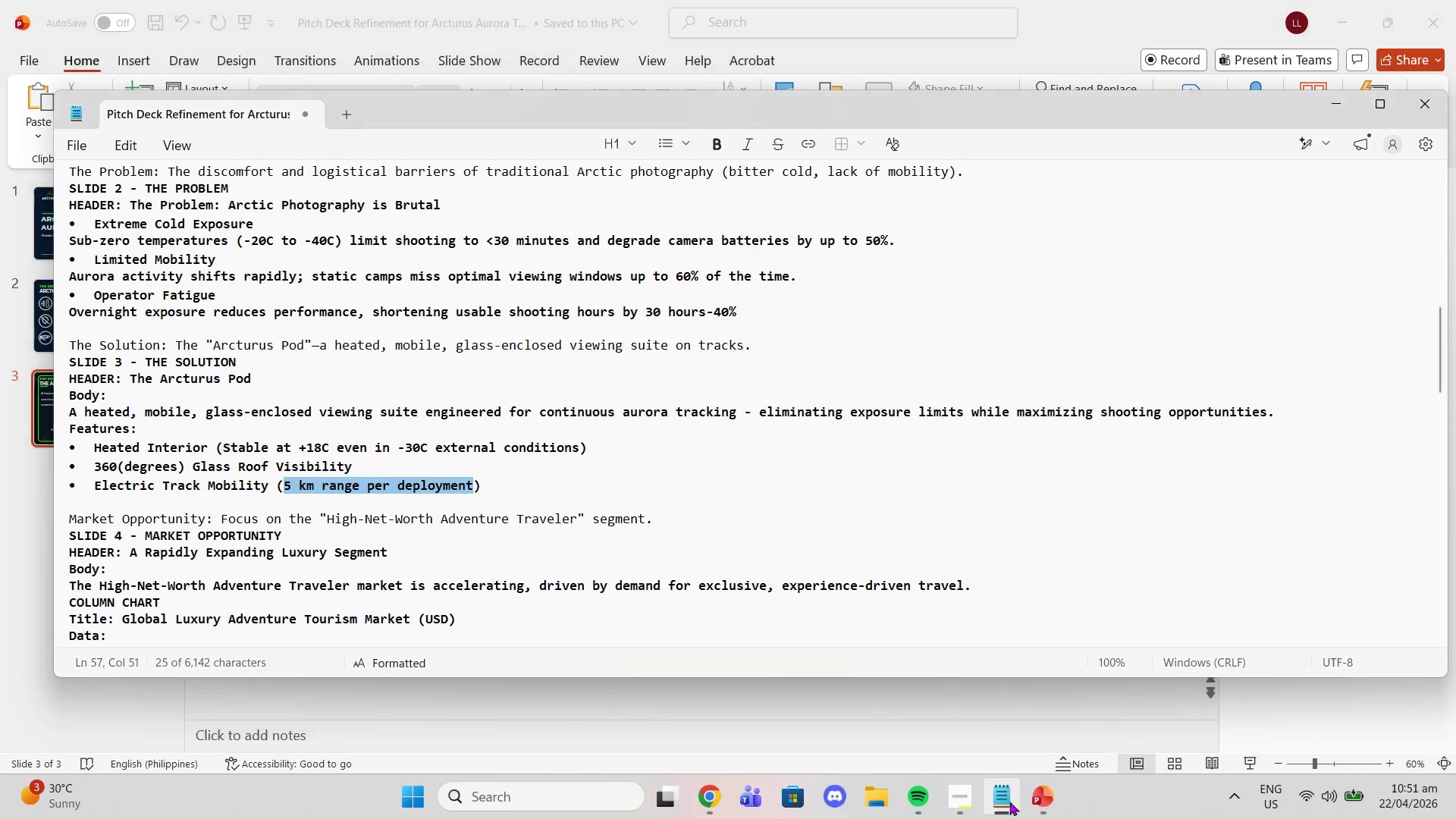 
scroll: coordinate [485, 376], scroll_direction: down, amount: 4.0
 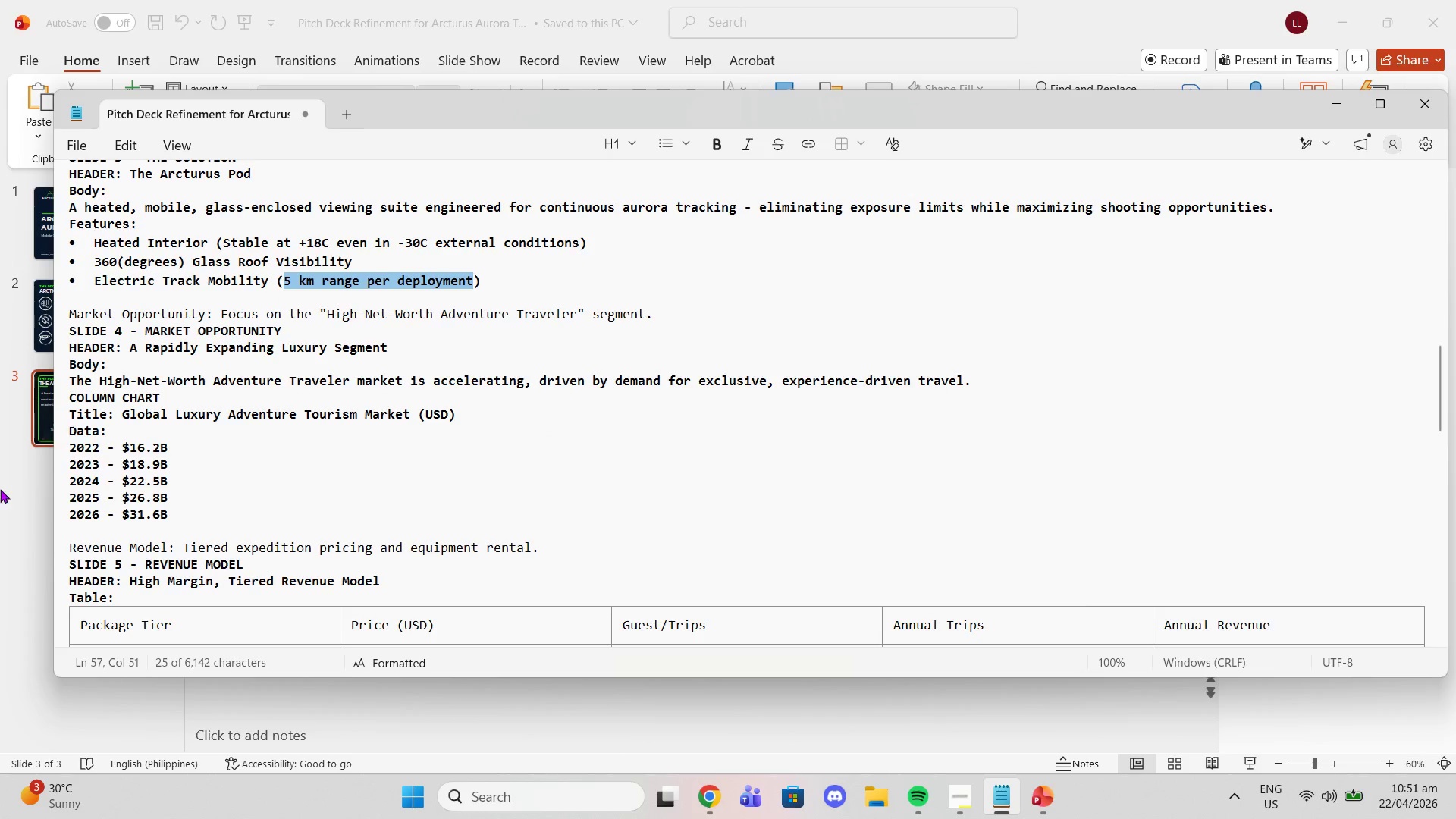 
right_click([70, 424])
 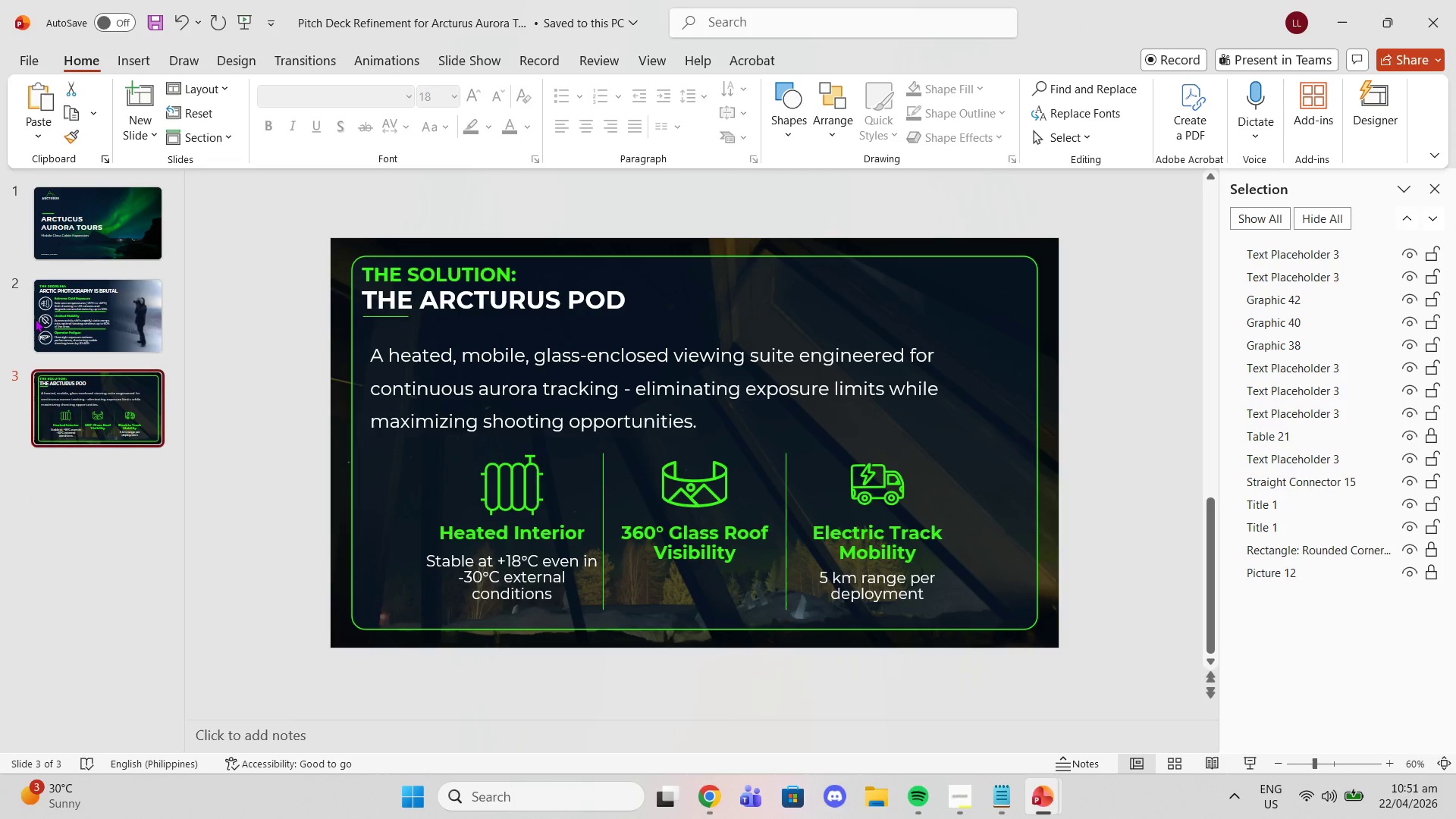 
left_click([35, 318])
 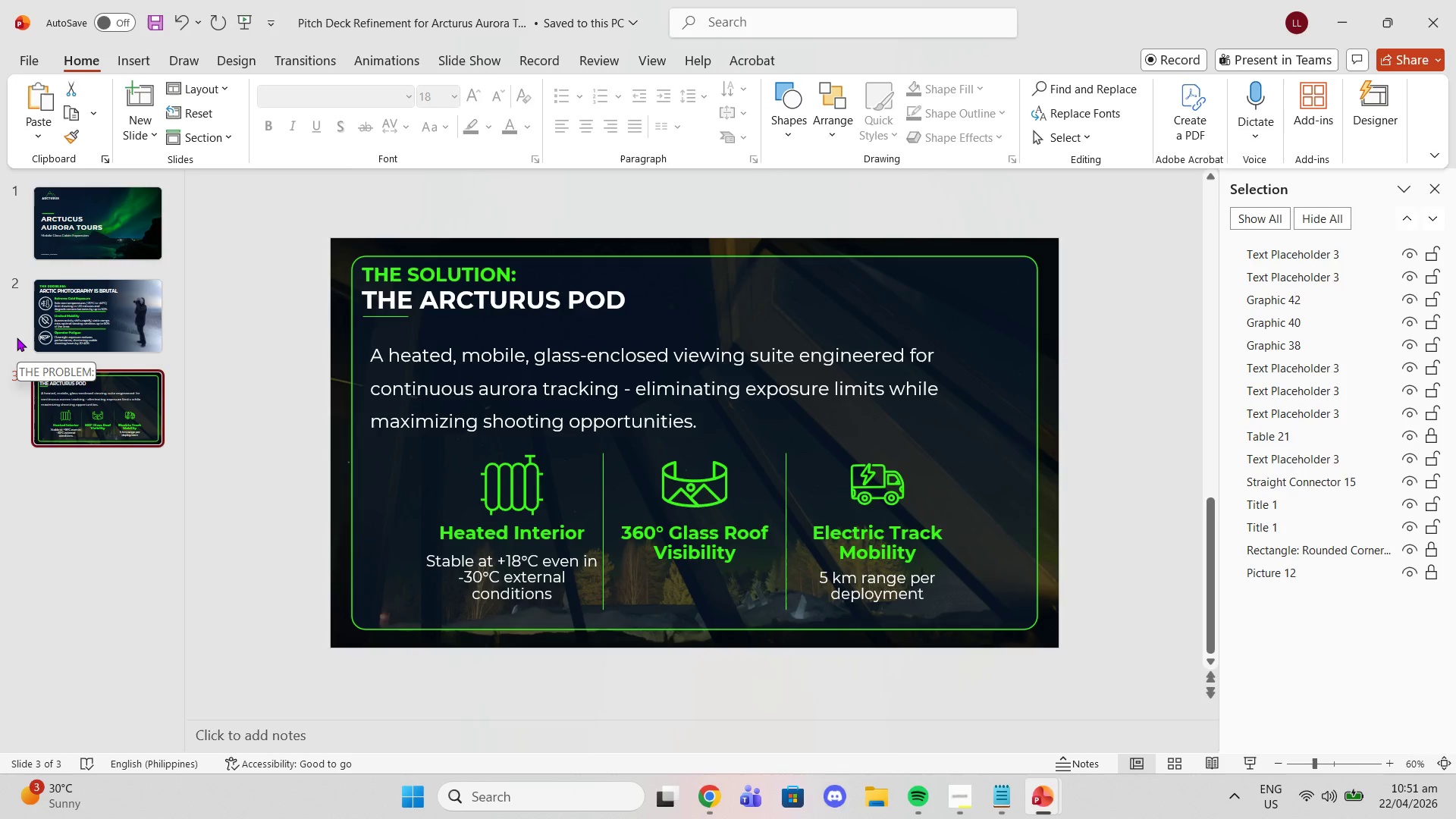 
wait(10.89)
 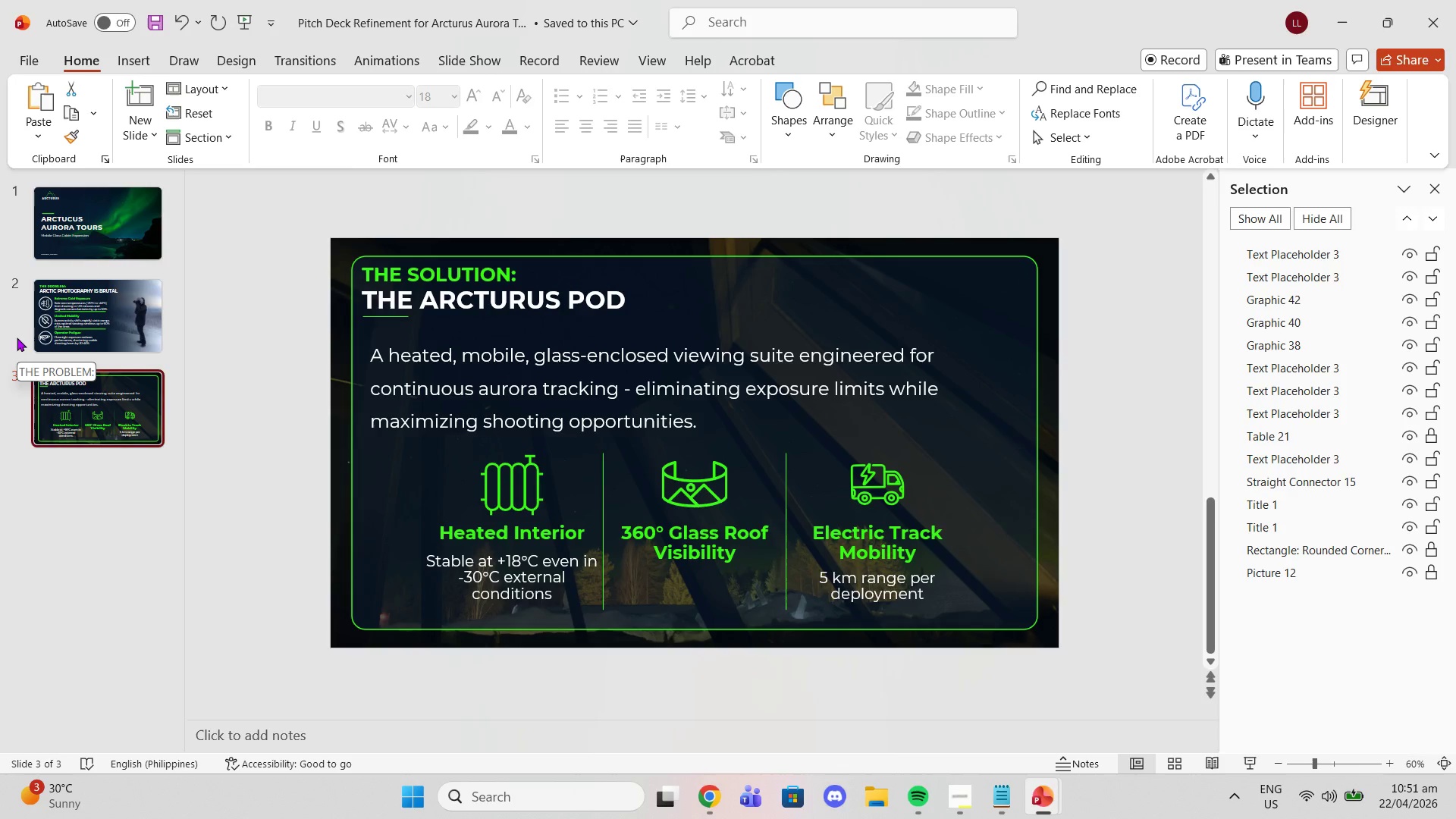 
left_click([103, 334])
 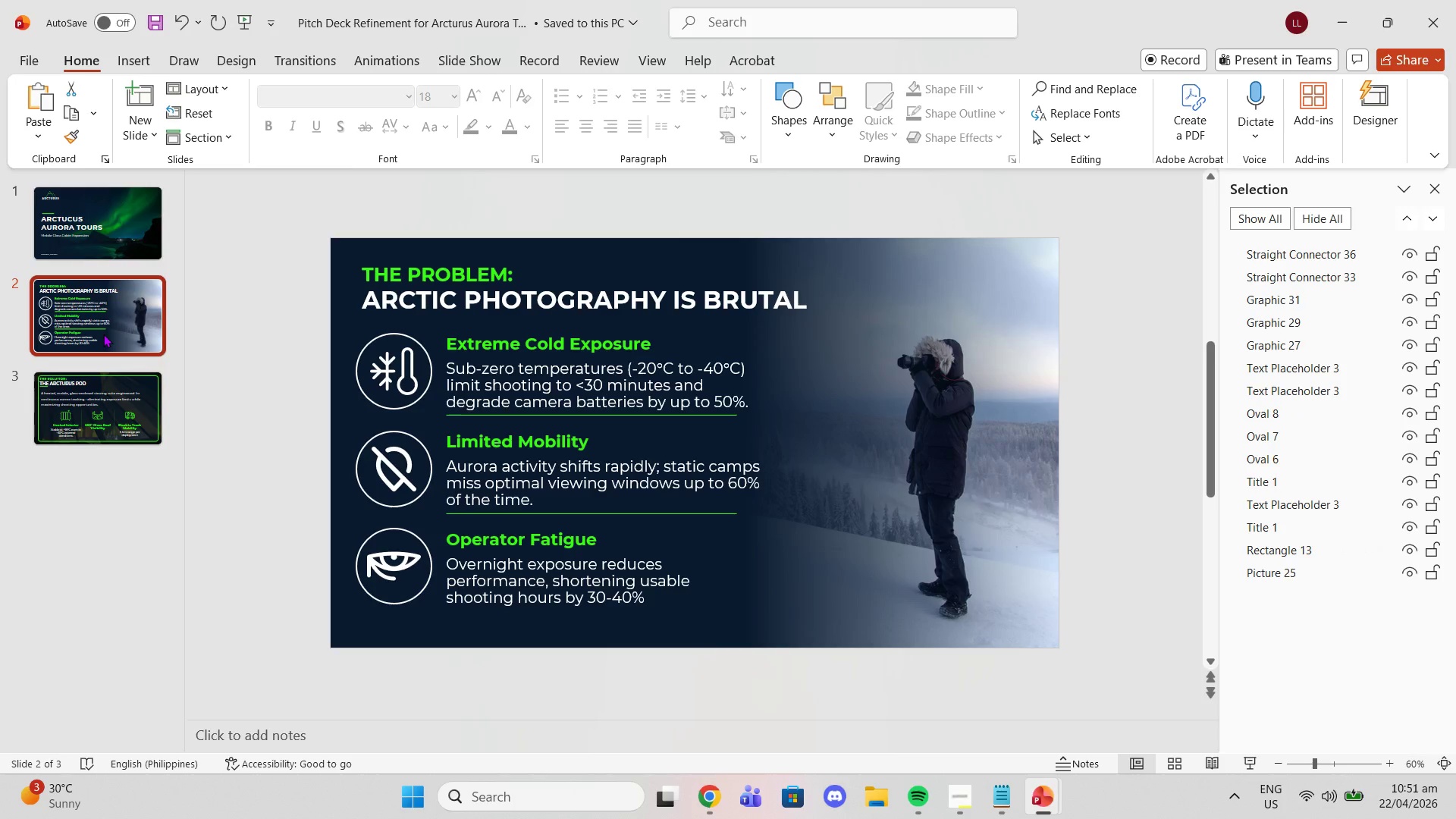 
right_click([103, 334])
 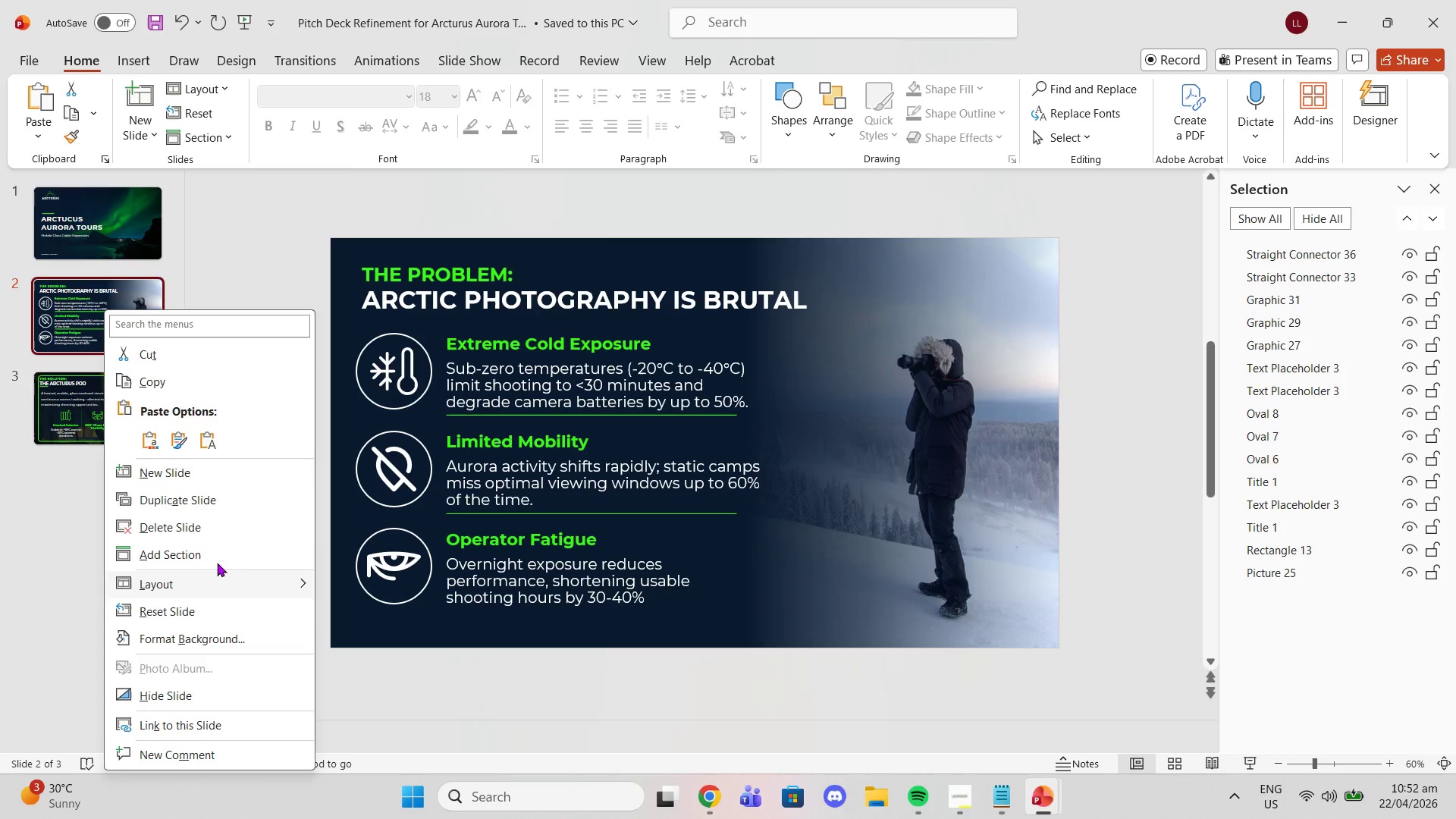 
left_click([206, 507])
 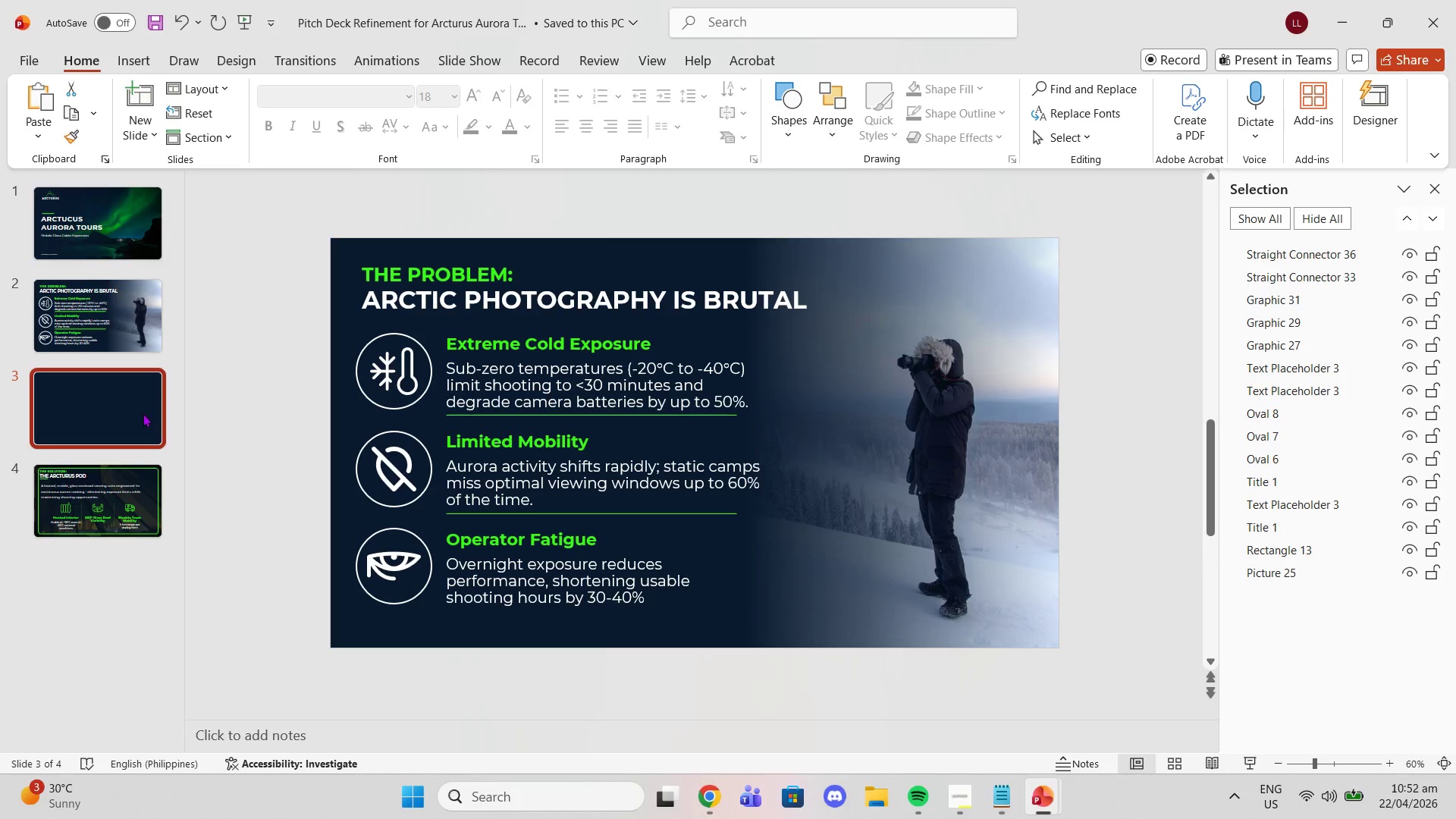 
left_click_drag(start_coordinate=[143, 413], to_coordinate=[143, 545])
 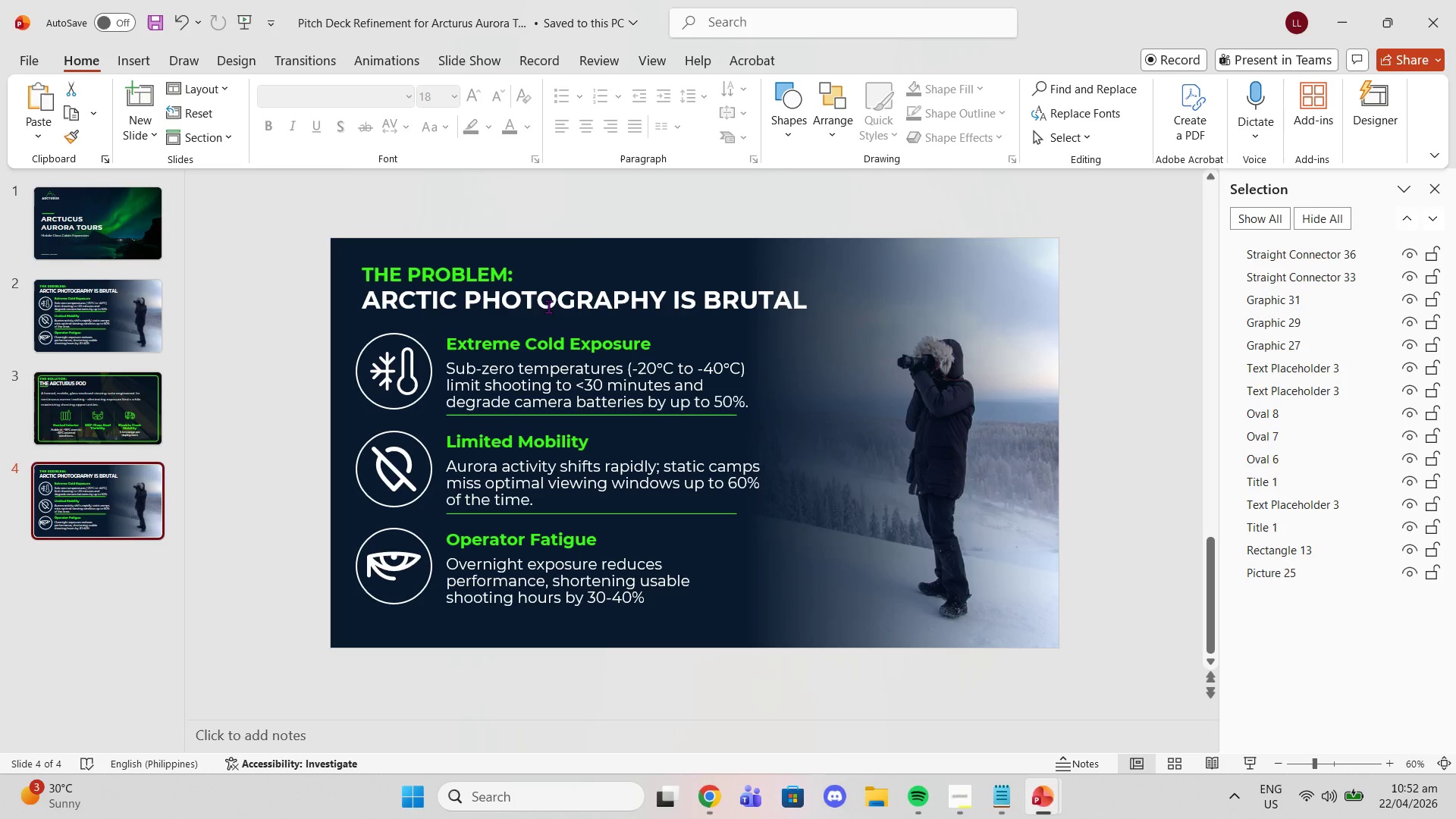 
left_click([548, 306])
 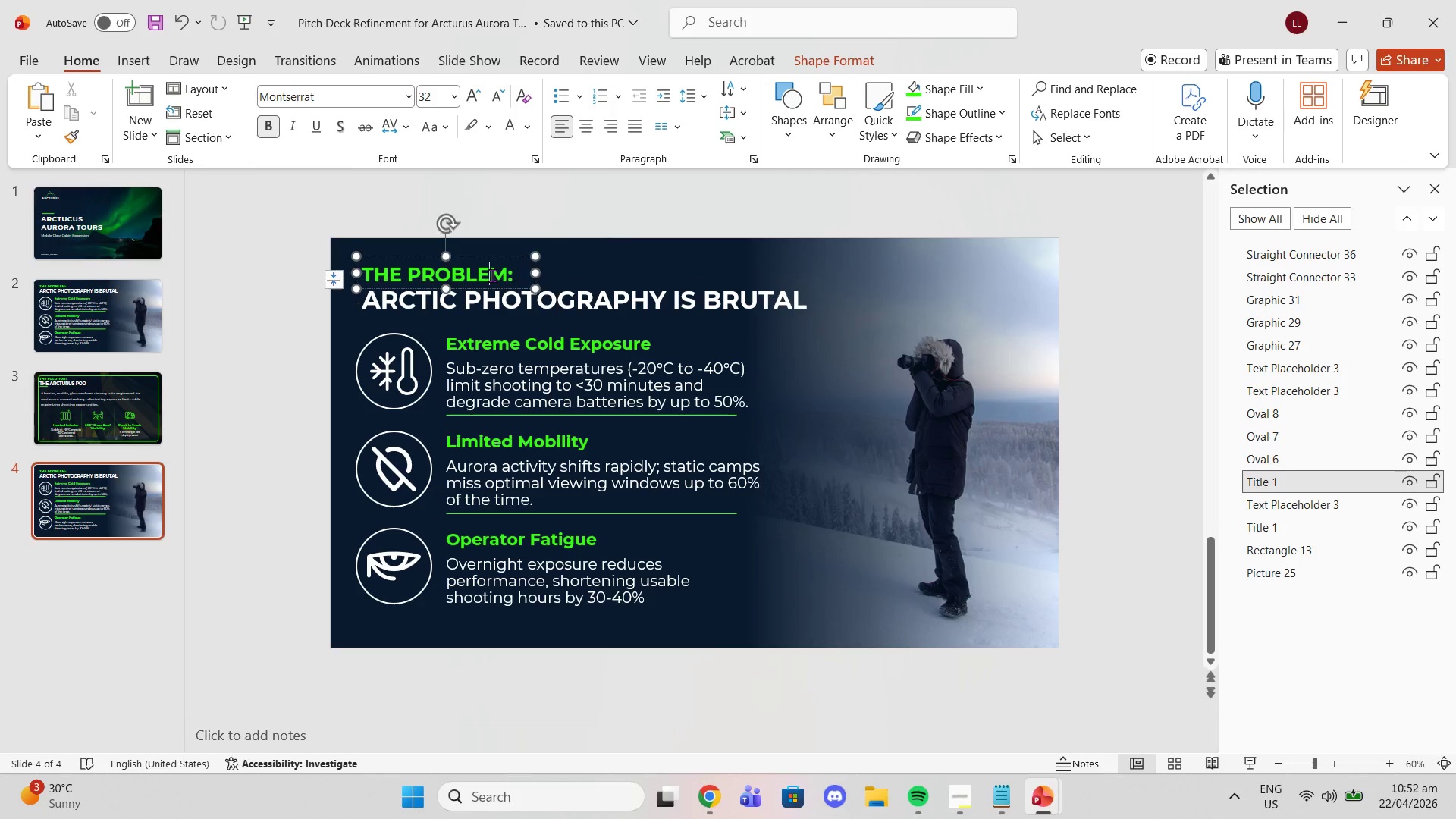 
double_click([492, 275])
 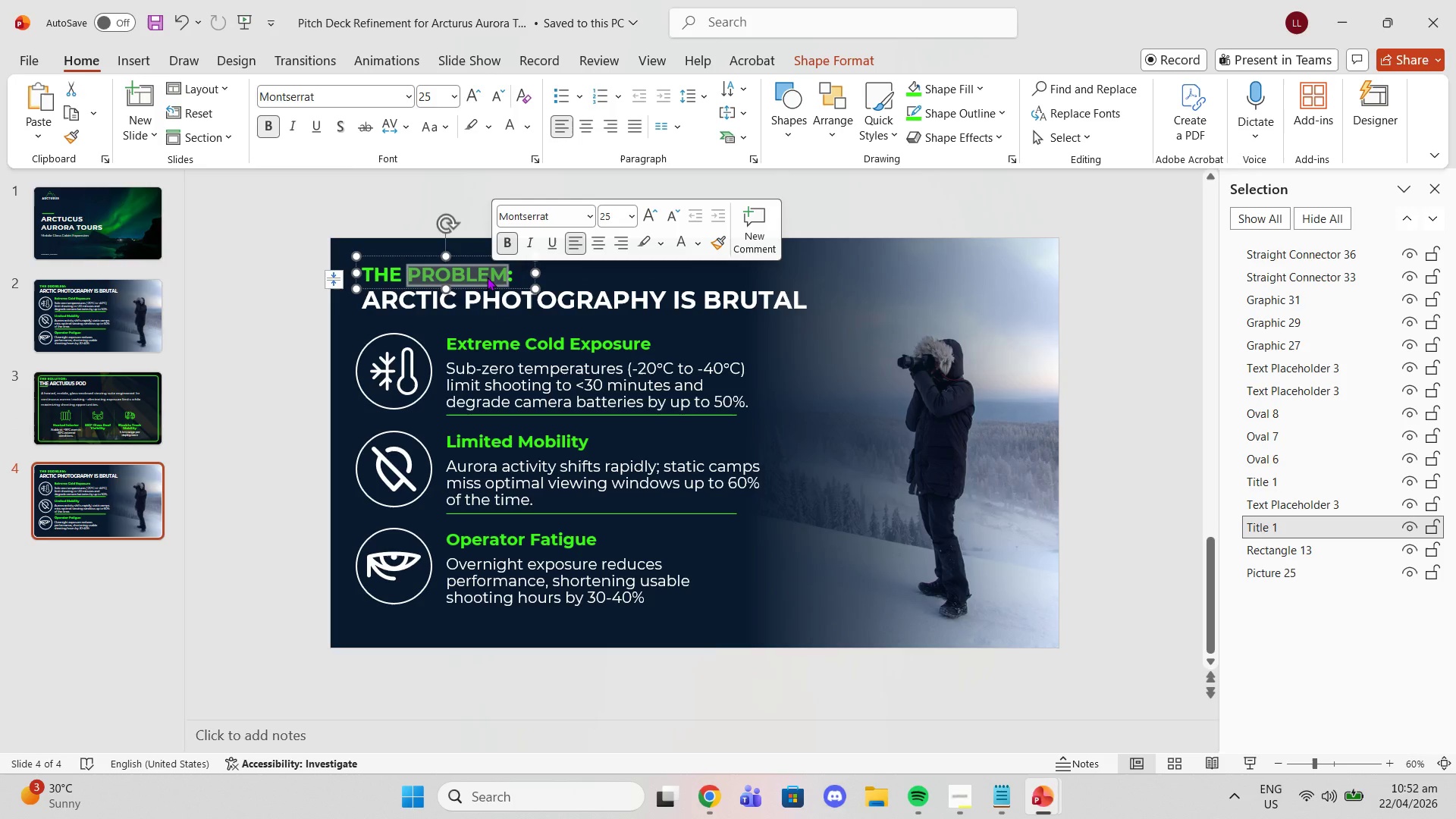 
key(Backspace)
key(Backspace)
key(Backspace)
key(Backspace)
key(Backspace)
type(Market Opportunity)
 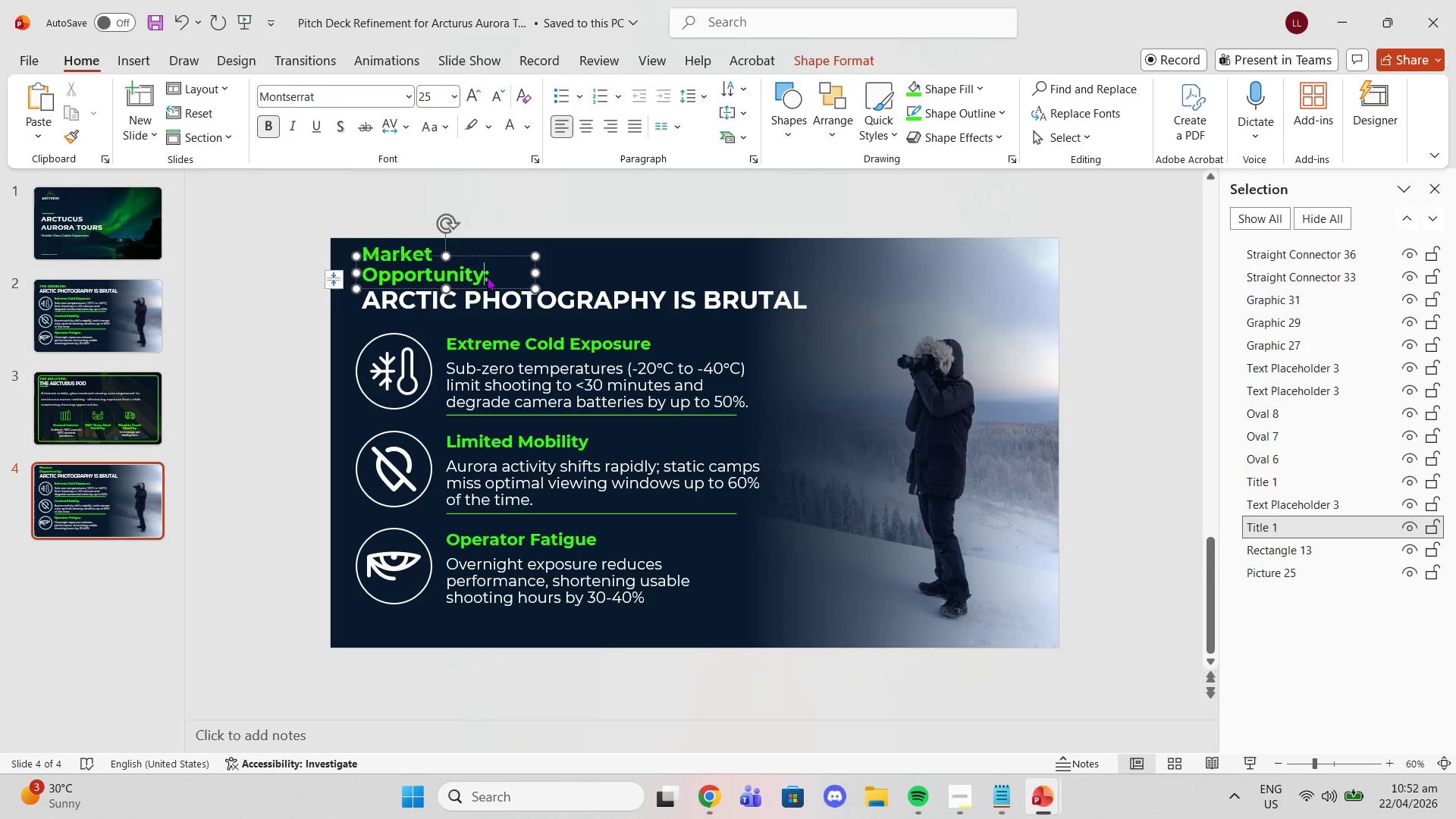 
left_click_drag(start_coordinate=[531, 275], to_coordinate=[588, 280])
 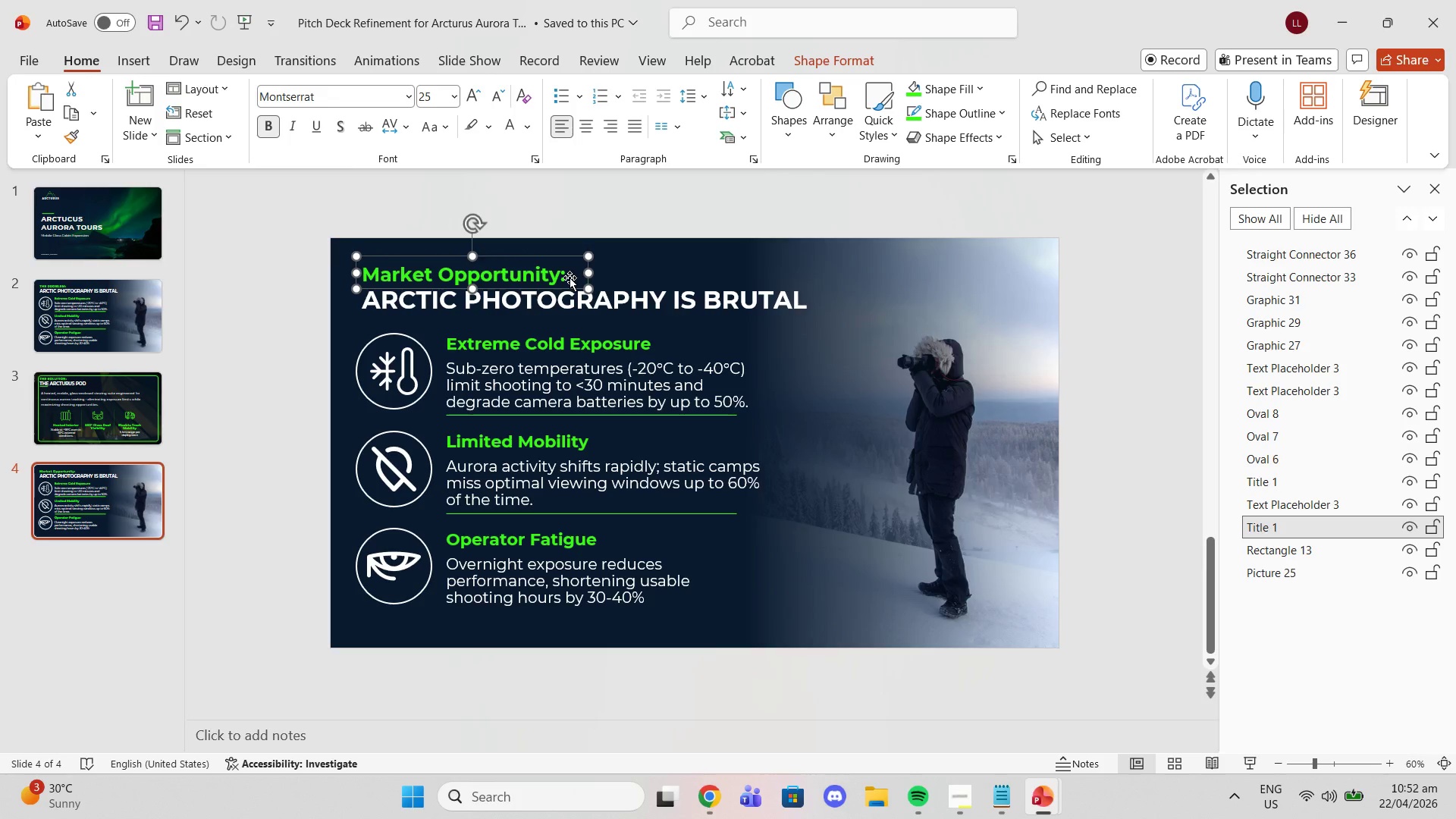 
left_click([570, 278])
 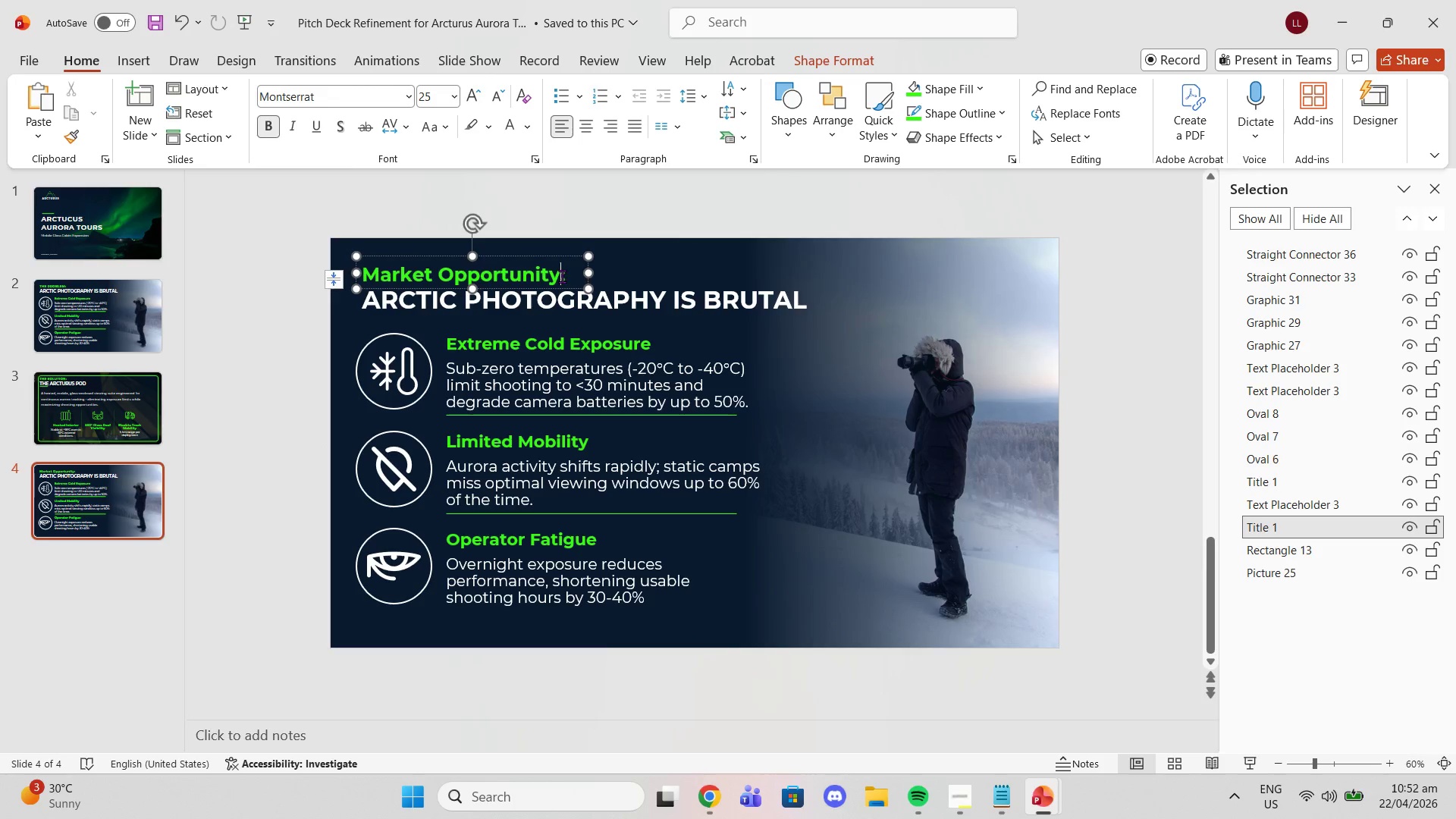 
double_click([562, 276])
 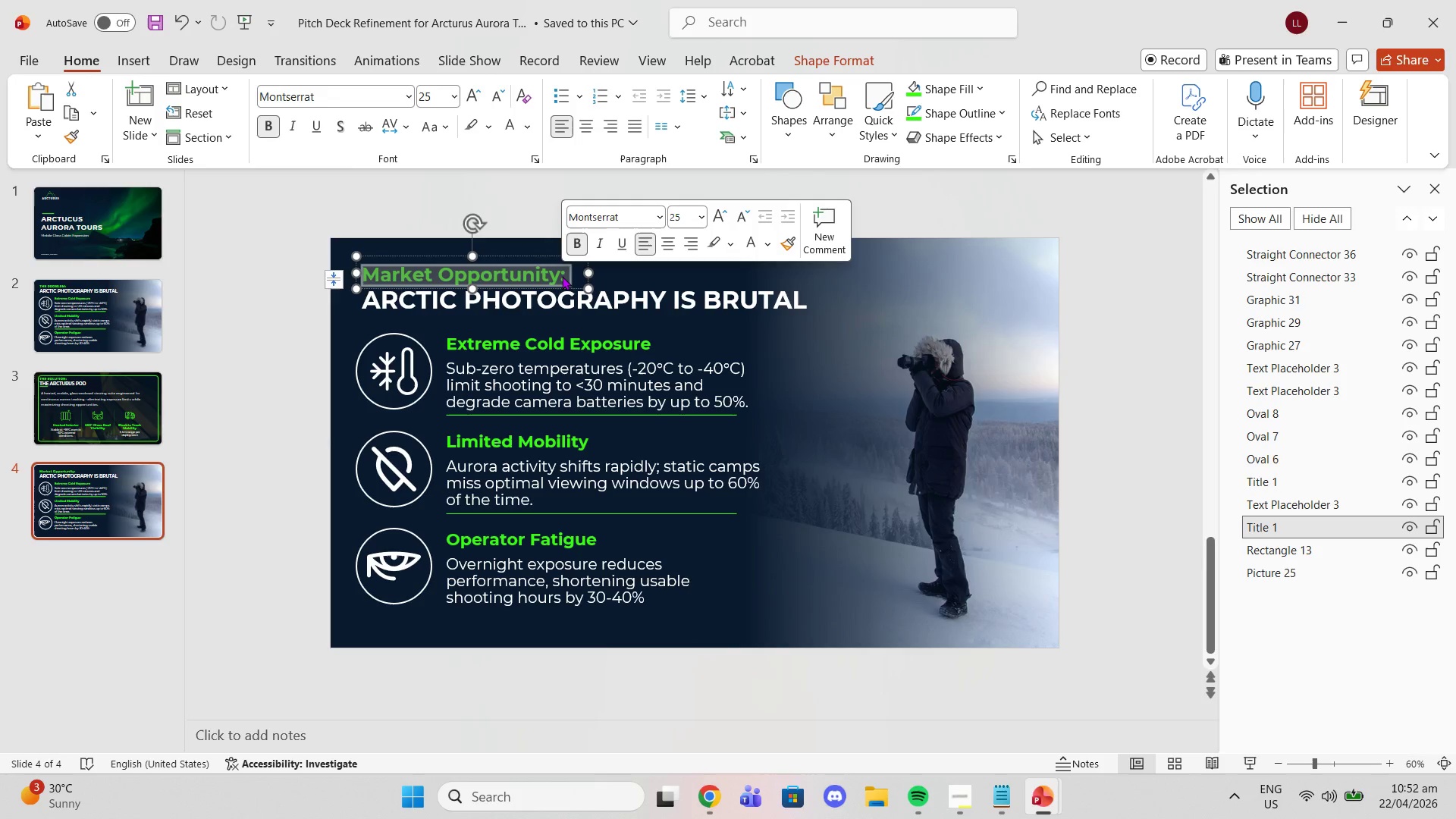 
triple_click([562, 276])
 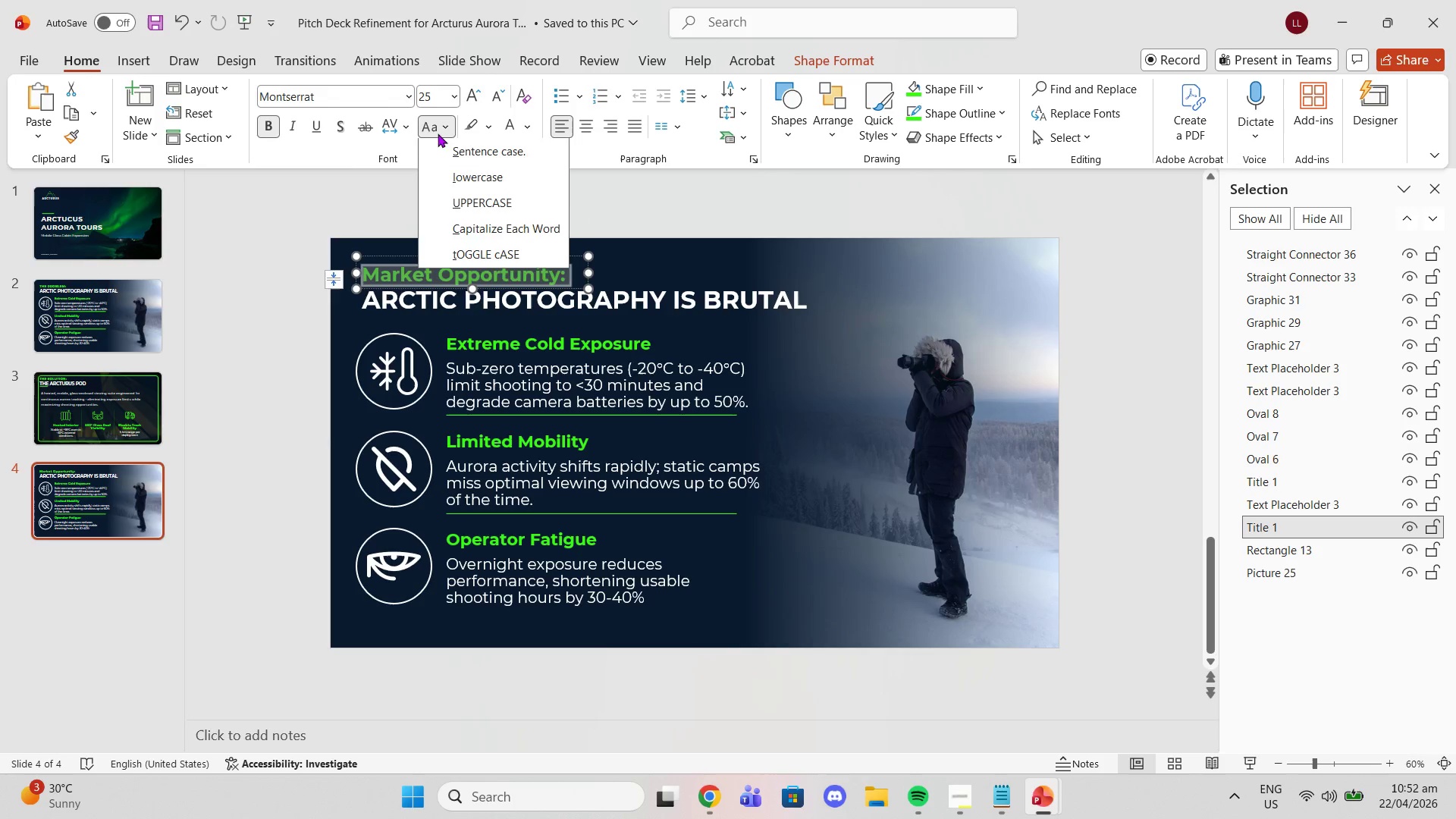 
left_click([488, 209])
 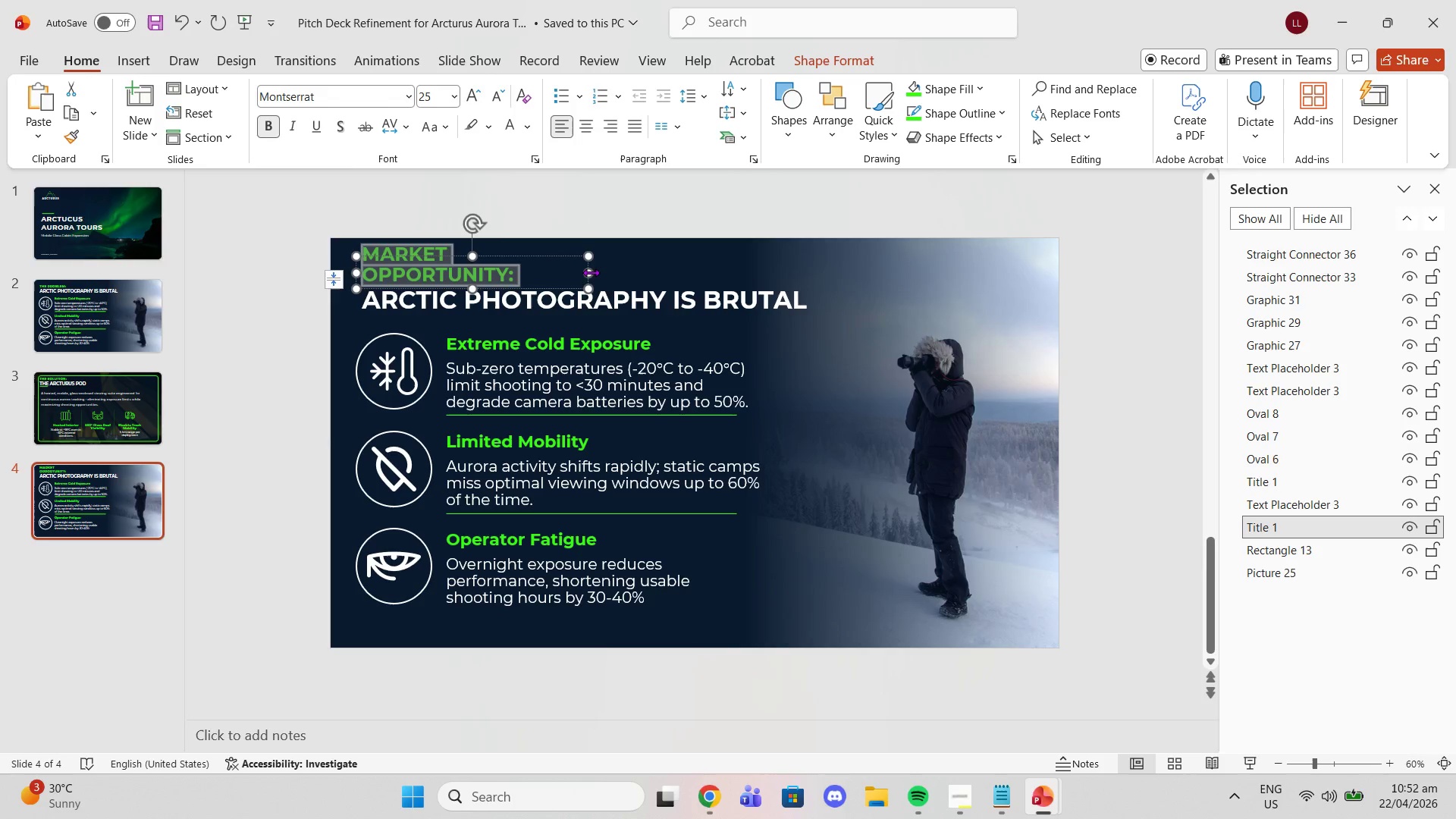 
left_click_drag(start_coordinate=[592, 272], to_coordinate=[625, 268])
 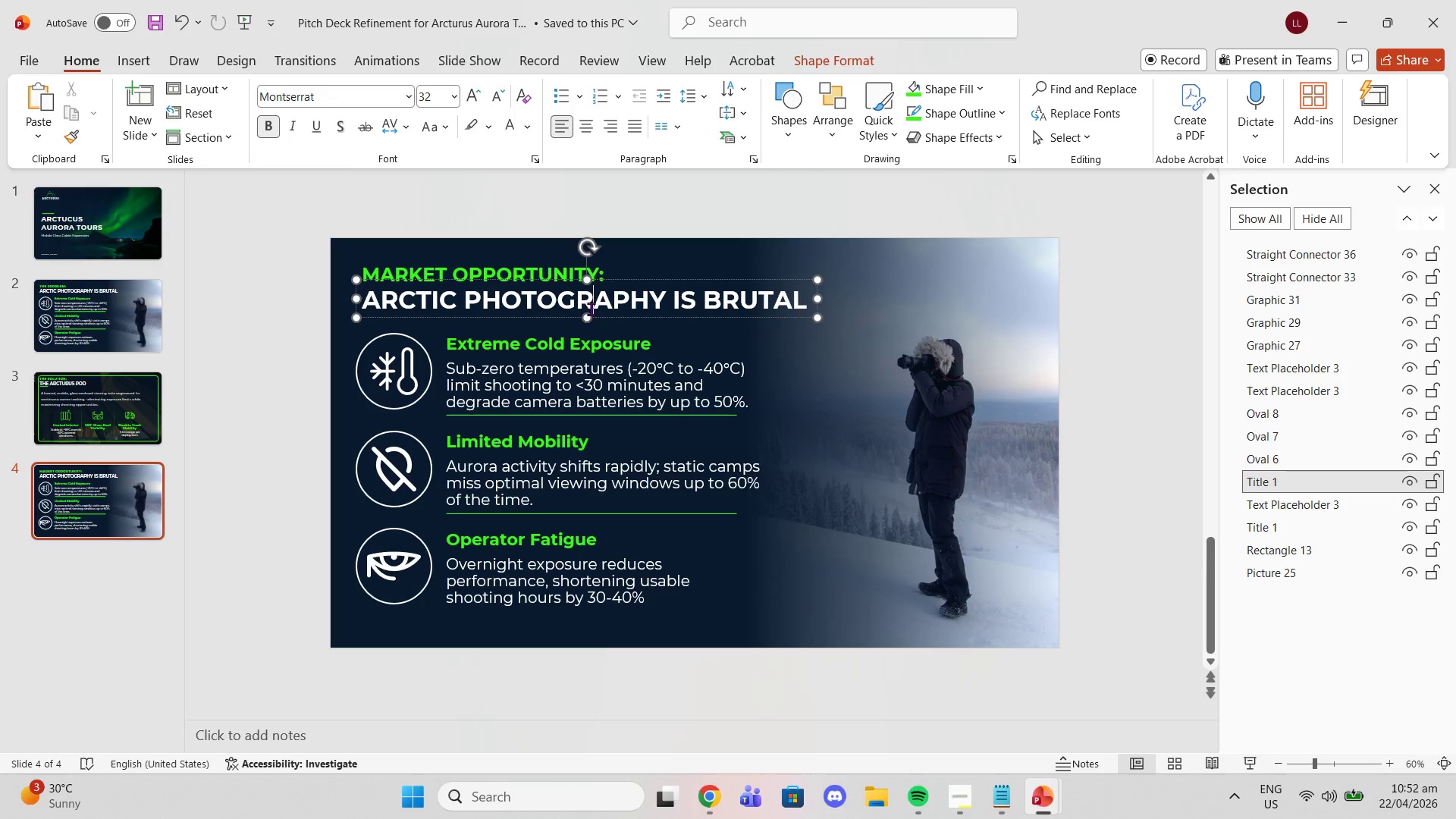 
double_click([590, 309])
 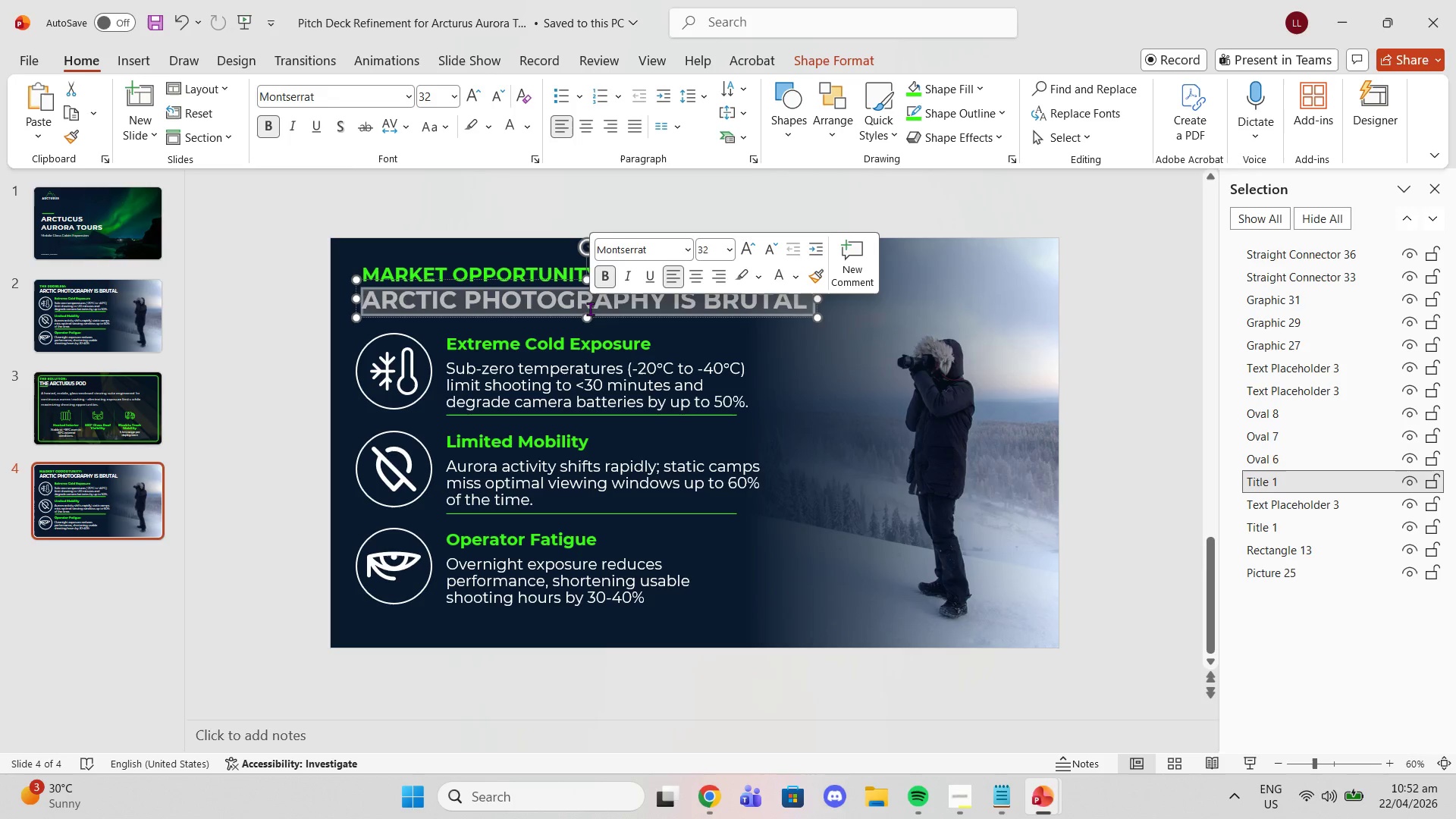 
triple_click([590, 309])
 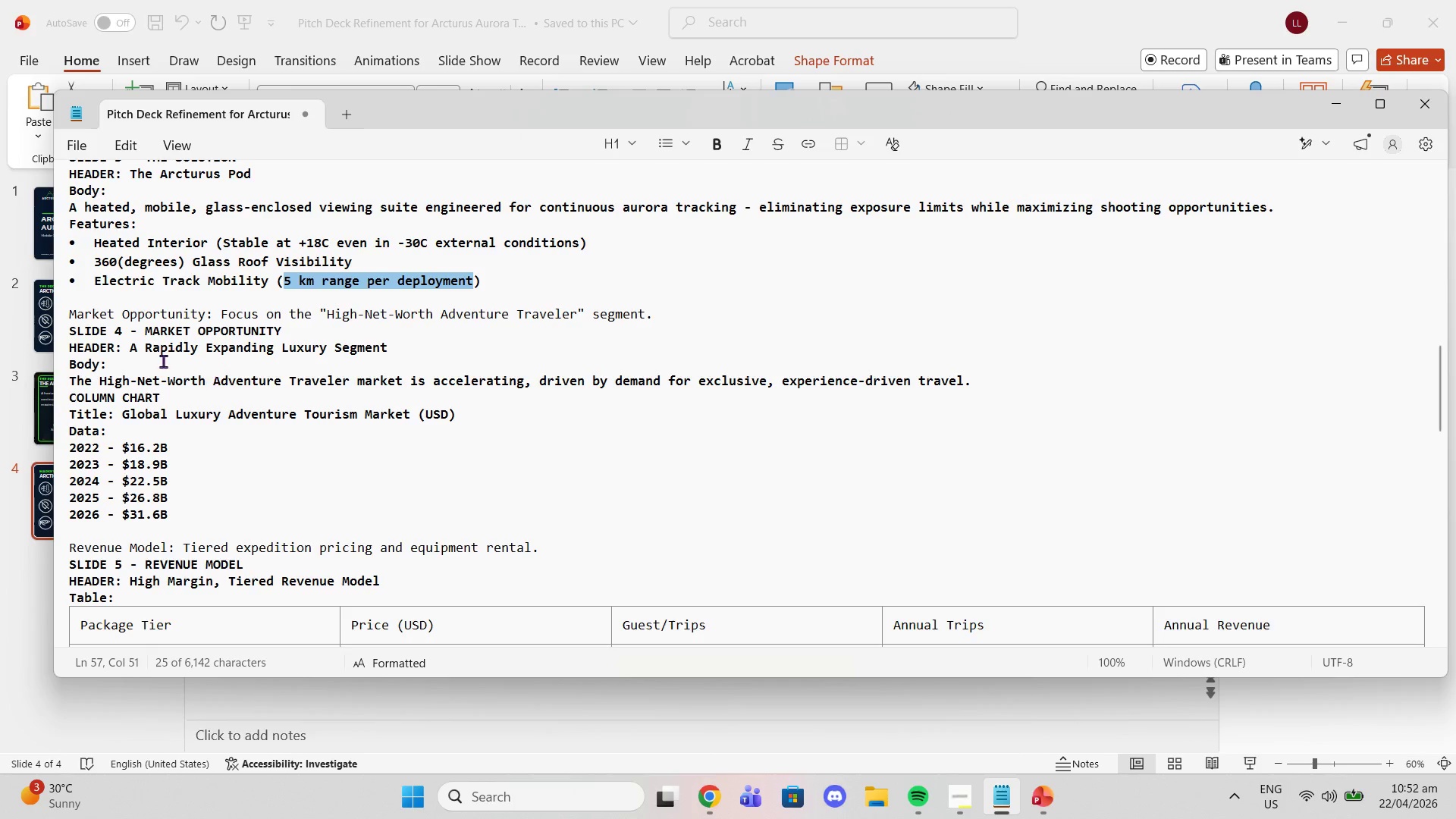 
left_click_drag(start_coordinate=[129, 347], to_coordinate=[388, 346])
 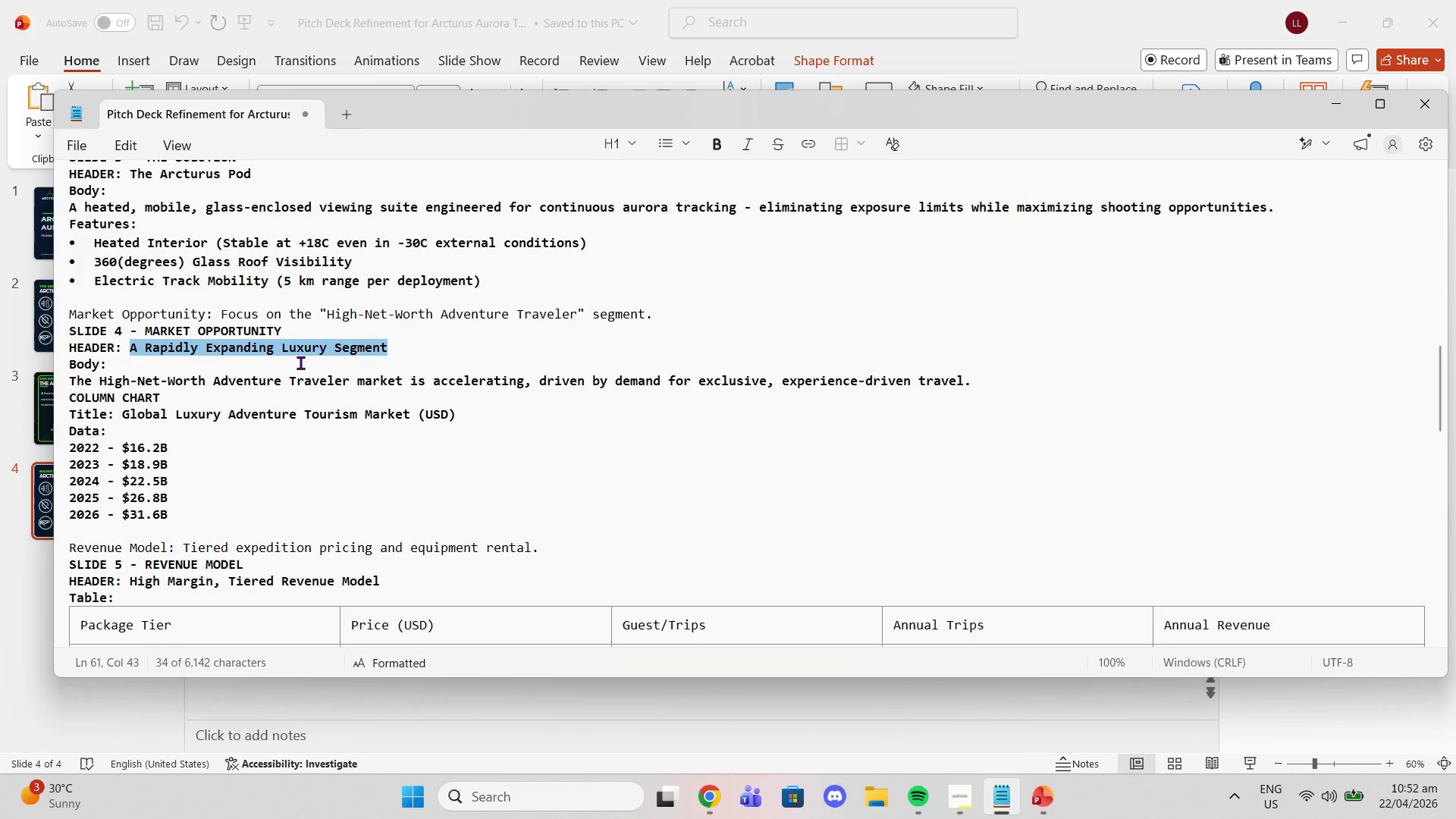 
key(Control+C)
 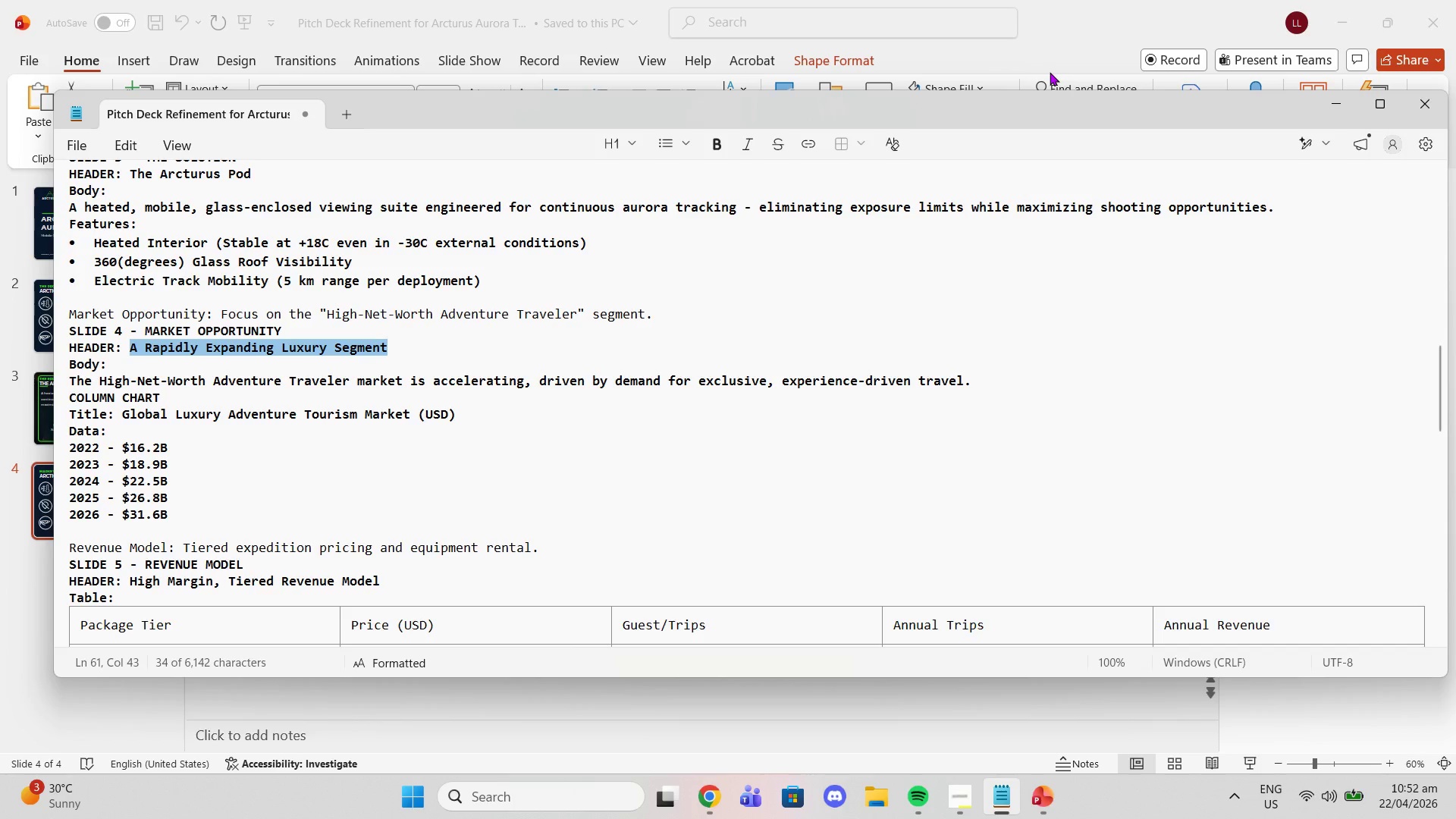 
left_click([1050, 72])
 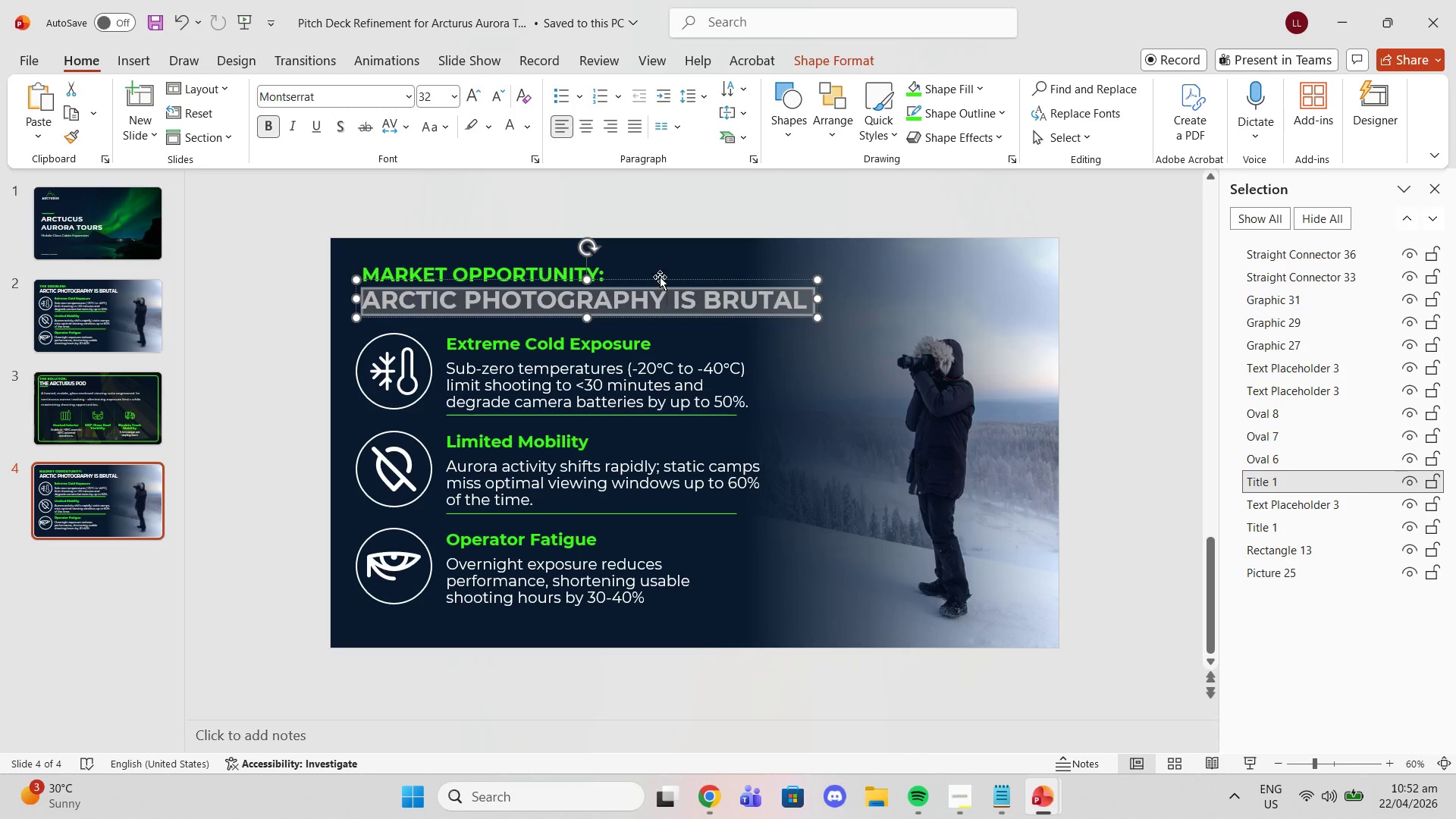 
key(Control+V)
 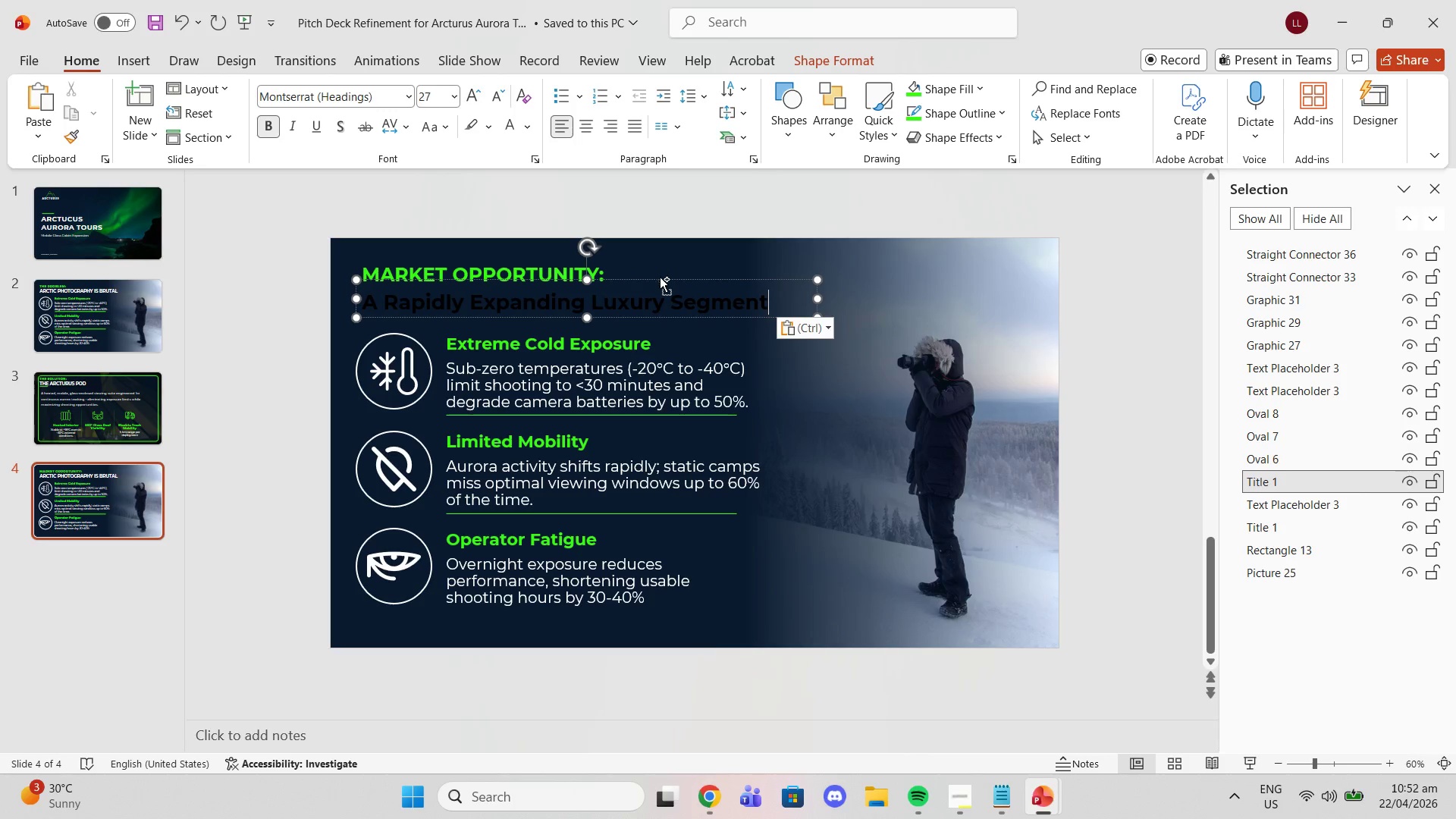 
key(Control+ControlLeft)
 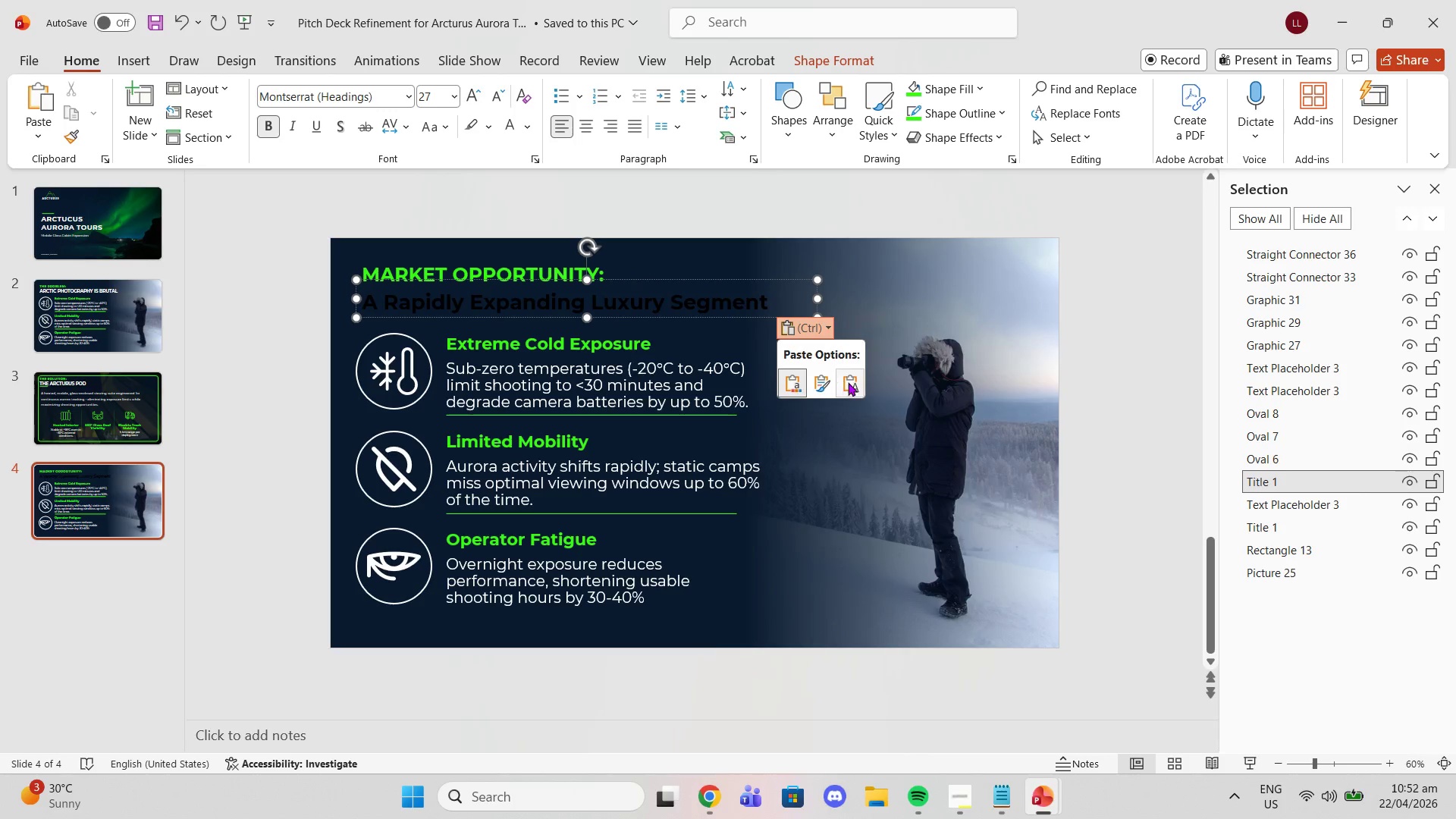 
left_click([848, 382])
 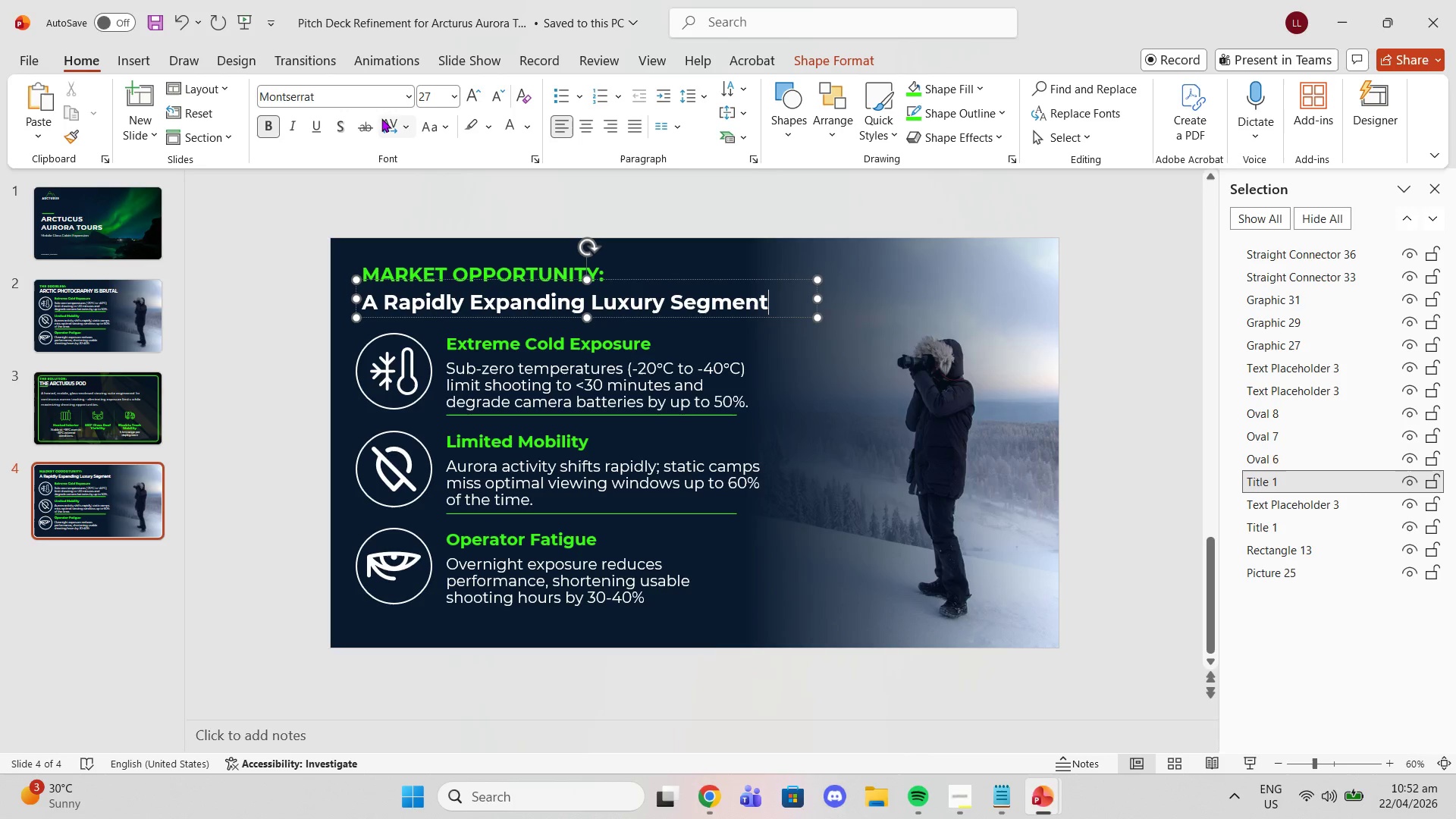 
left_click([437, 127])
 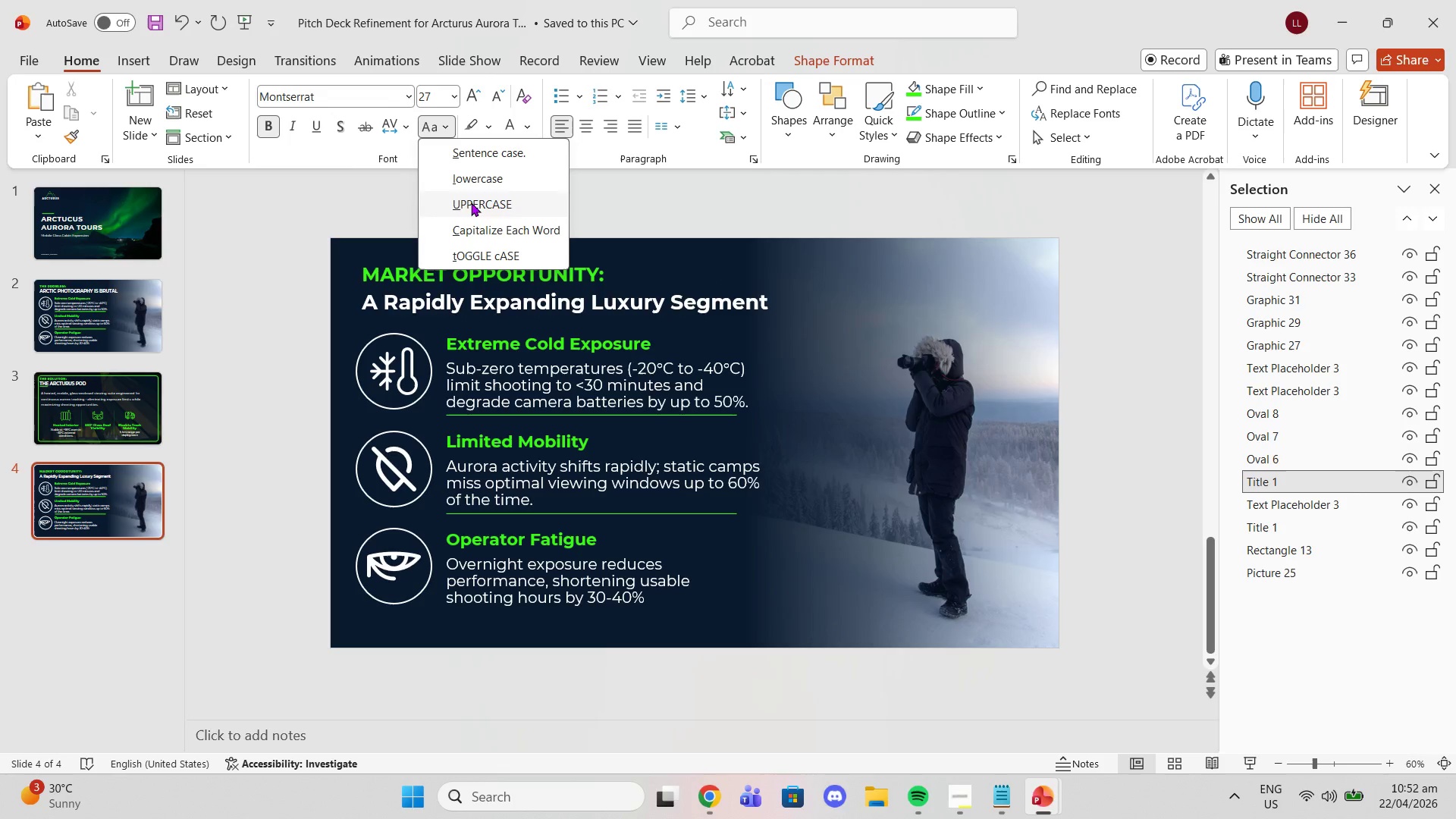 
left_click([471, 202])
 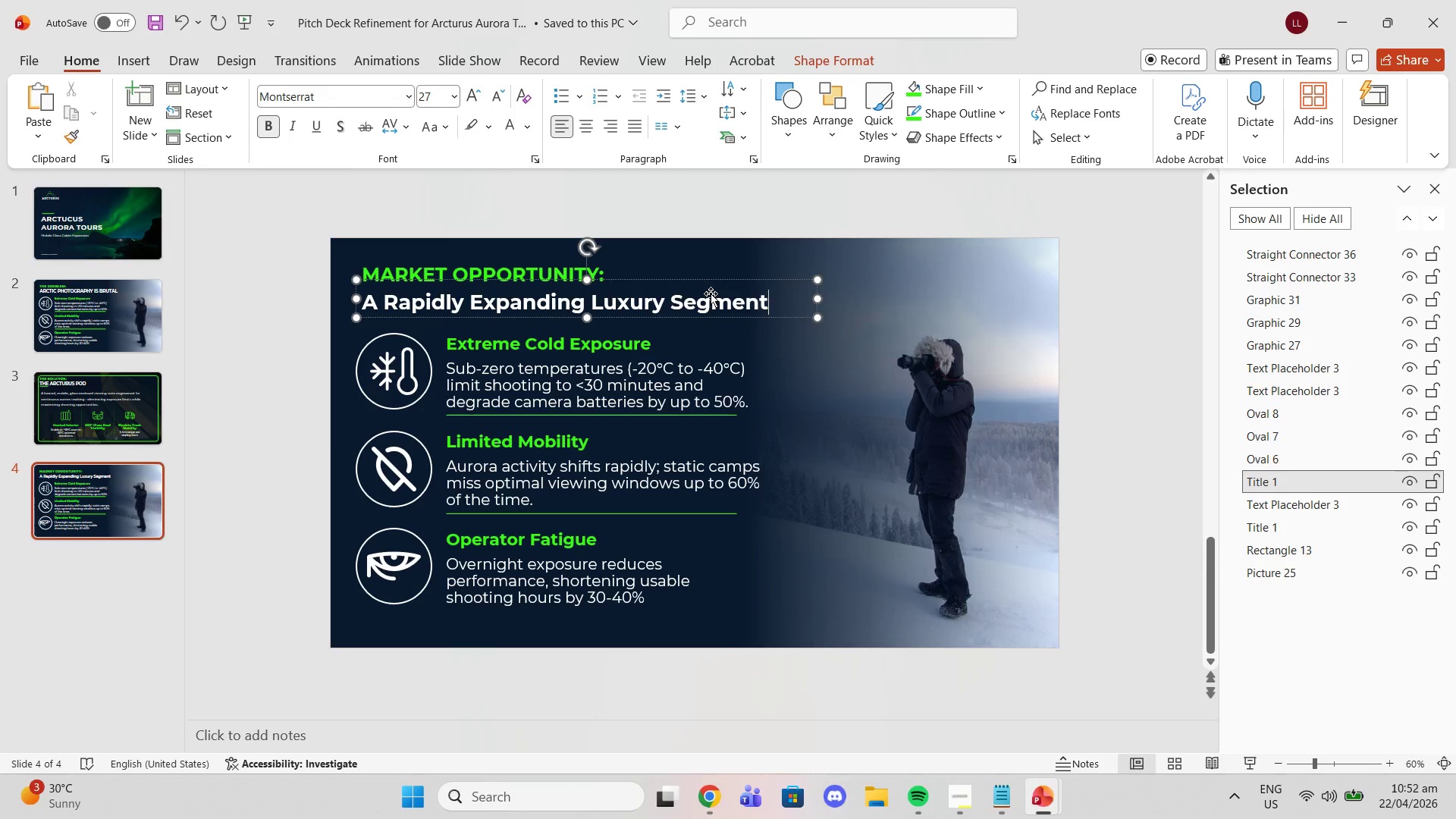 
double_click([711, 293])
 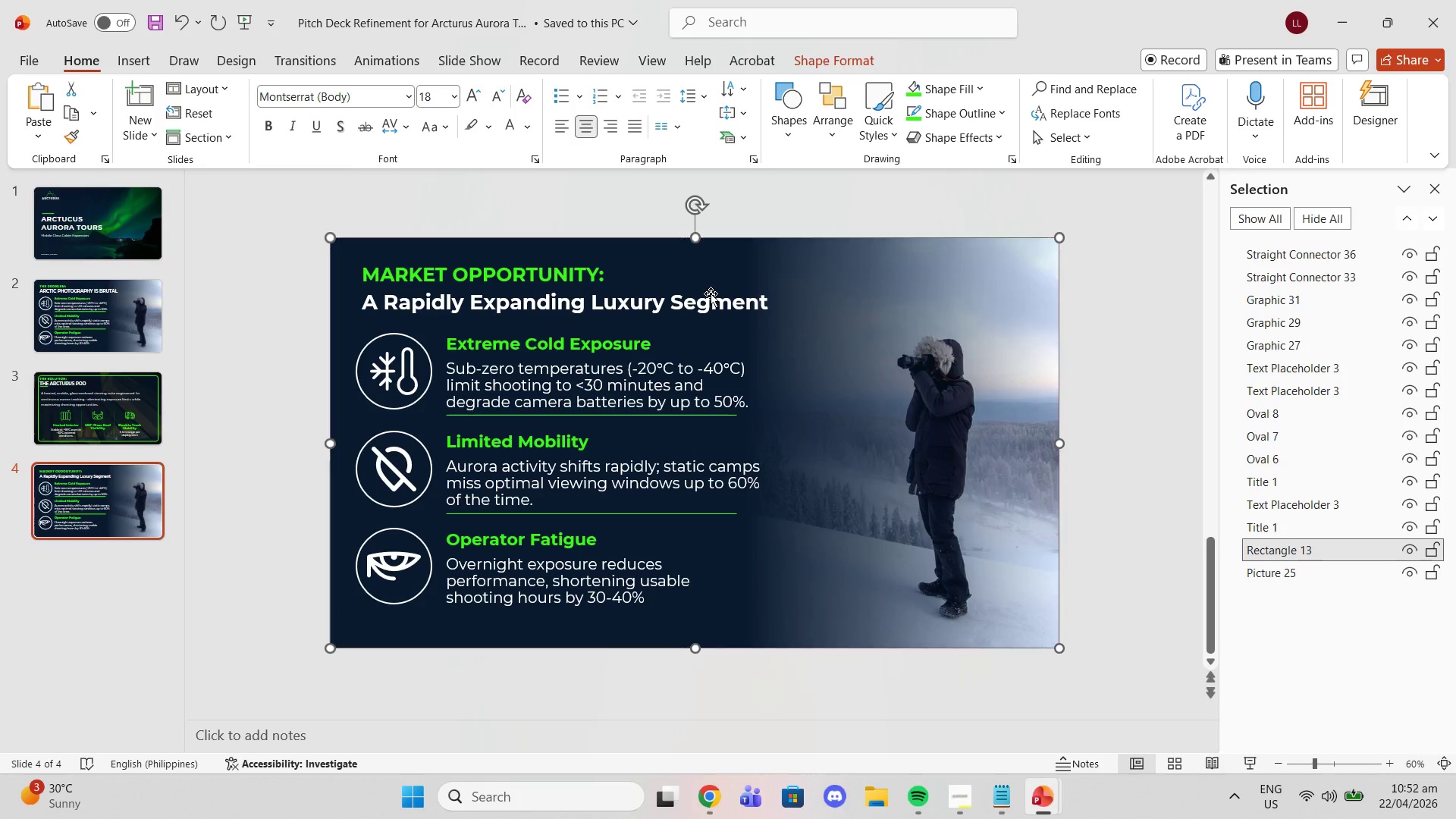 
triple_click([711, 293])
 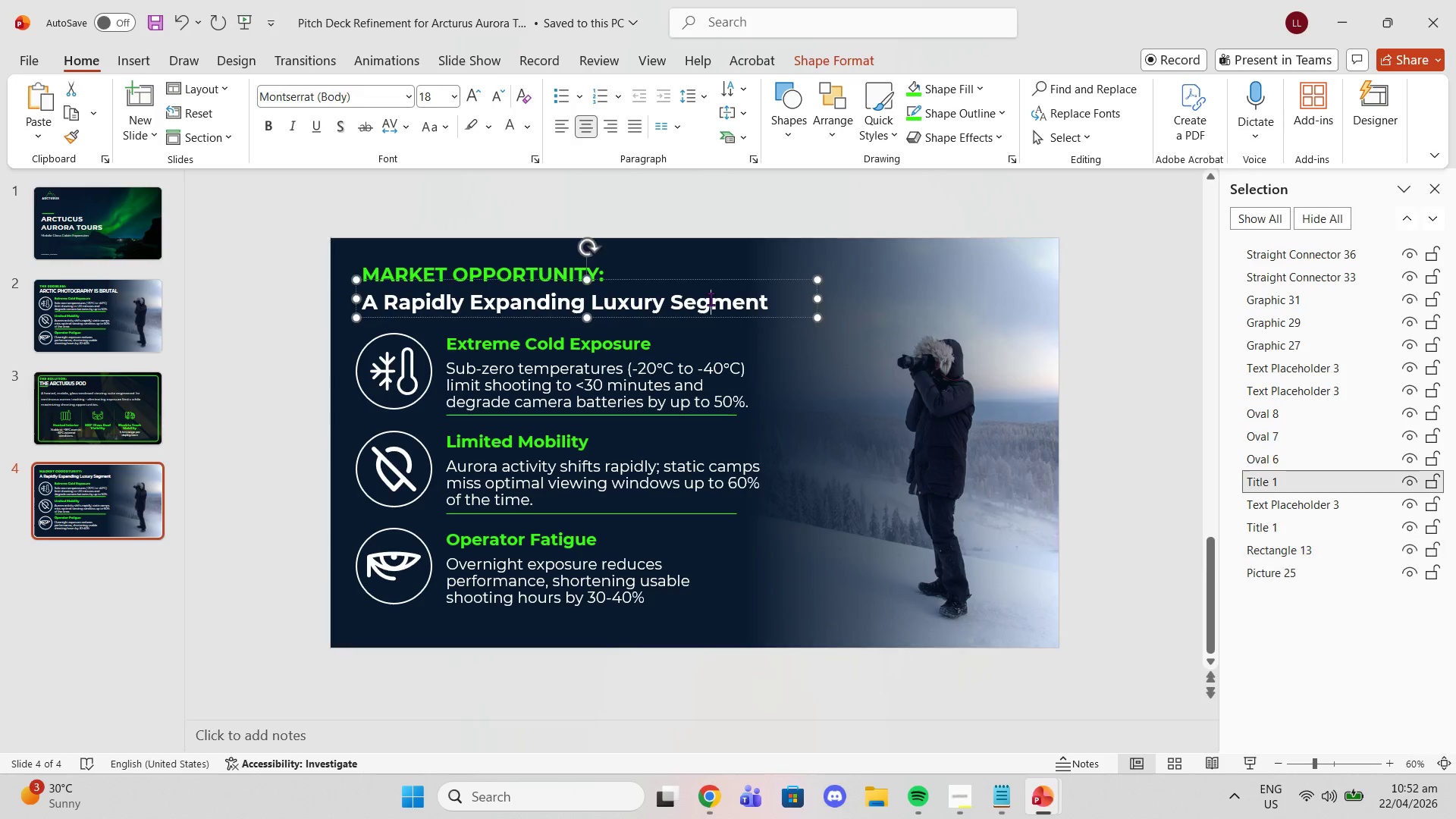 
triple_click([711, 299])
 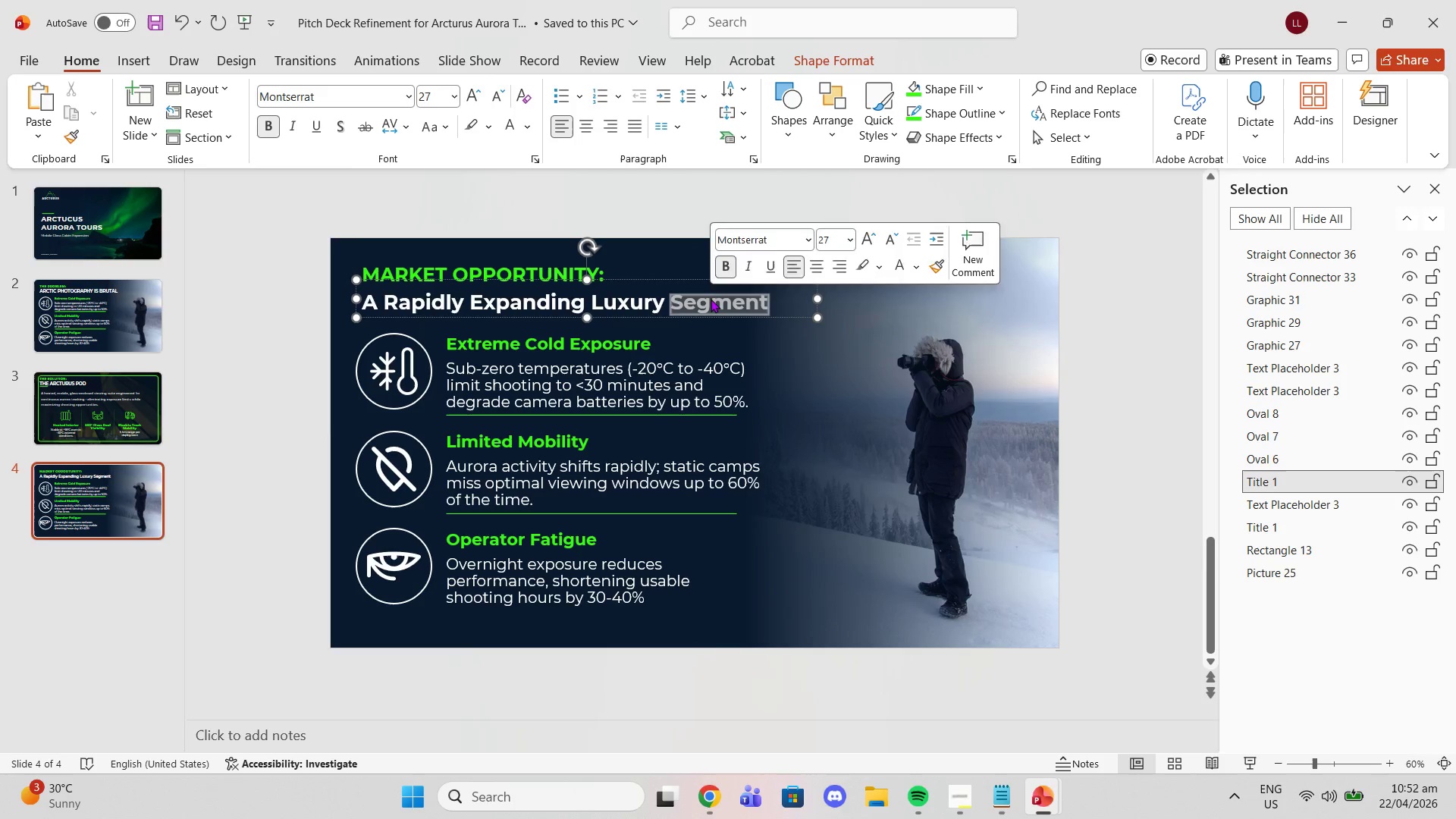 
triple_click([711, 299])
 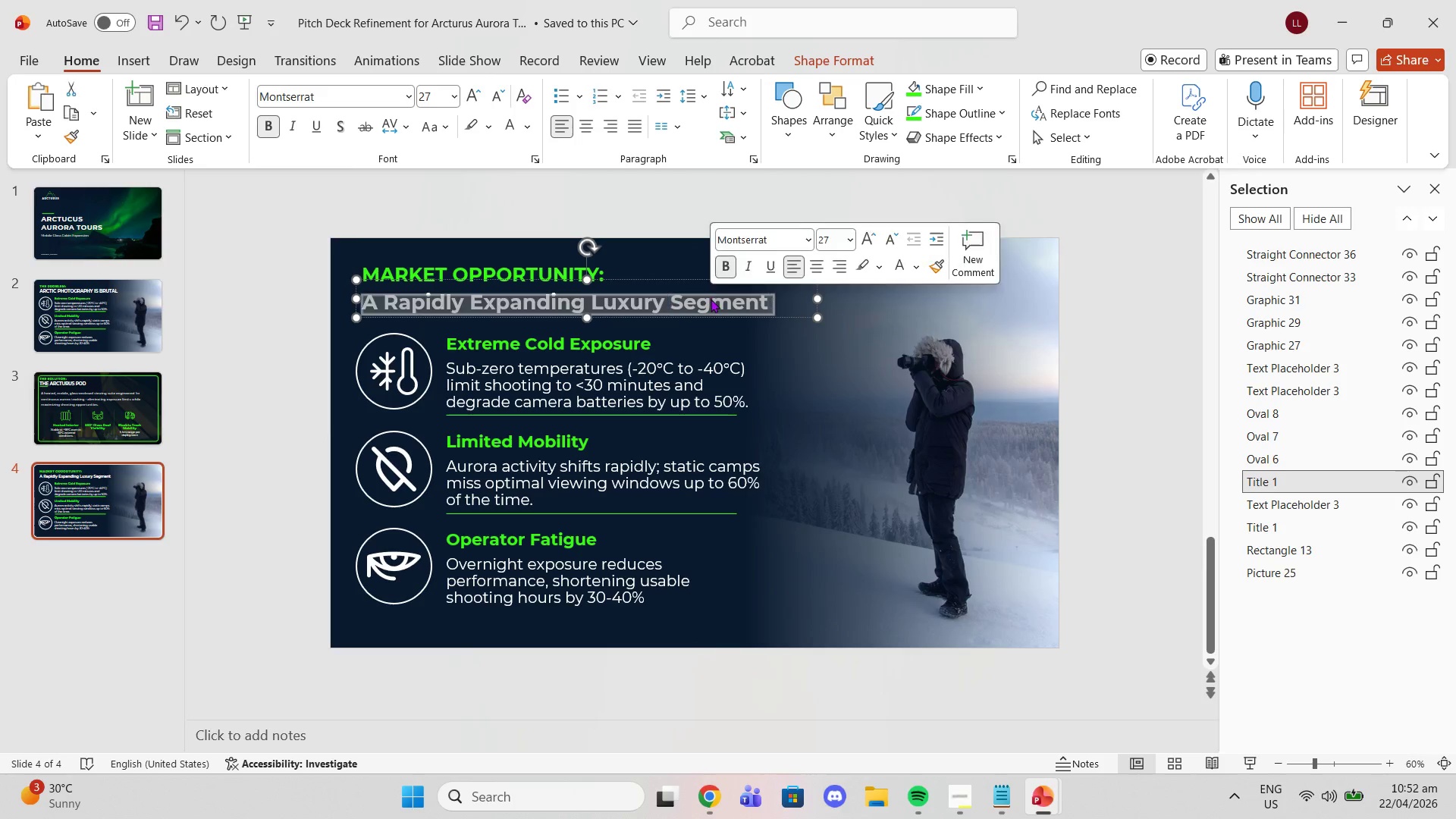 
triple_click([711, 299])
 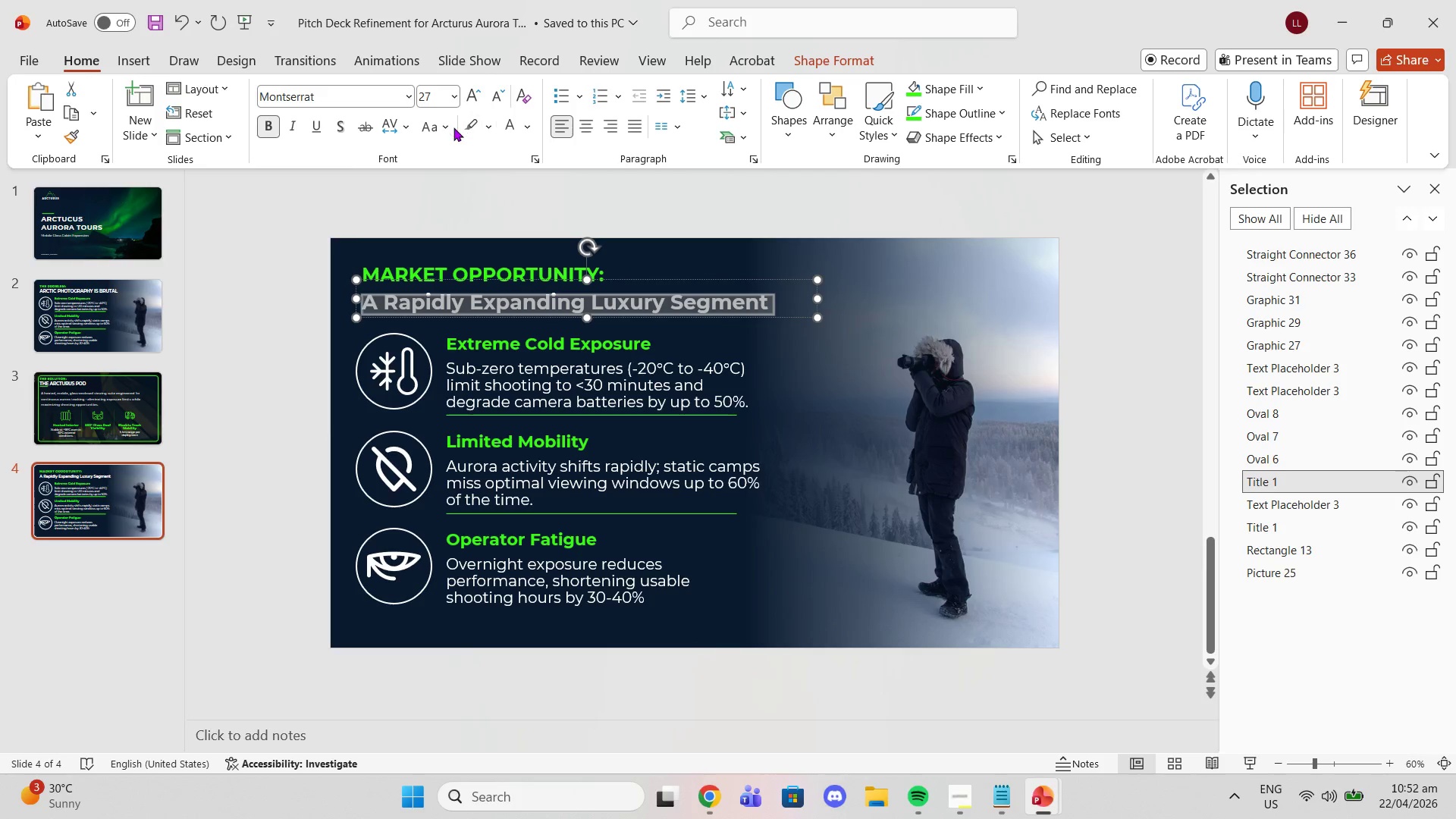 
left_click([441, 127])
 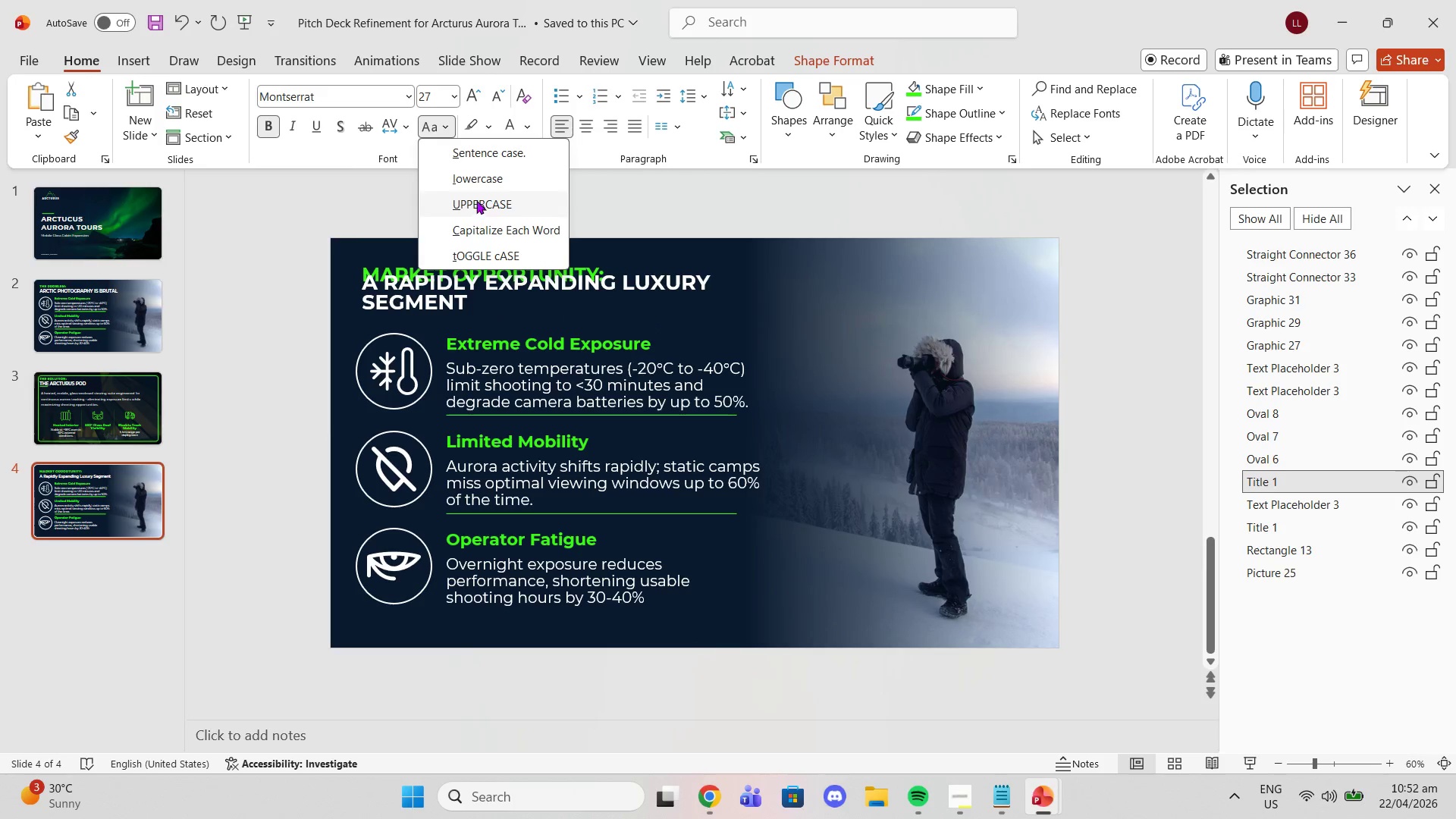 
left_click([476, 199])
 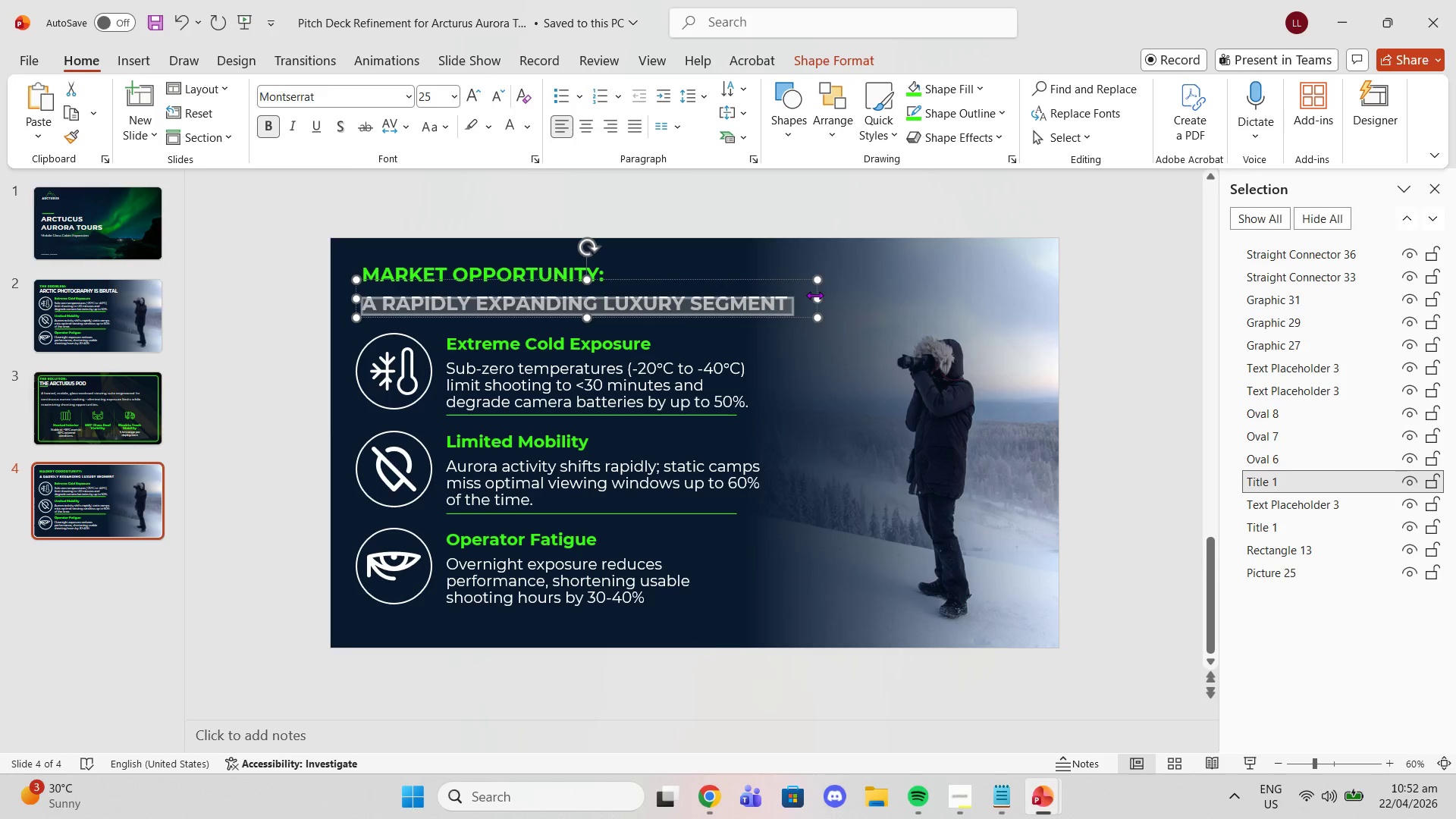 
left_click_drag(start_coordinate=[818, 297], to_coordinate=[883, 303])
 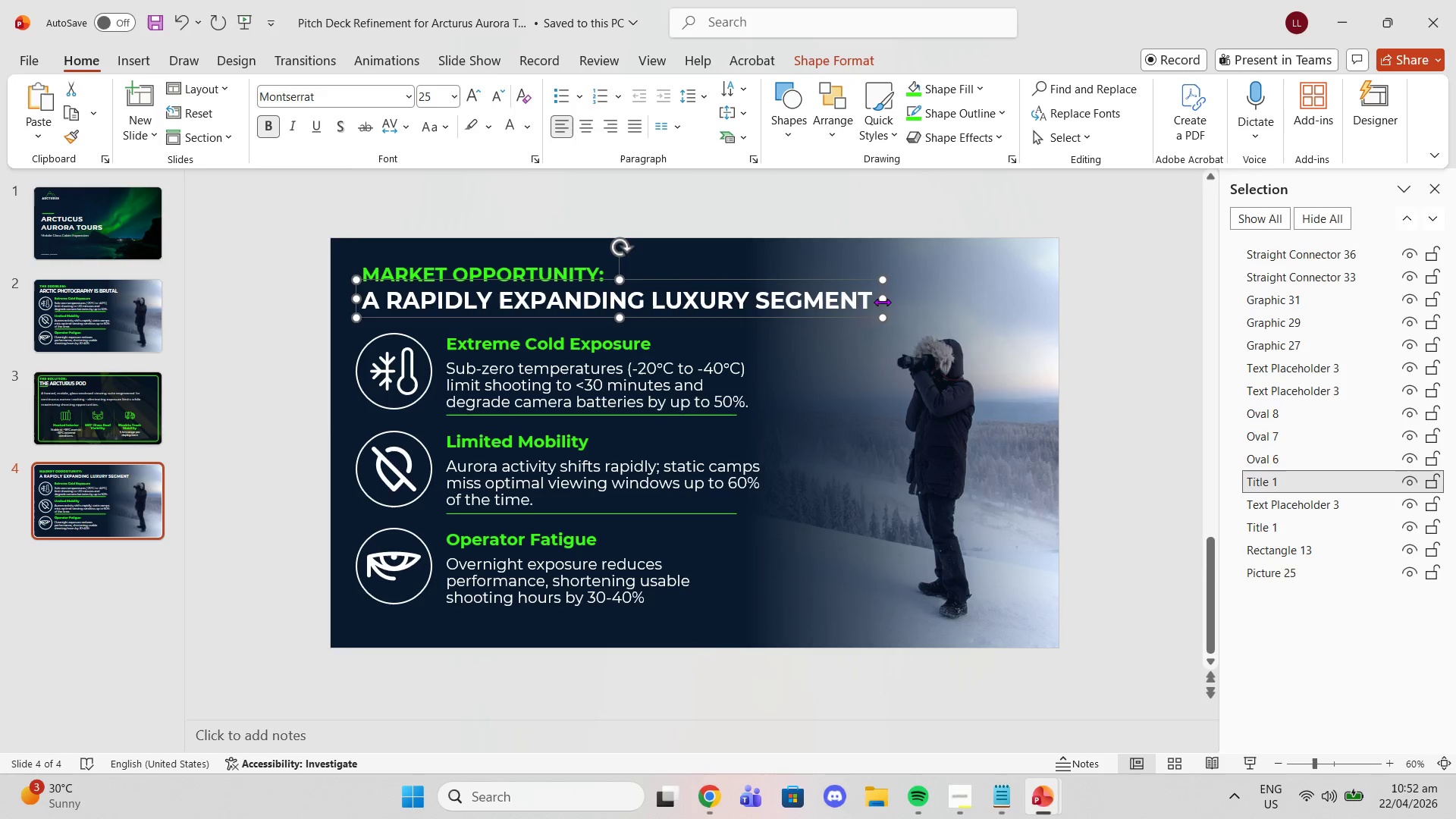 
left_click_drag(start_coordinate=[882, 302], to_coordinate=[902, 303])
 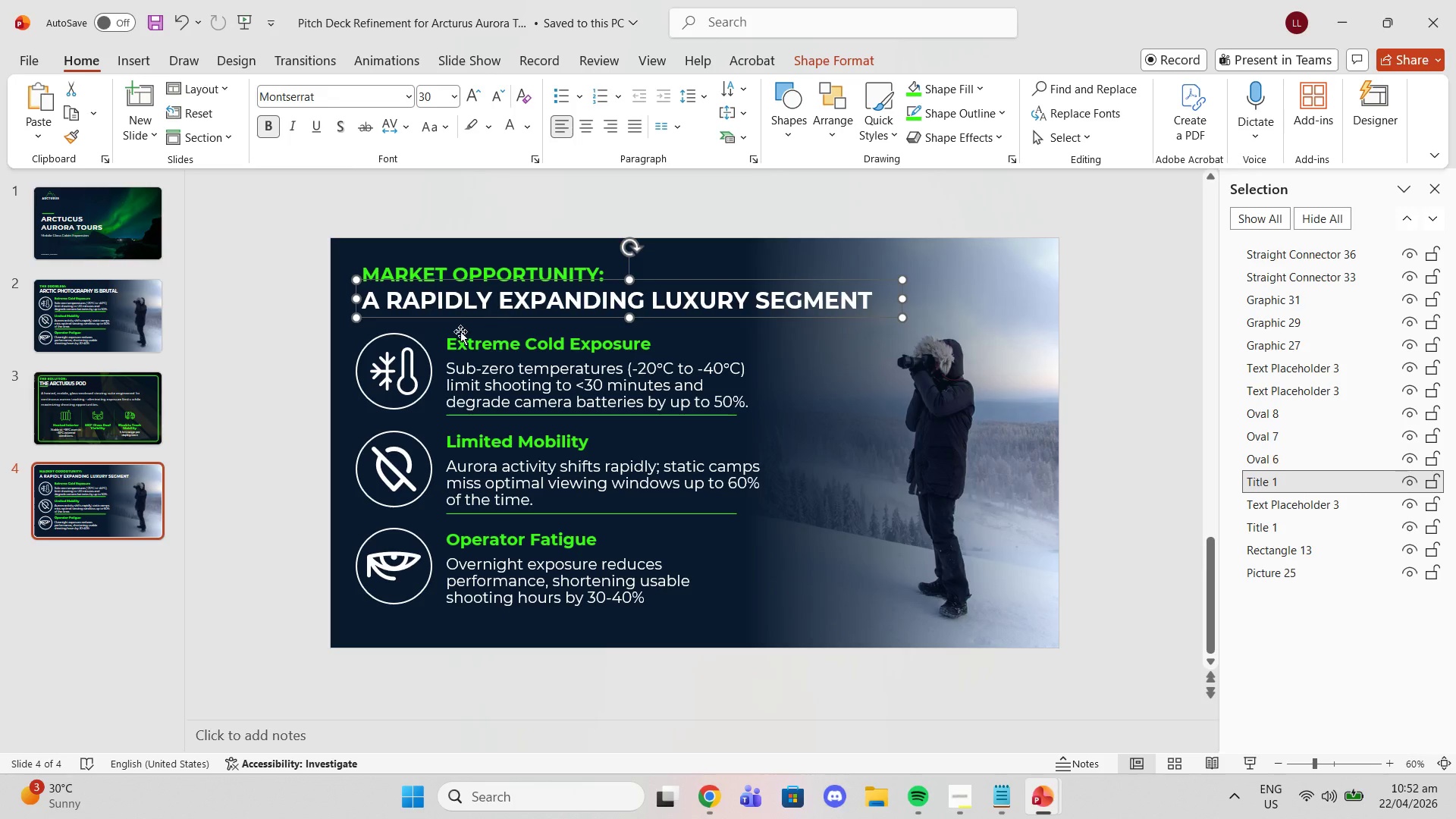 
left_click([380, 339])
 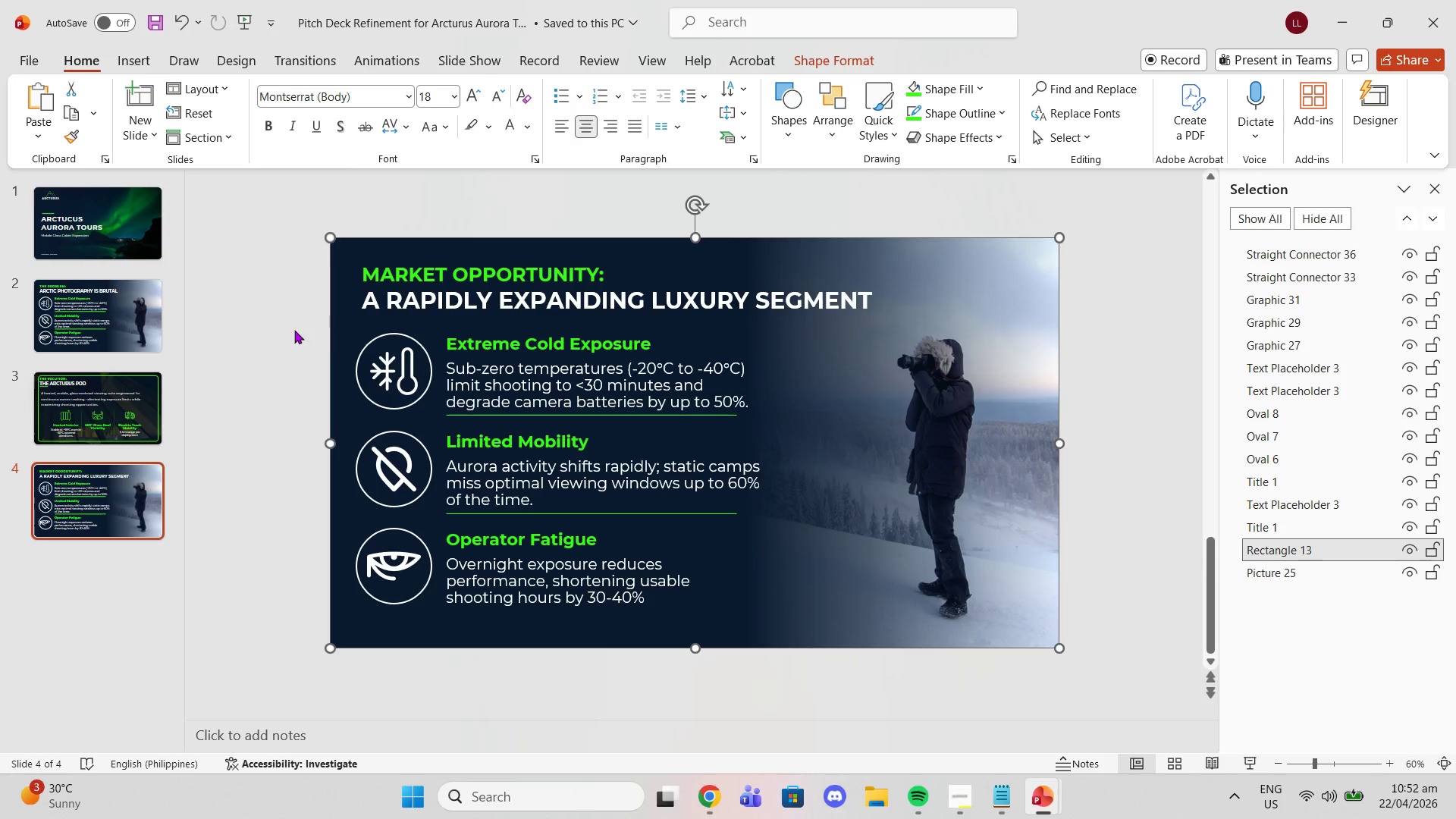 
left_click([286, 330])
 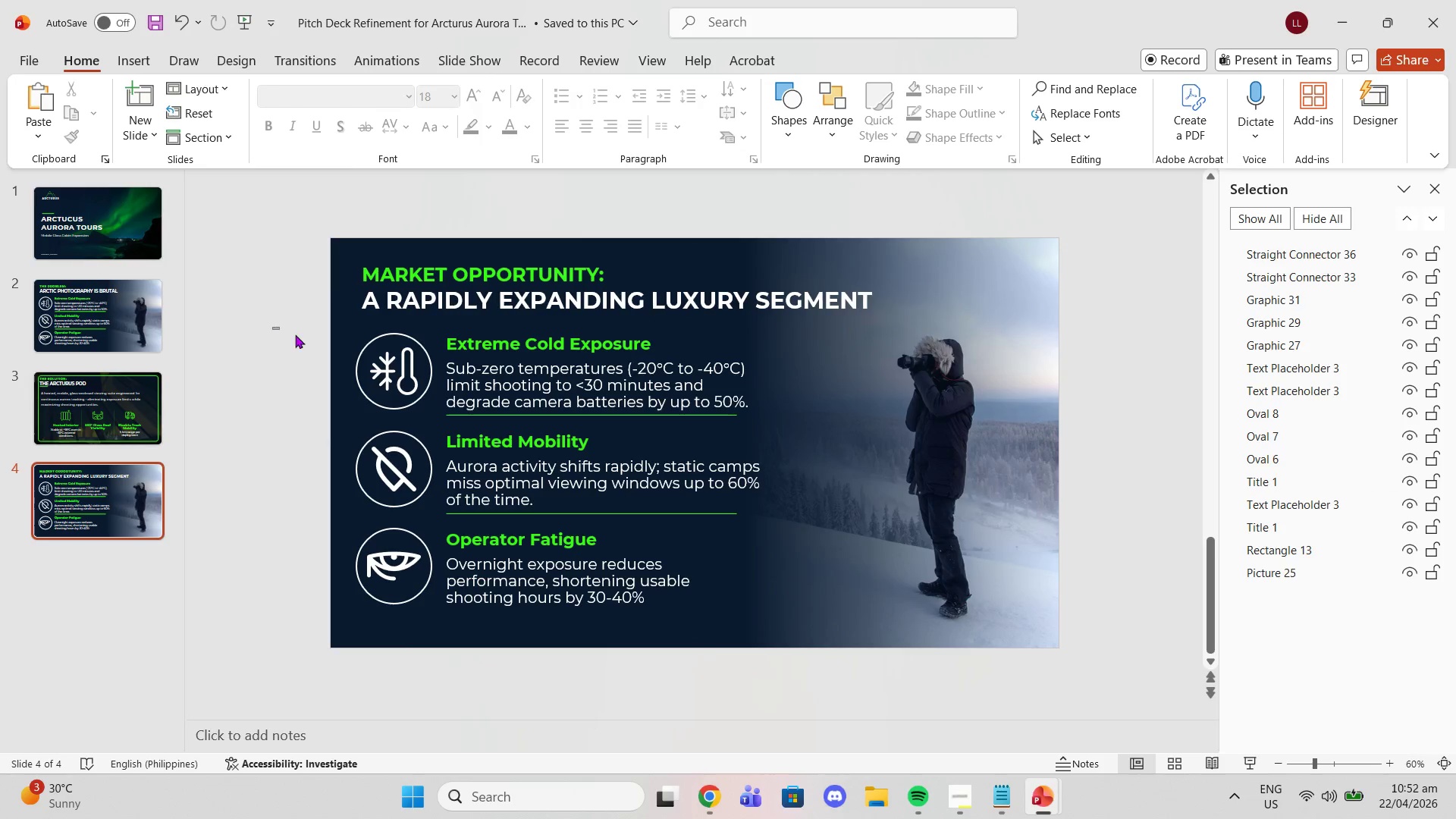 
left_click_drag(start_coordinate=[273, 328], to_coordinate=[779, 619])
 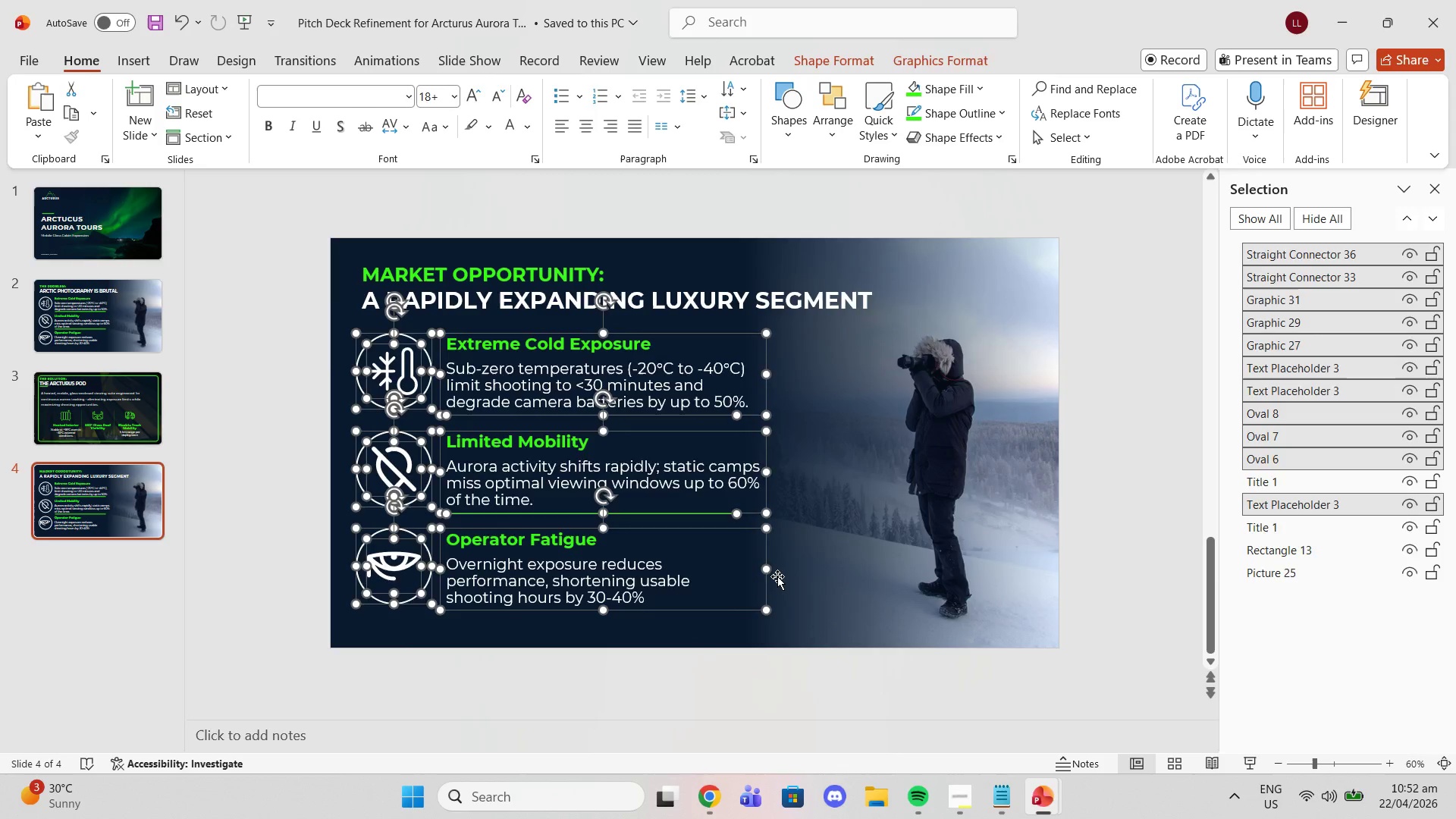 
key(Delete)
 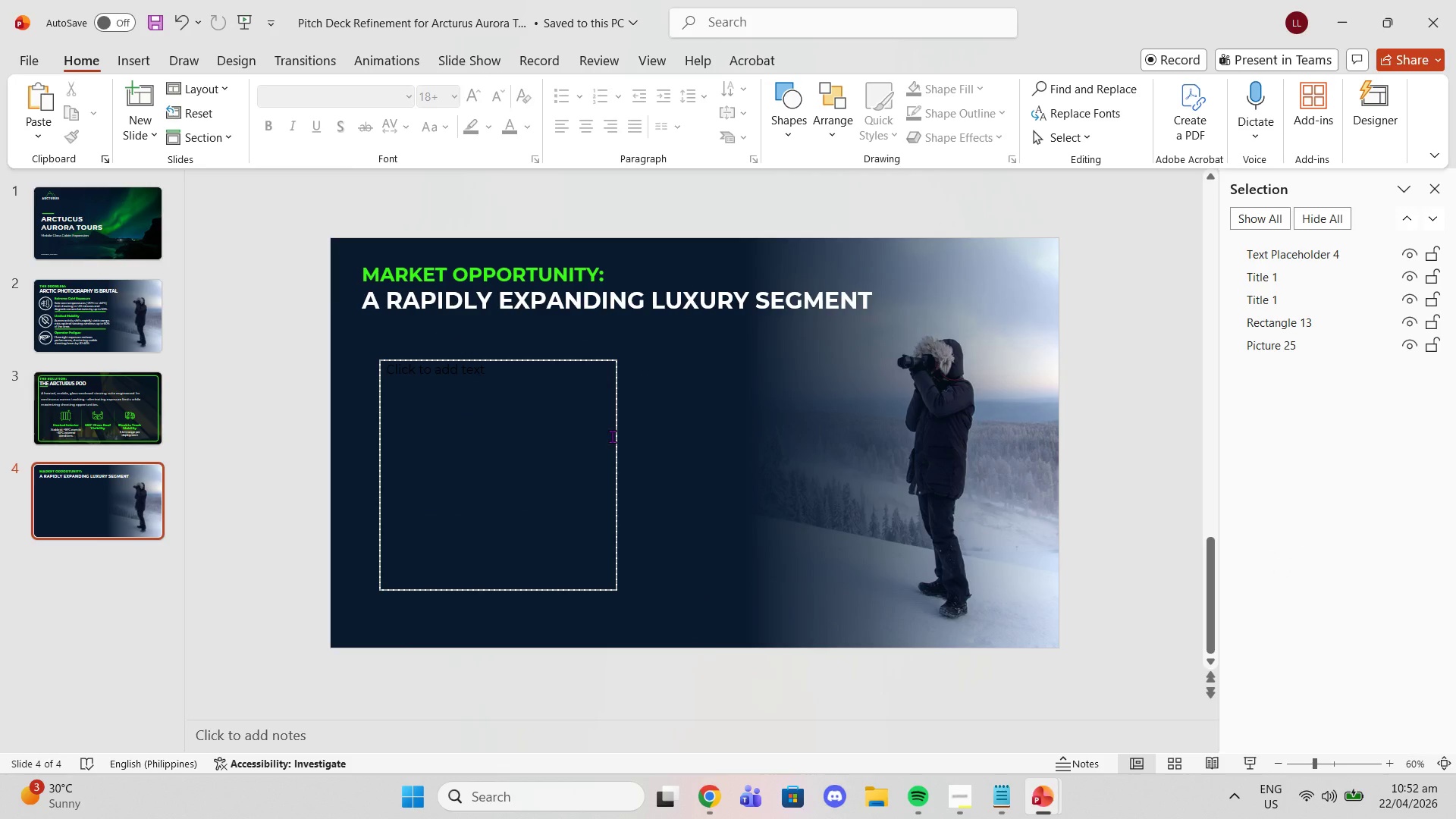 
left_click([612, 436])
 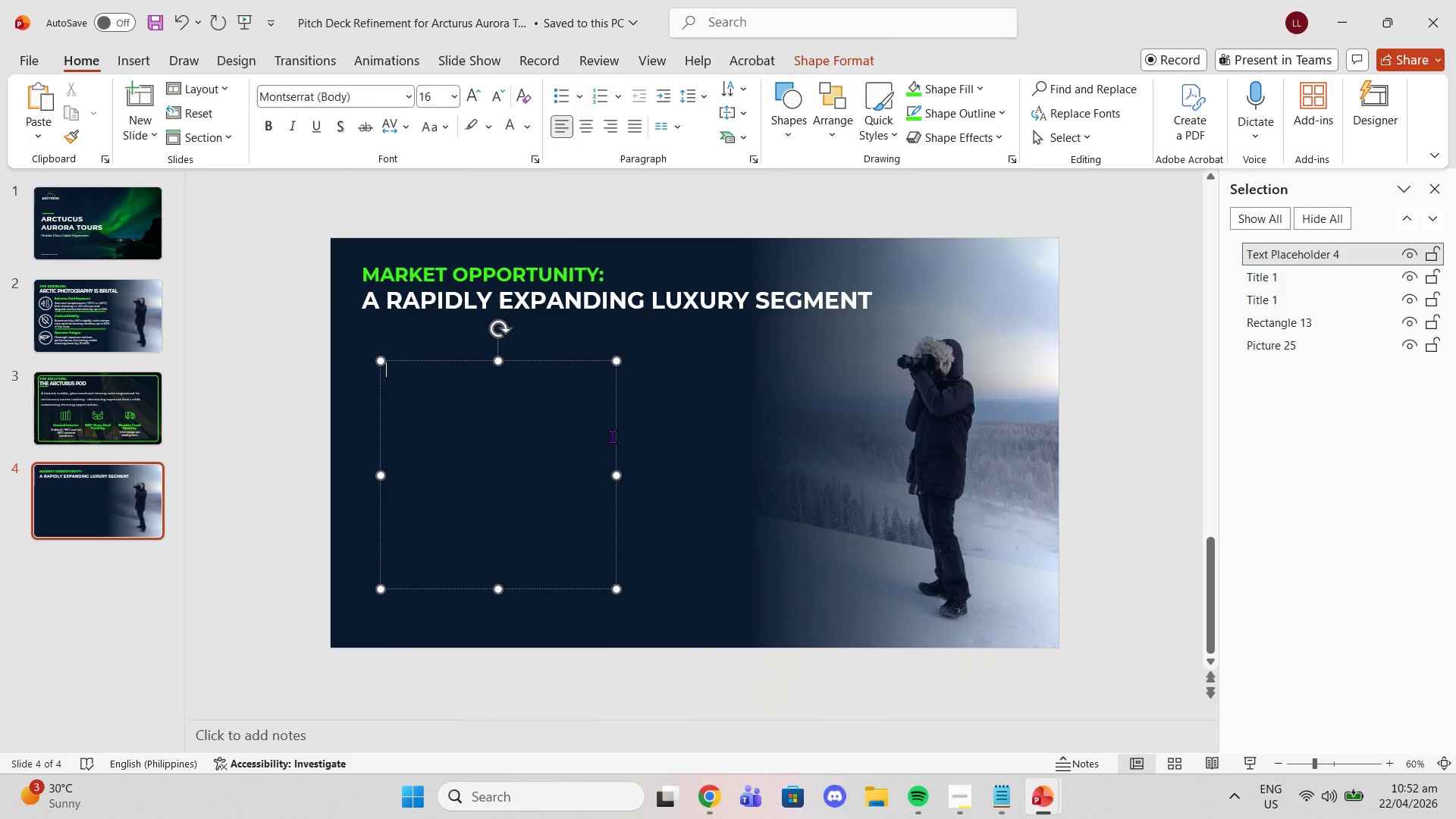 
key(Delete)
 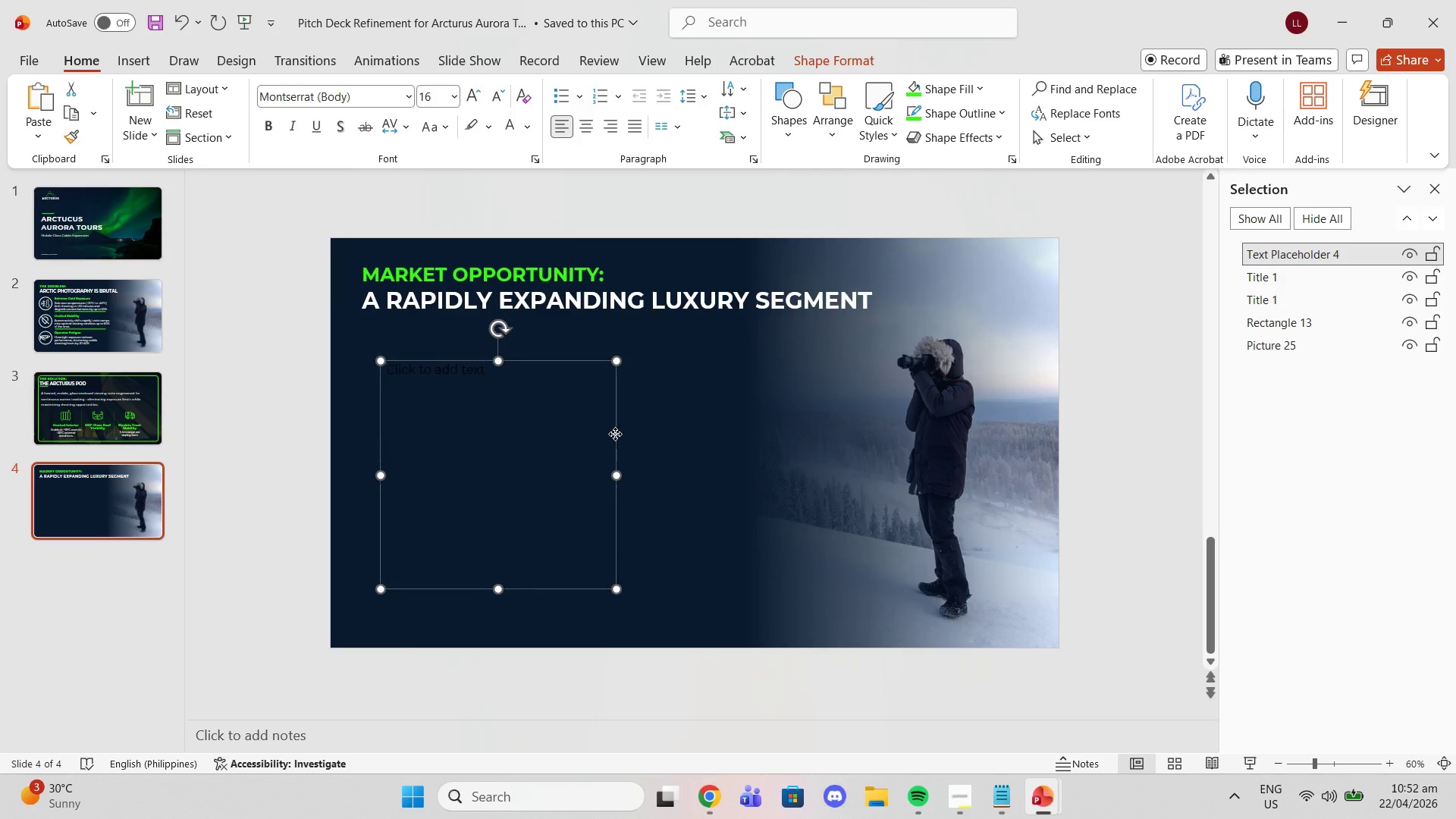 
left_click([615, 434])
 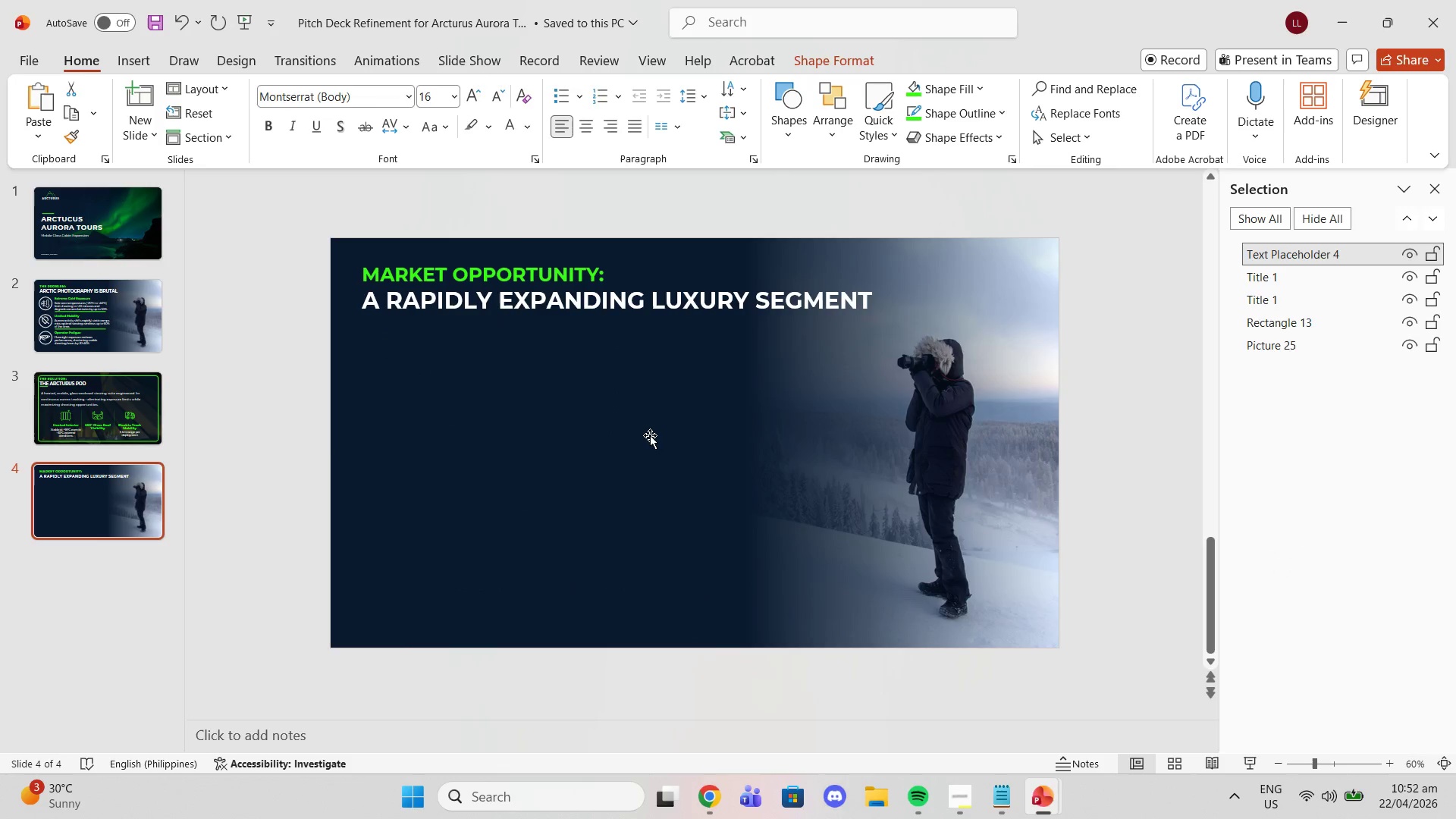 
key(Delete)
 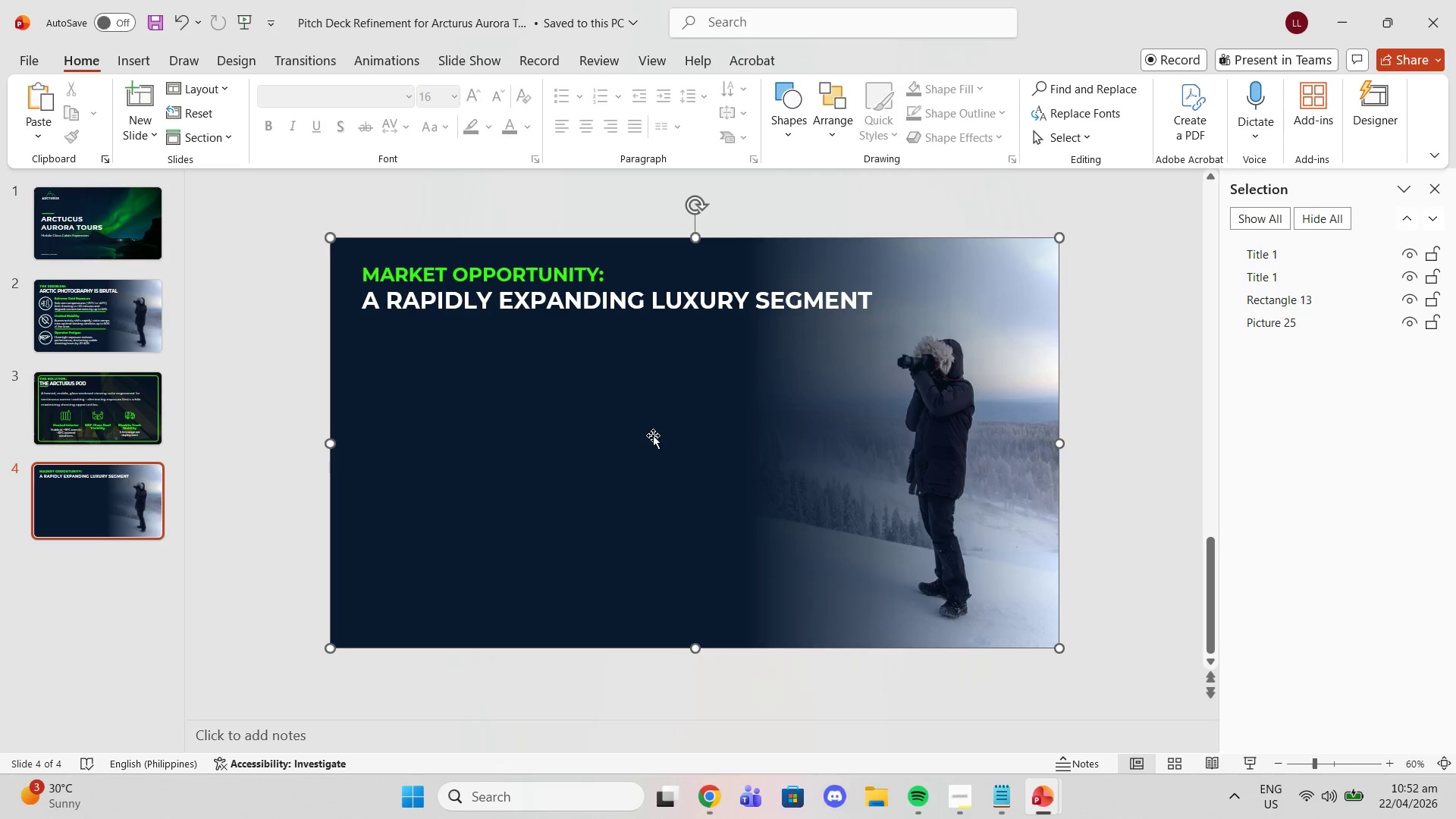 
double_click([653, 435])
 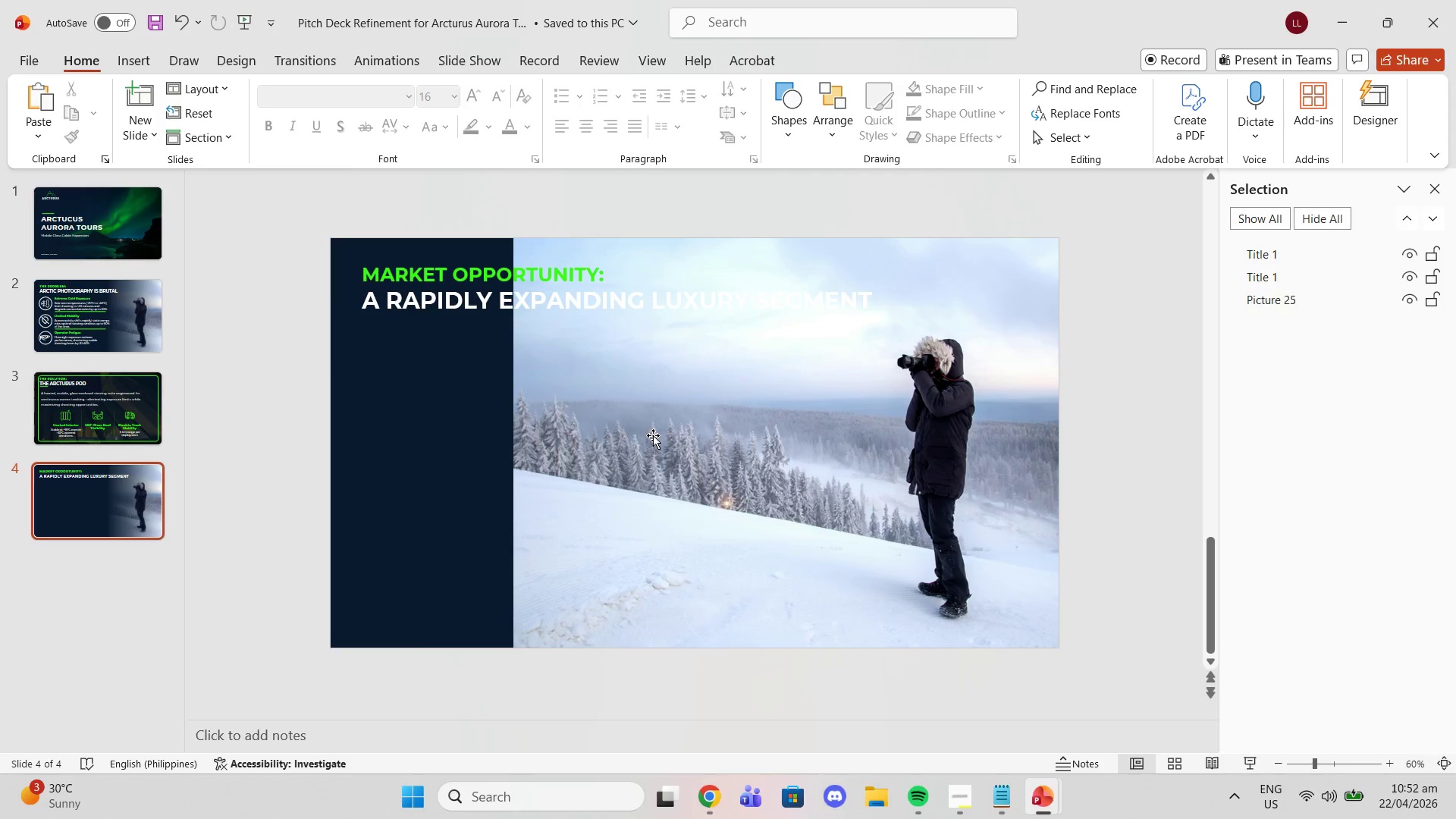 
key(Delete)
 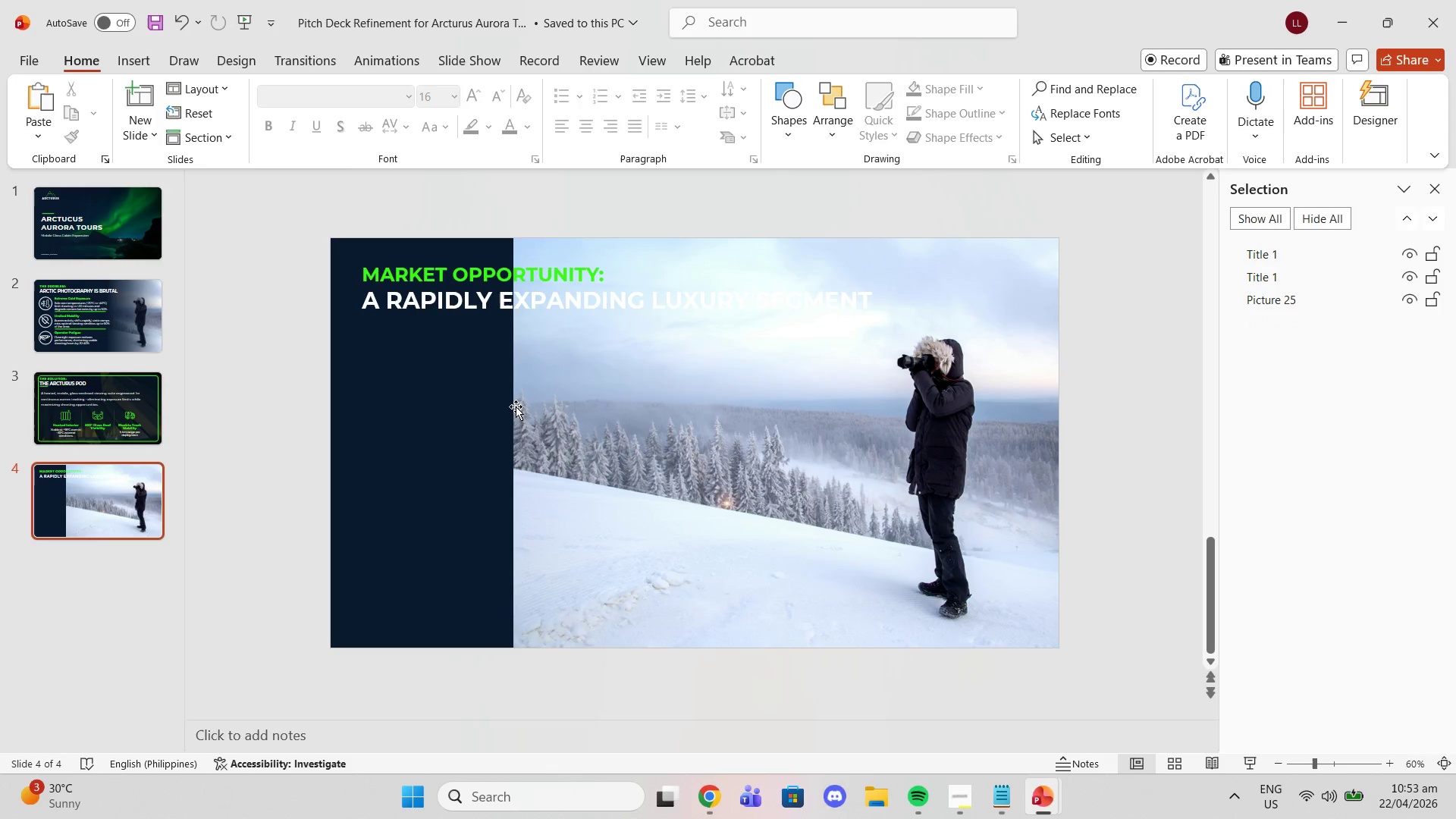 
left_click([626, 417])
 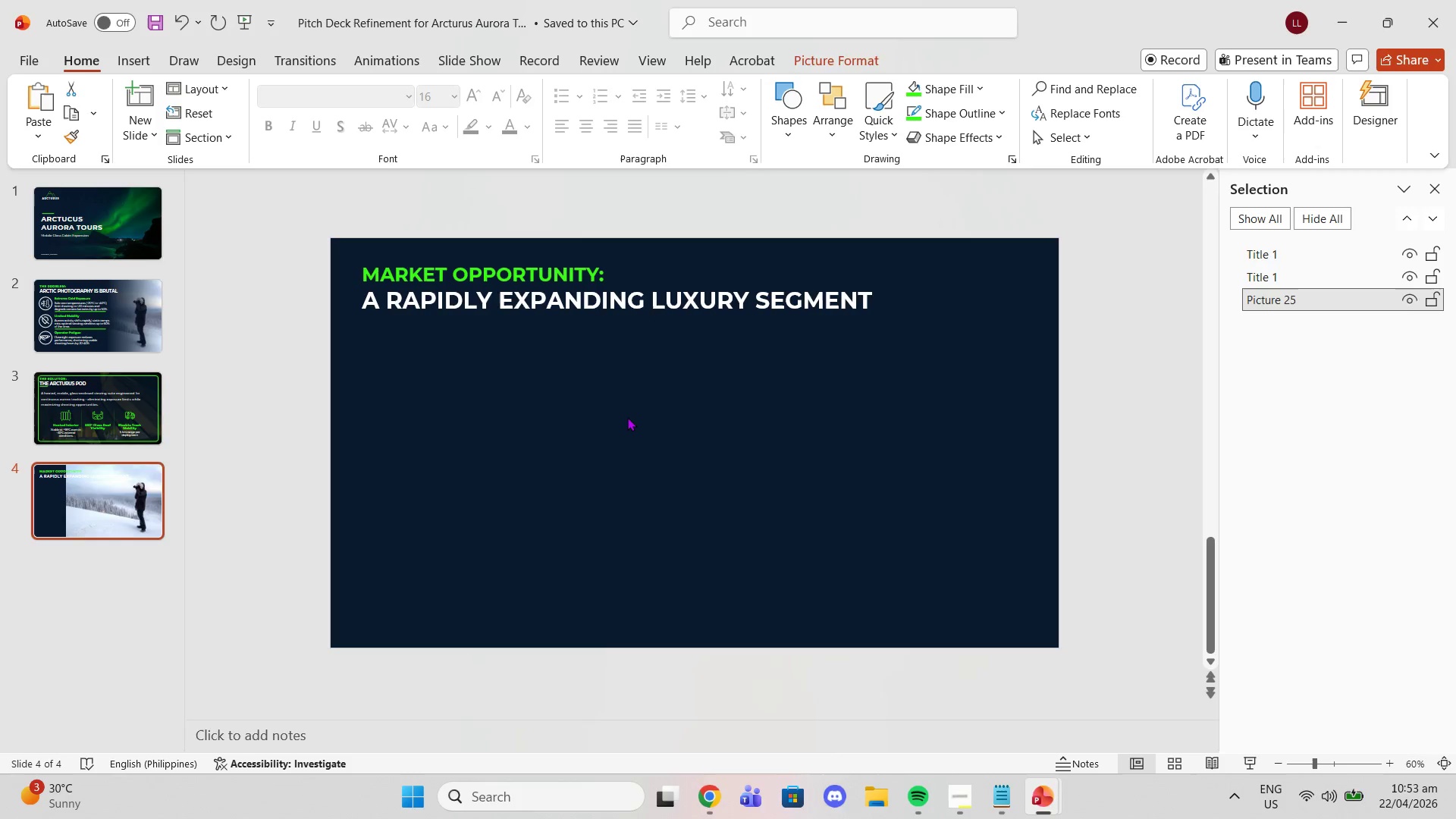 
key(Delete)
 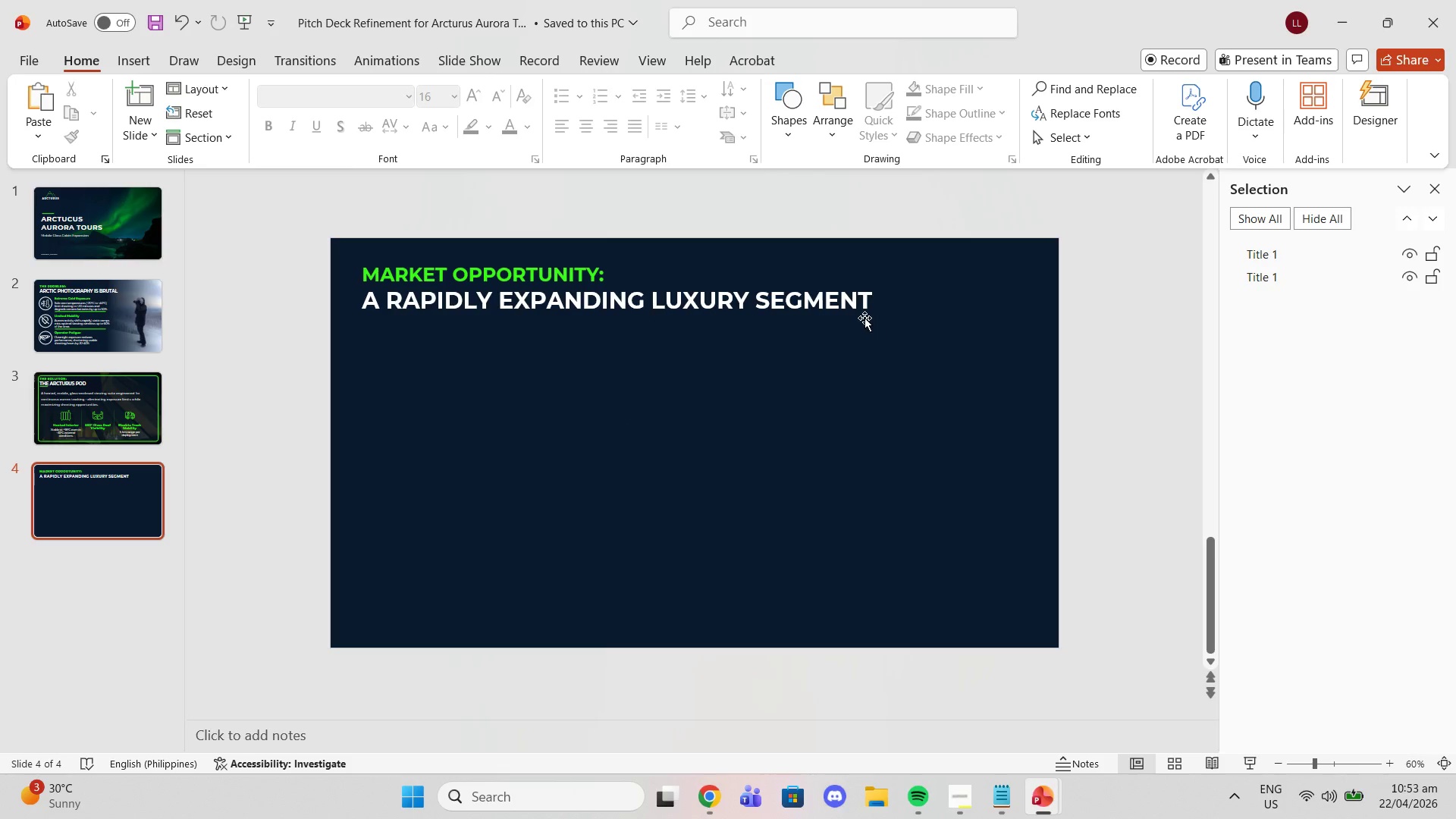 
left_click([857, 312])
 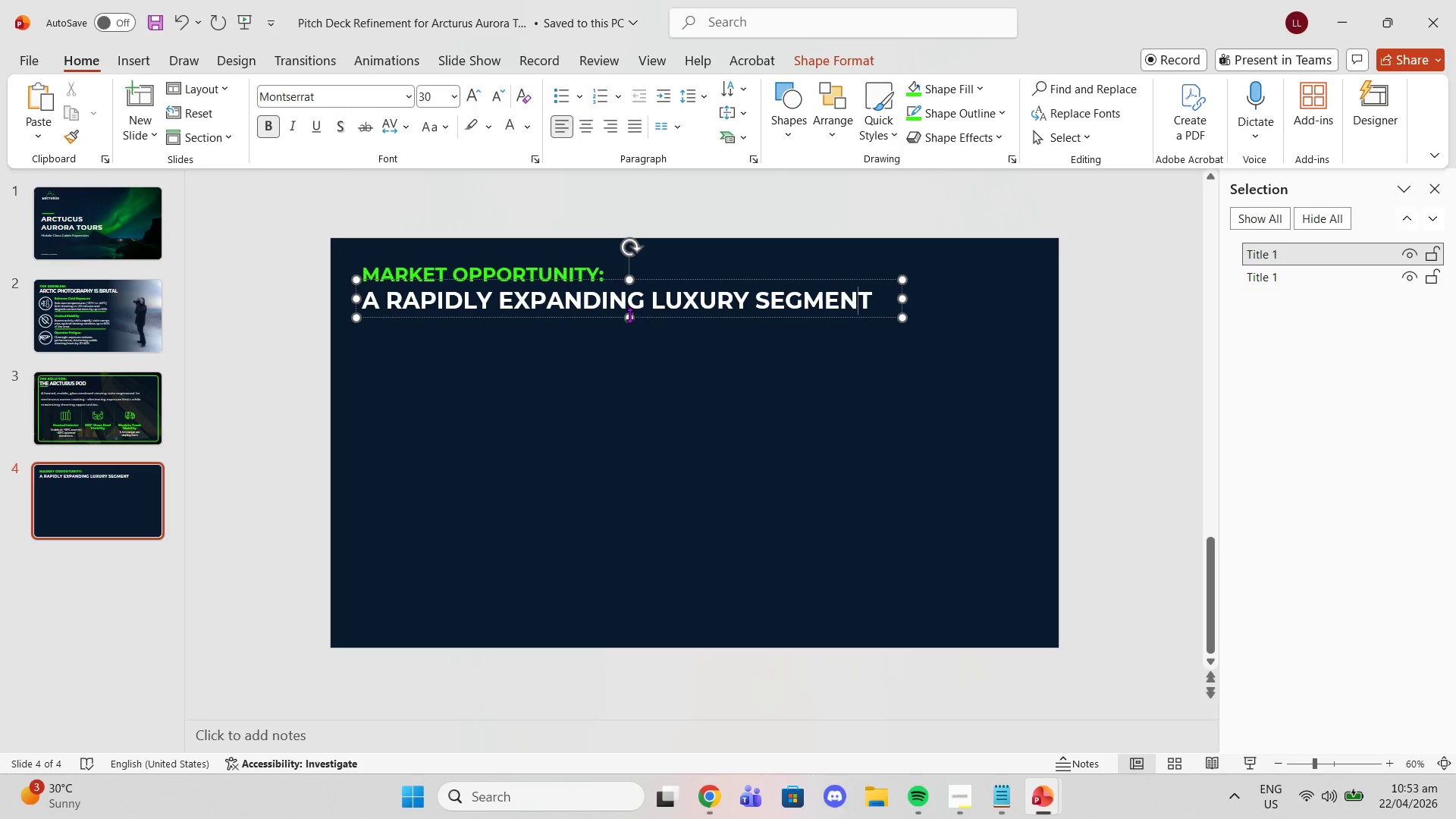 
left_click_drag(start_coordinate=[629, 315], to_coordinate=[636, 388])
 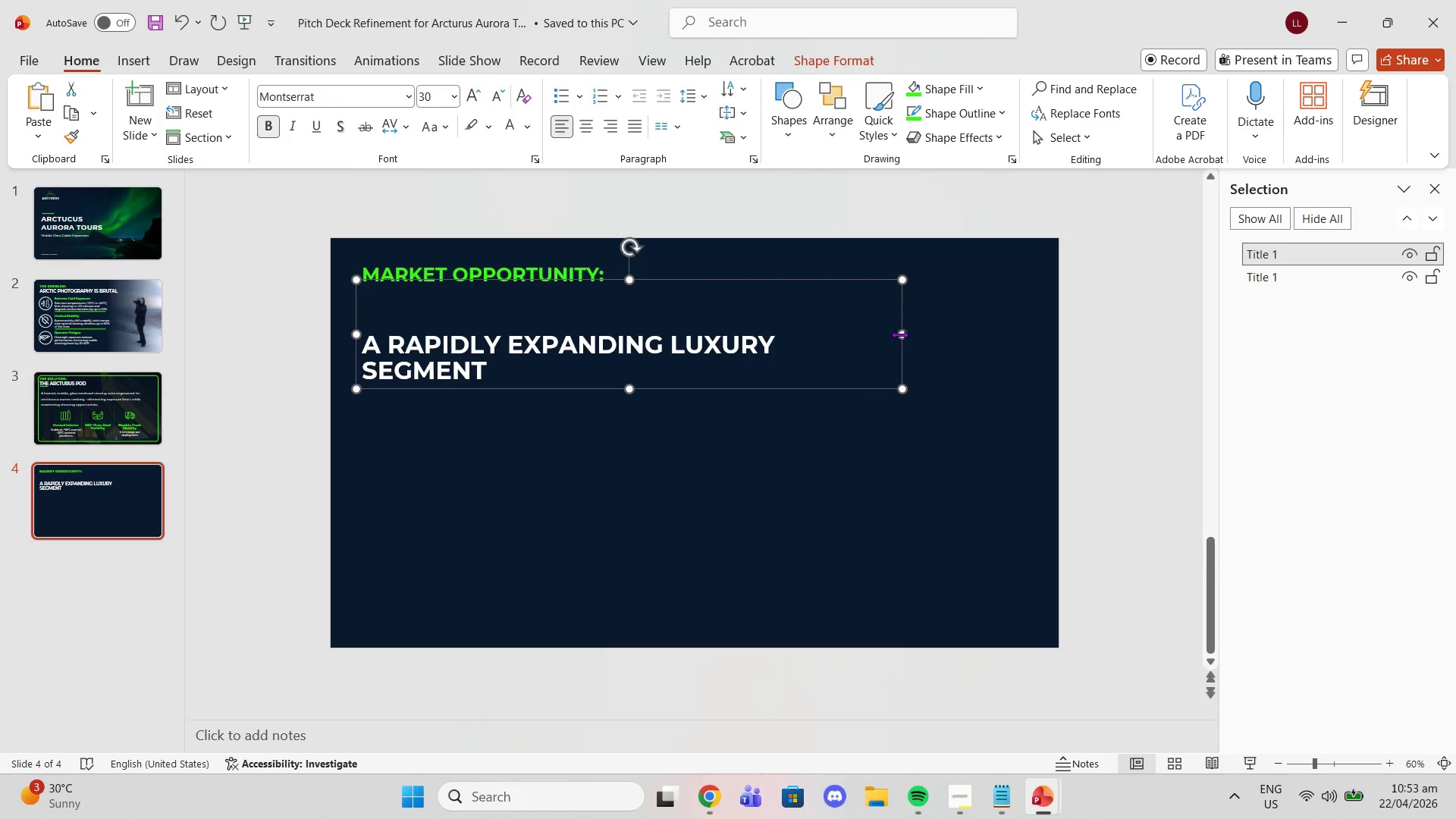 
left_click_drag(start_coordinate=[899, 334], to_coordinate=[623, 324])
 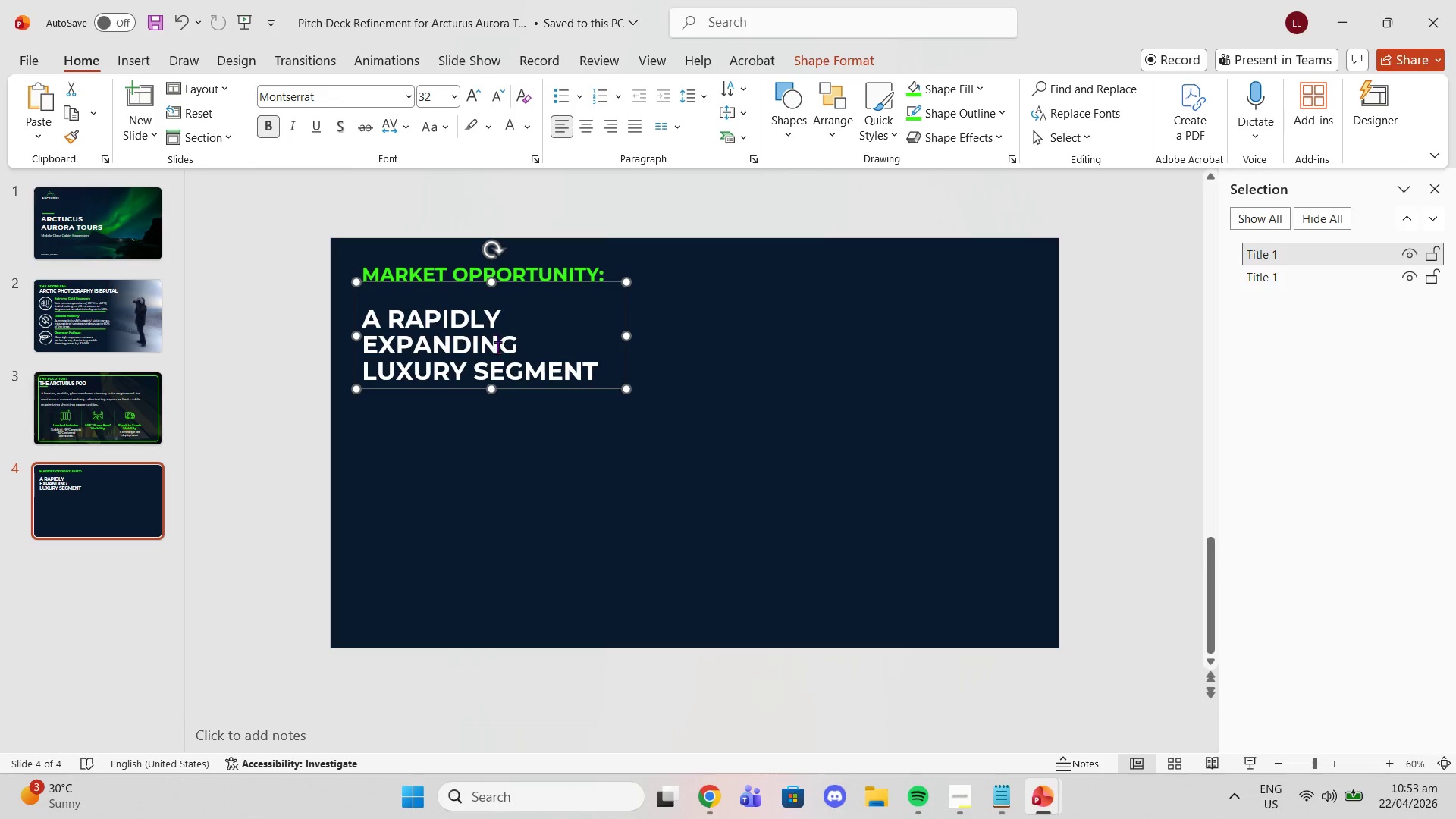 
left_click_drag(start_coordinate=[491, 393], to_coordinate=[497, 368])
 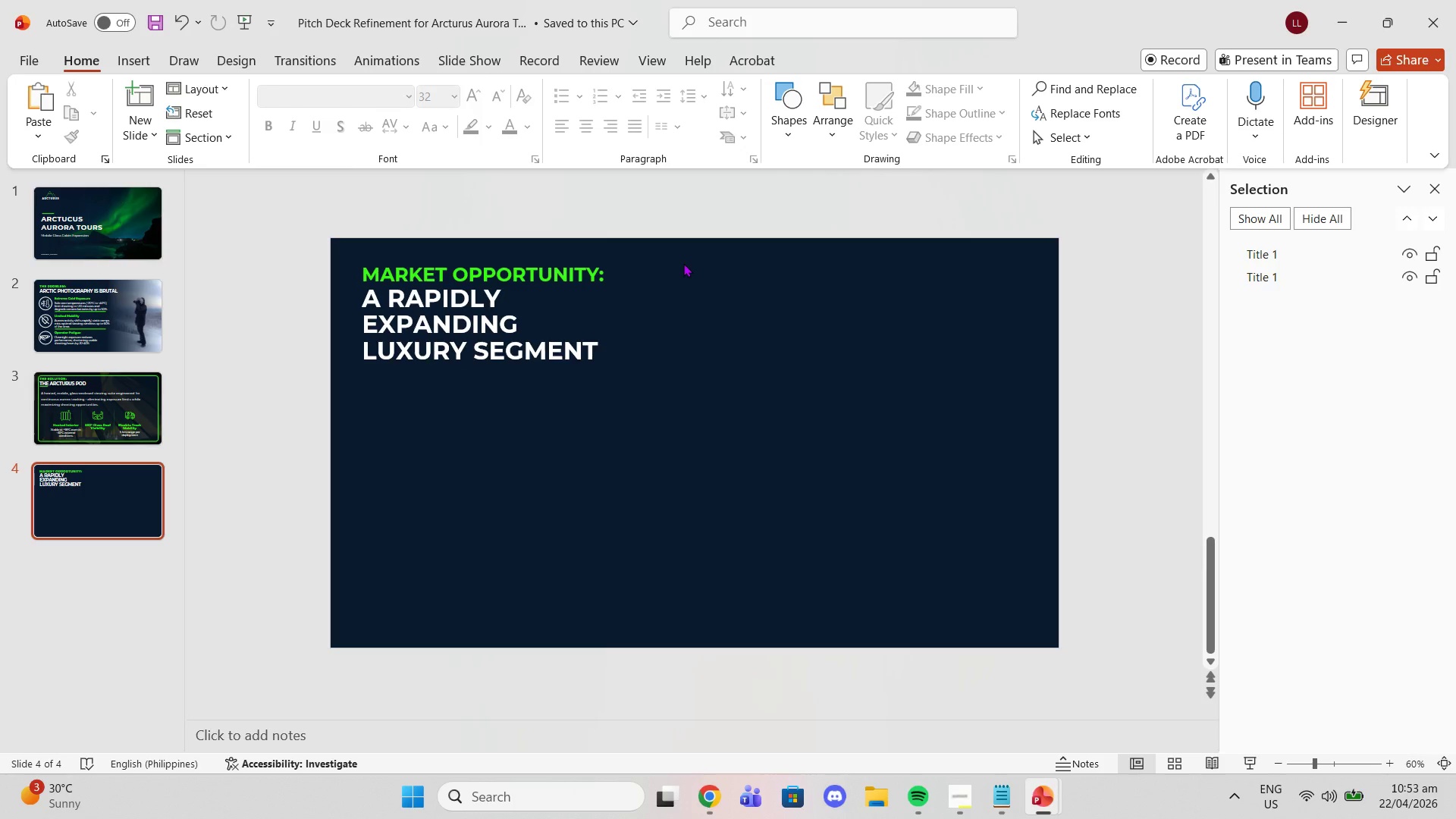 
wait(6.5)
 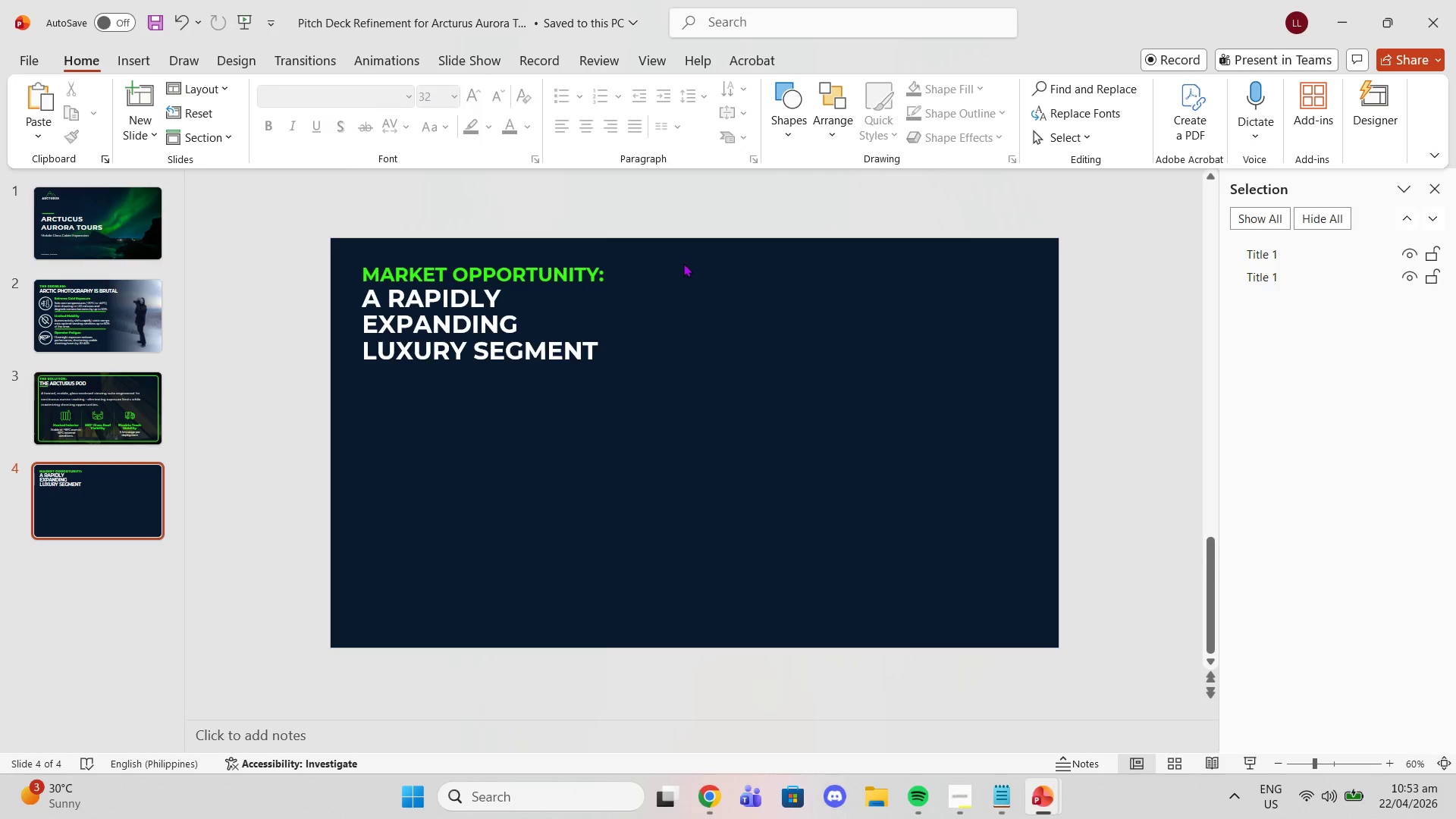 
double_click([583, 328])
 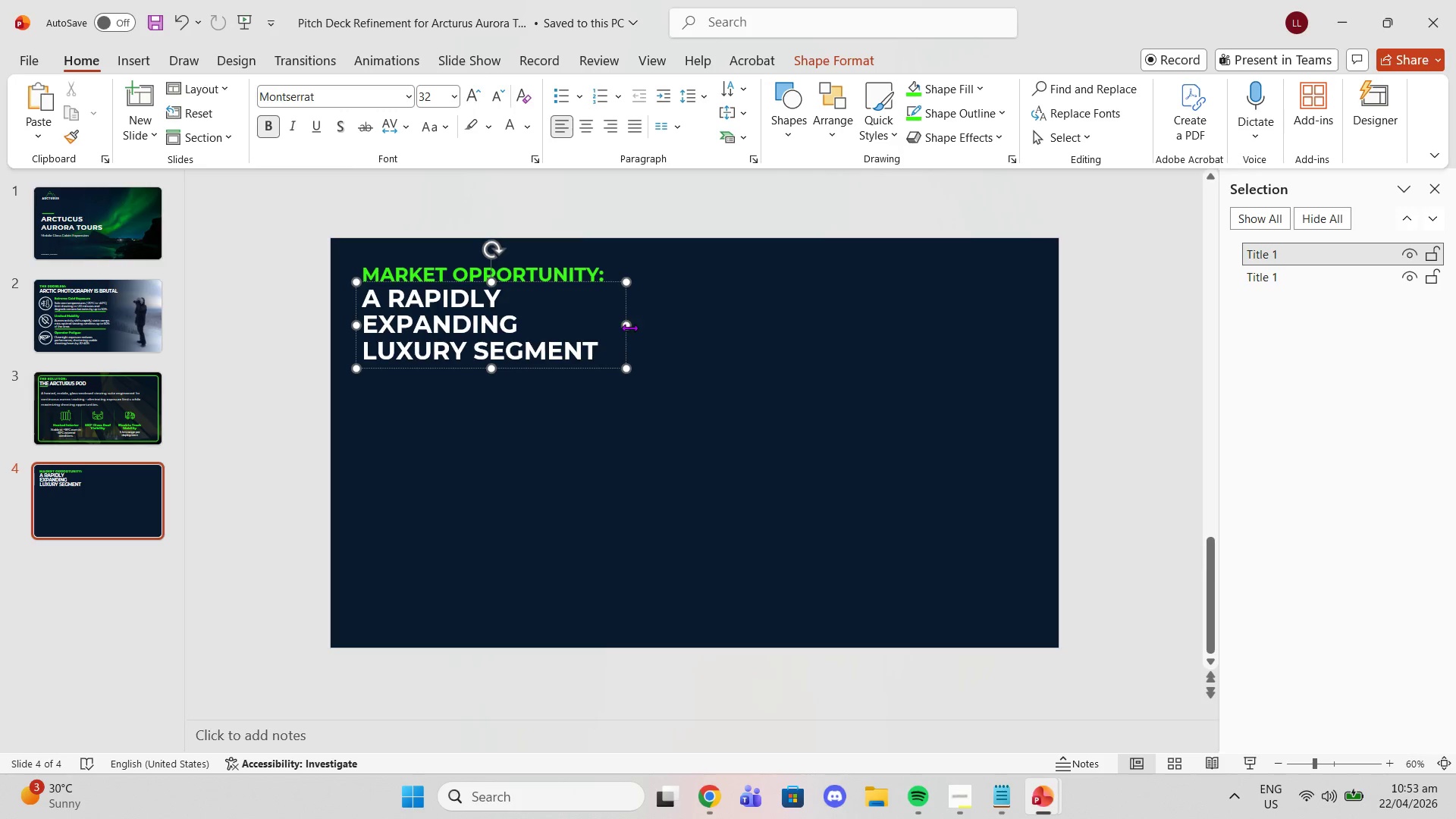 
left_click_drag(start_coordinate=[629, 328], to_coordinate=[898, 352])
 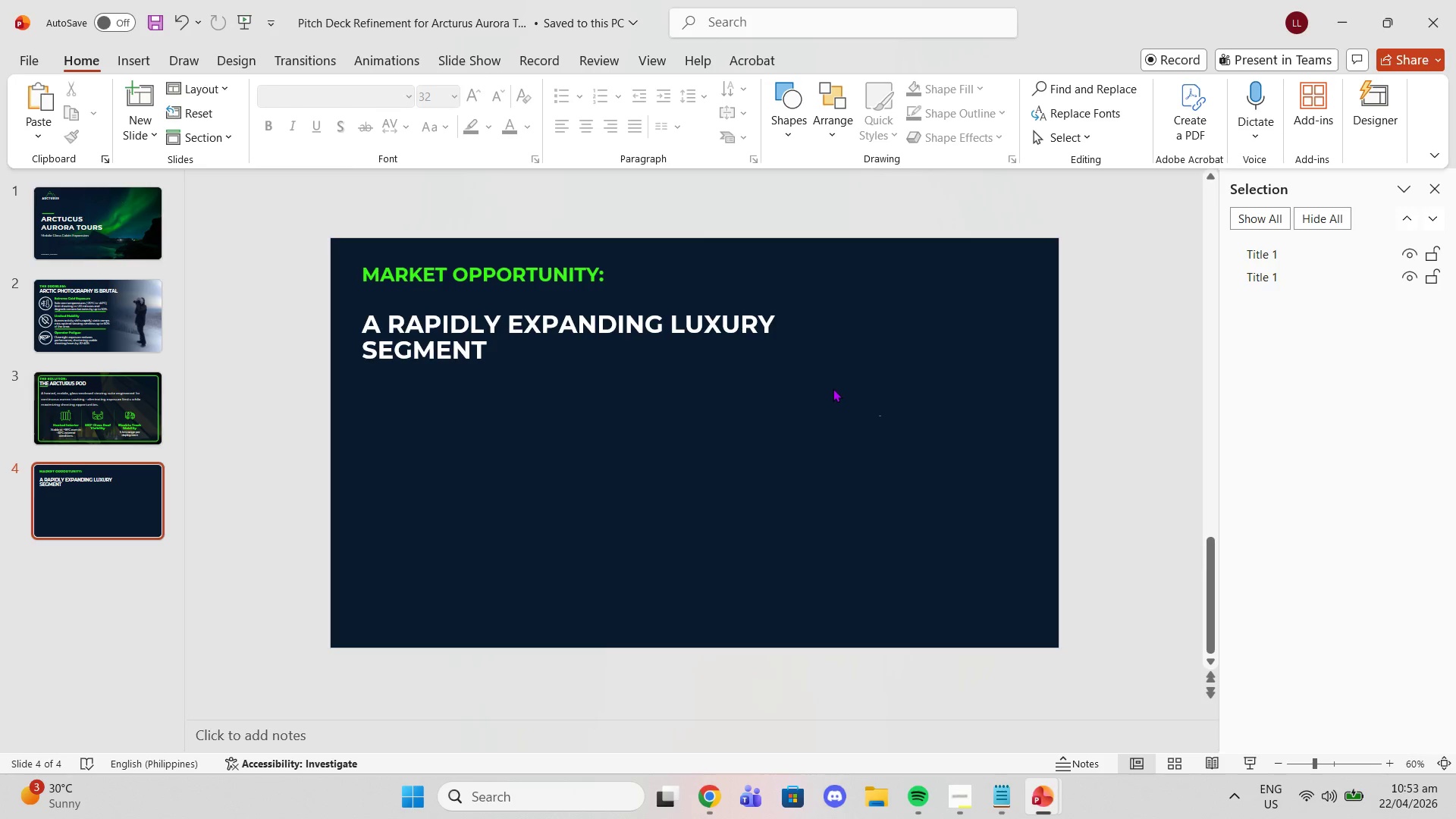 
key(Control+Z)
 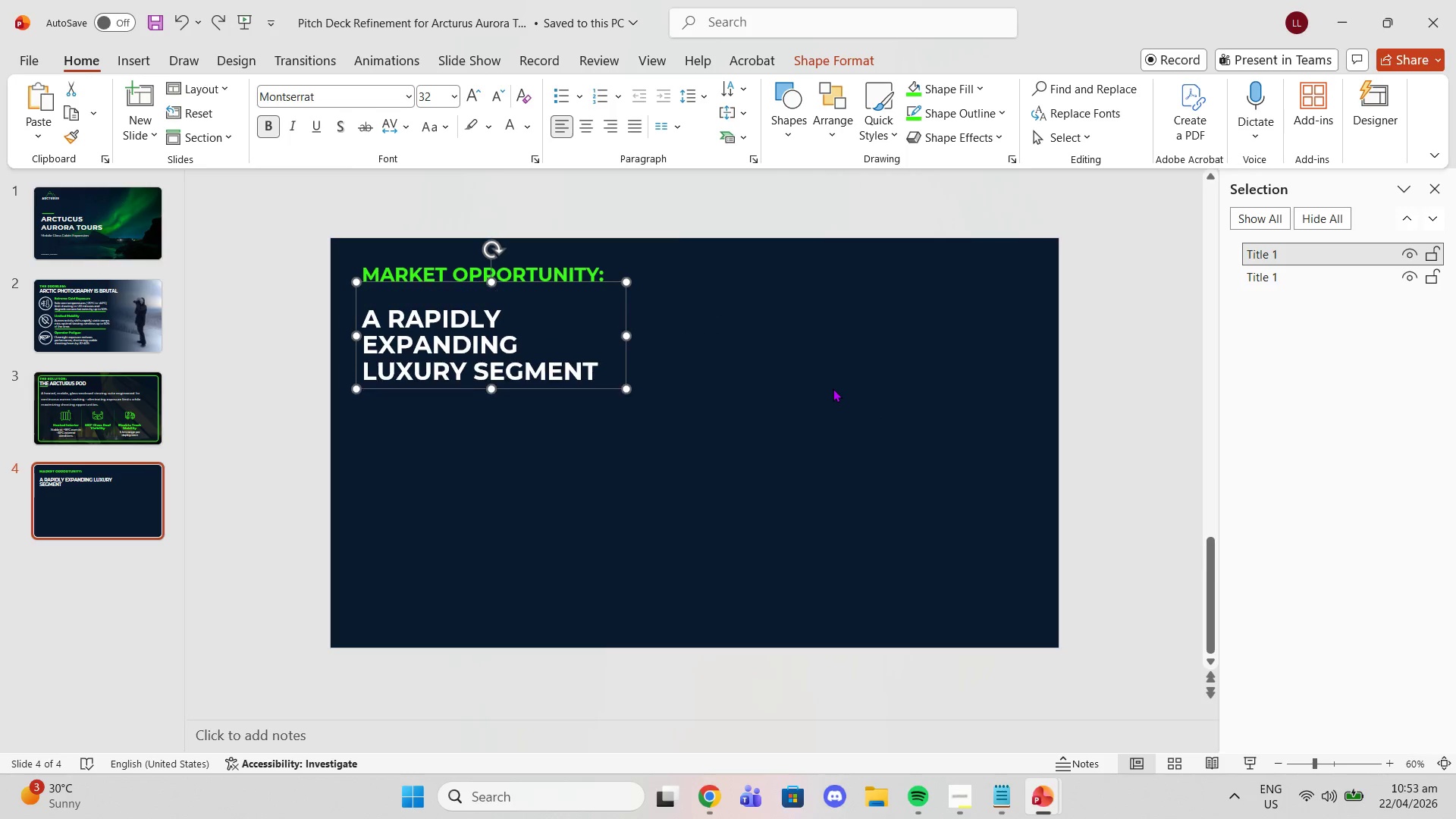 
key(Control+Z)
 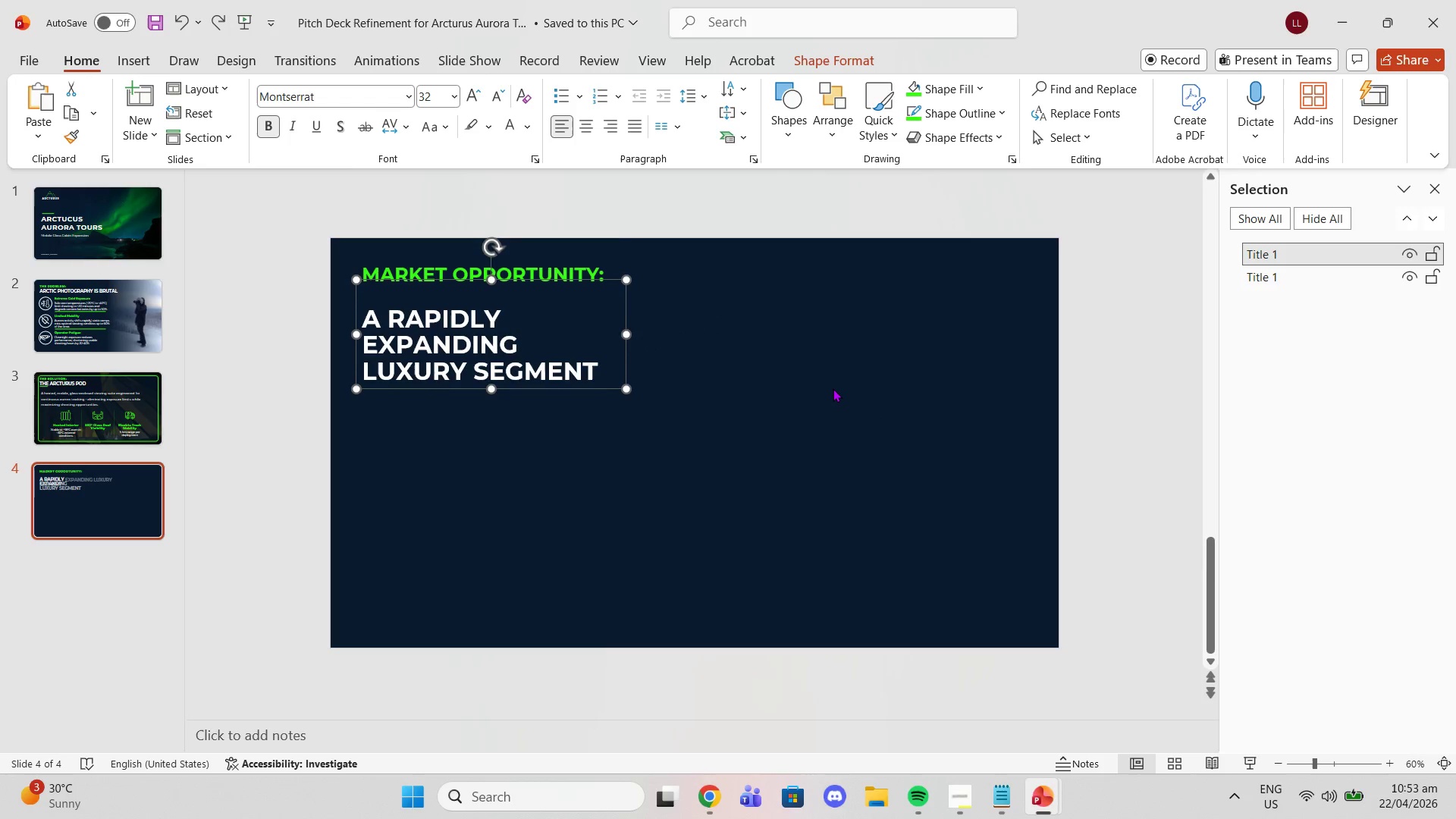 
key(Control+Z)
 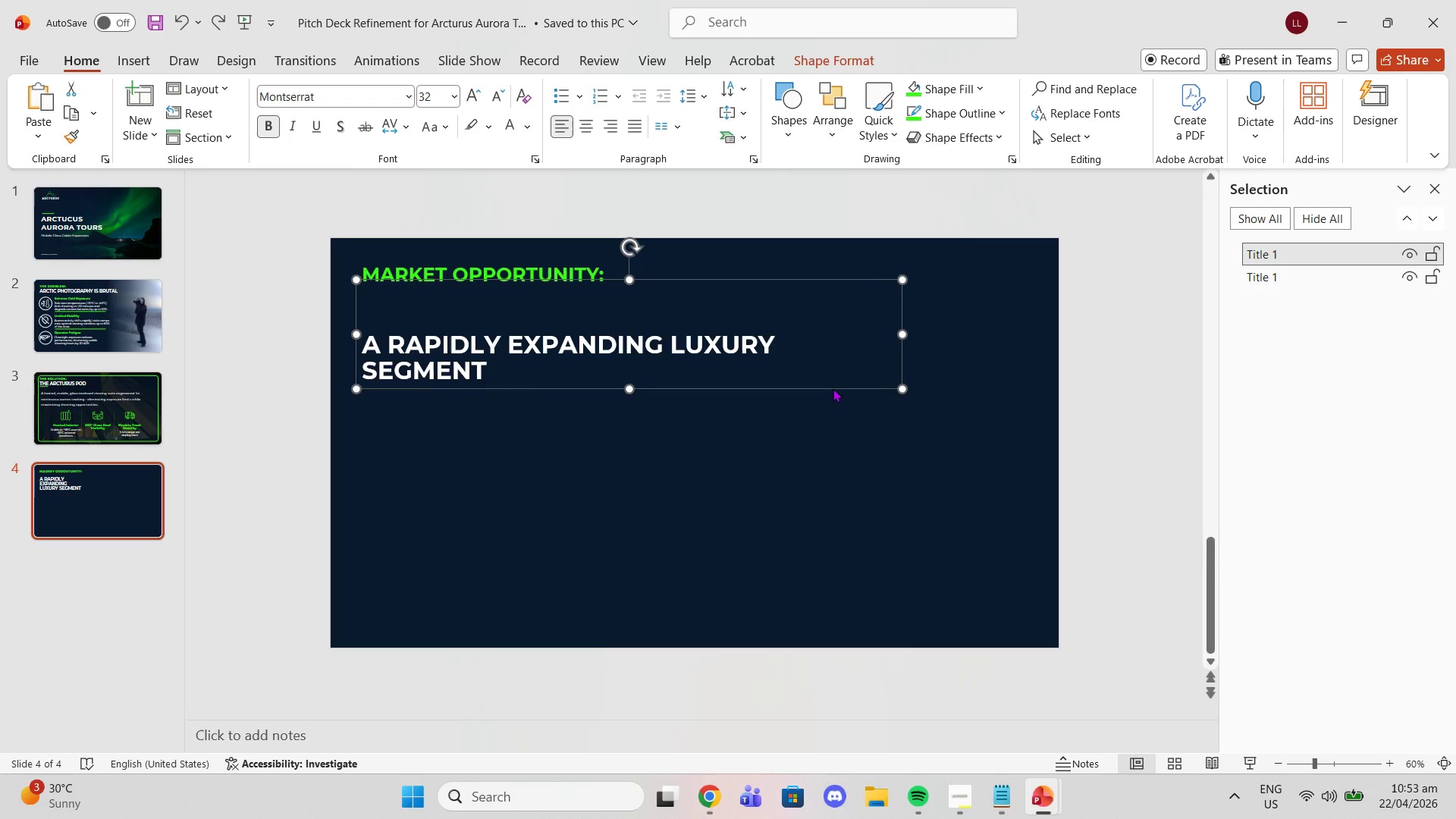 
key(Control+Z)
 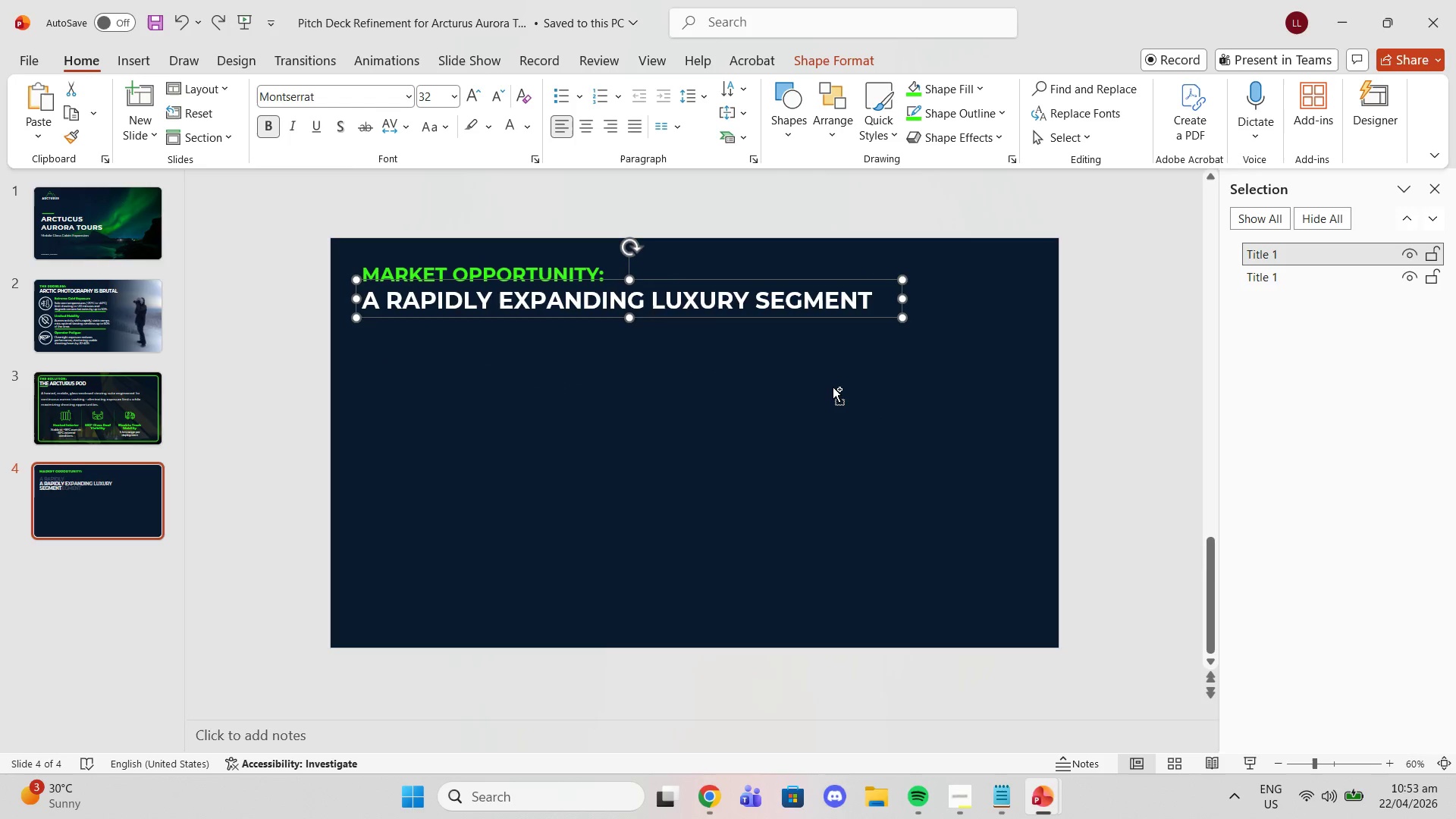 
key(Control+Z)
 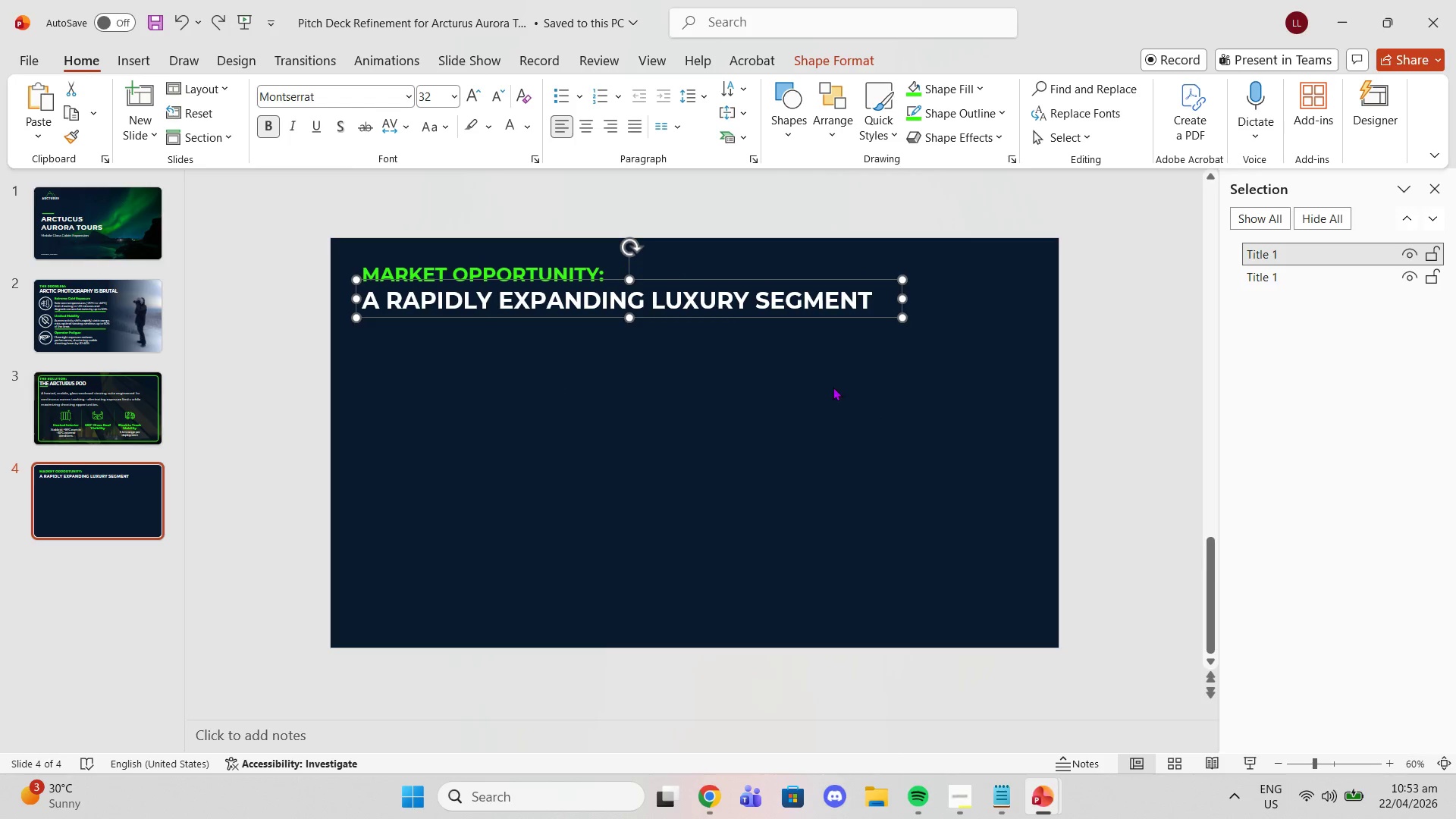 
left_click([833, 387])
 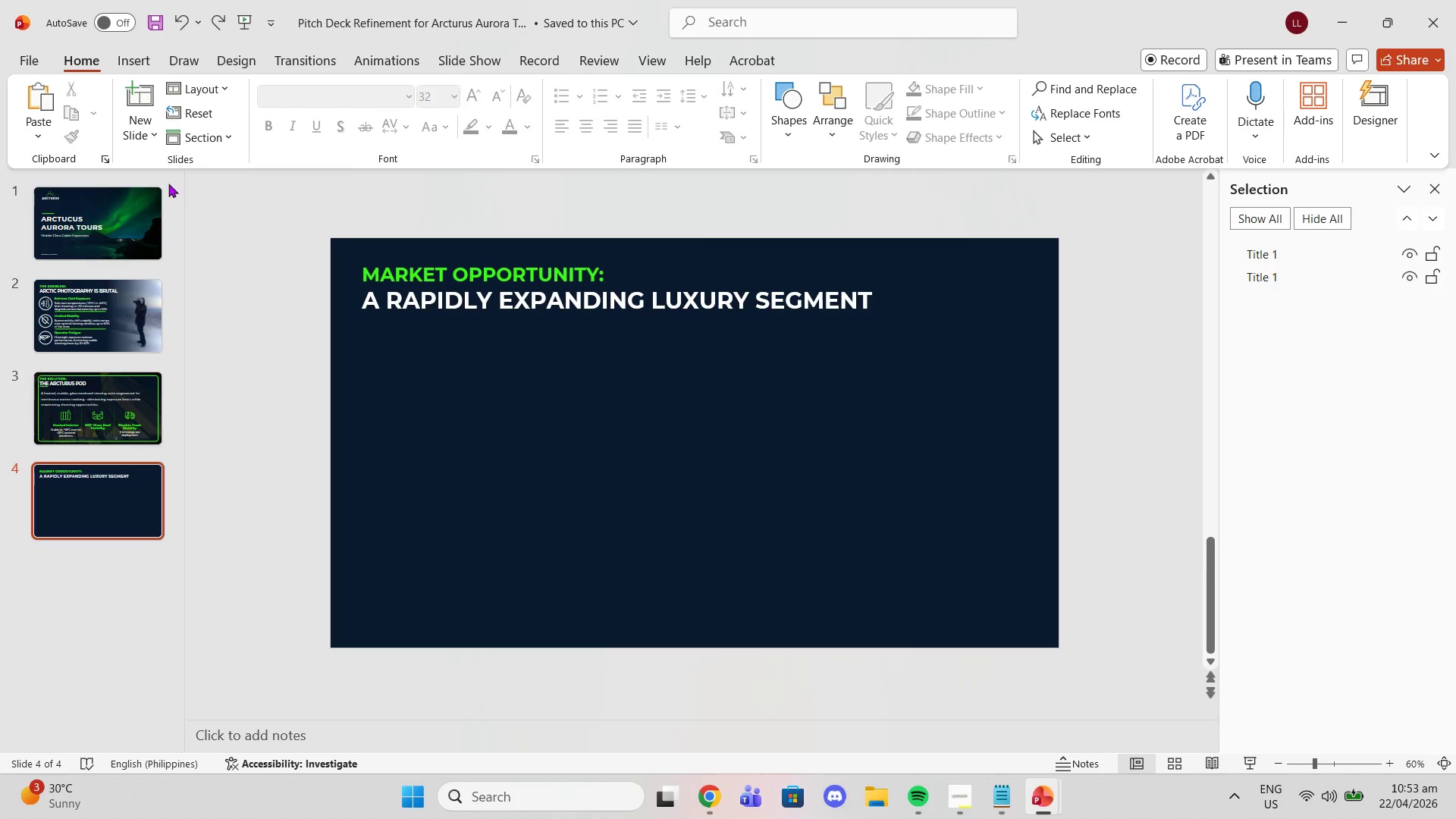 
left_click([141, 437])
 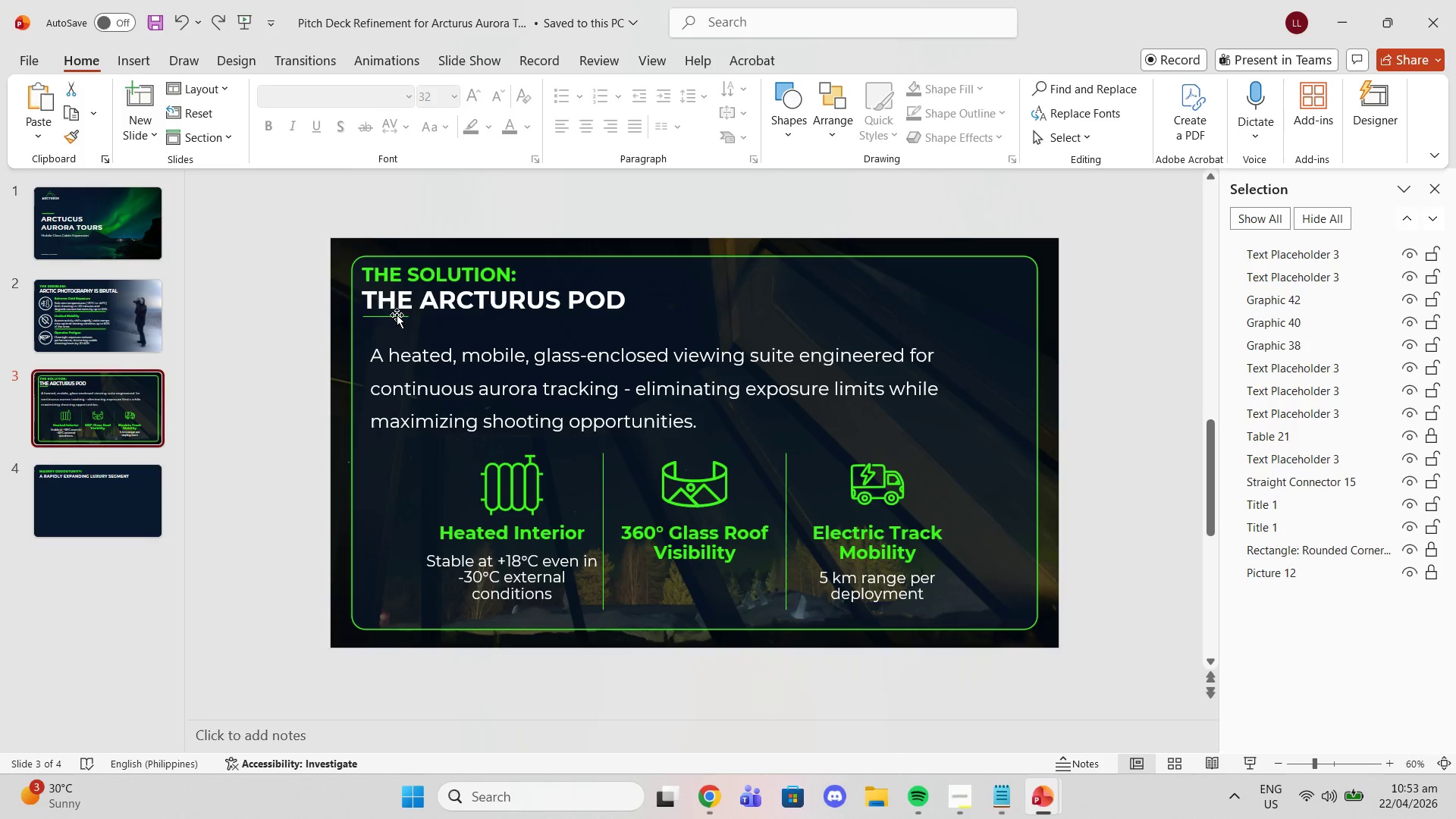 
left_click([396, 315])
 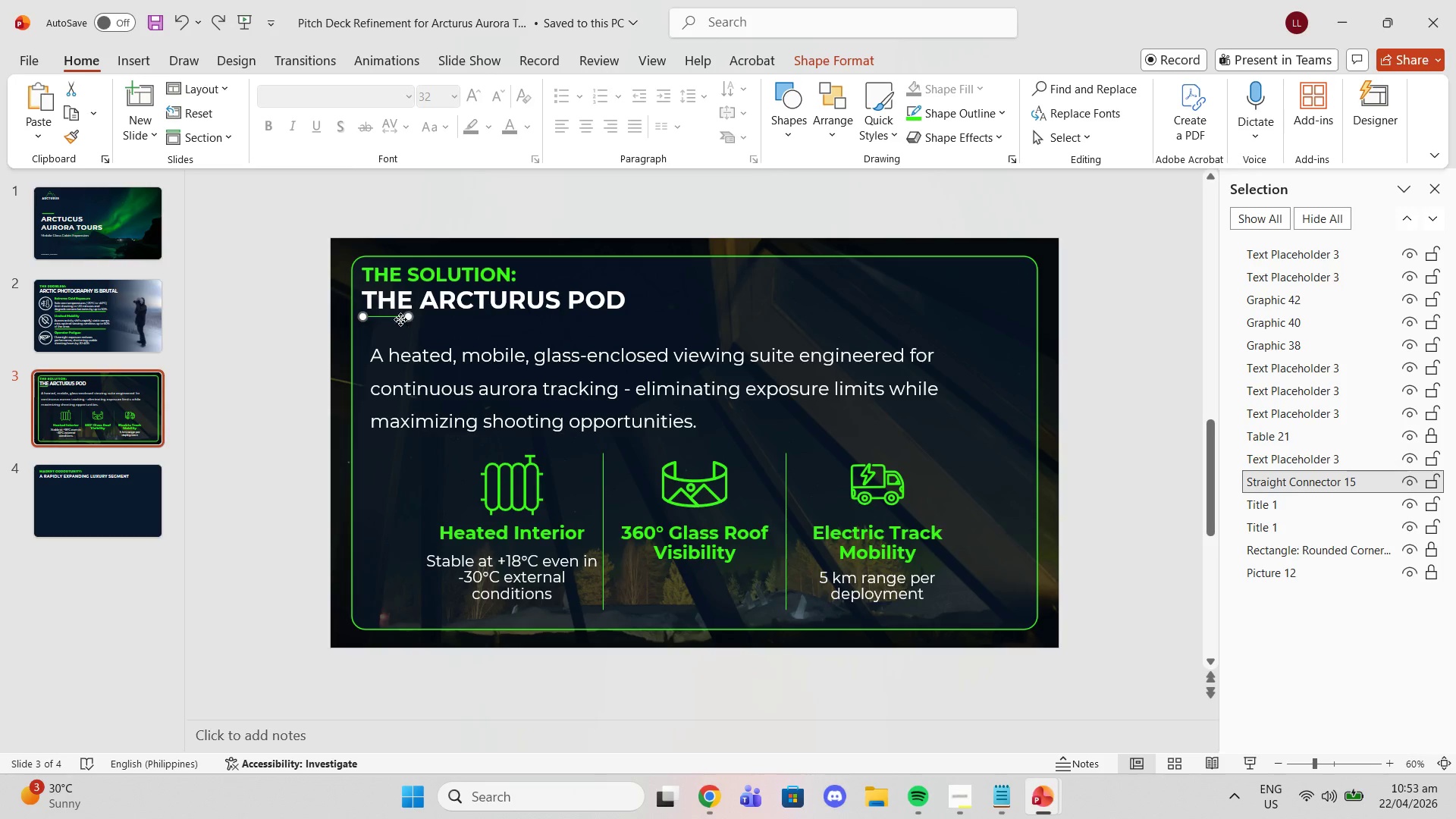 
left_click_drag(start_coordinate=[400, 318], to_coordinate=[403, 328])
 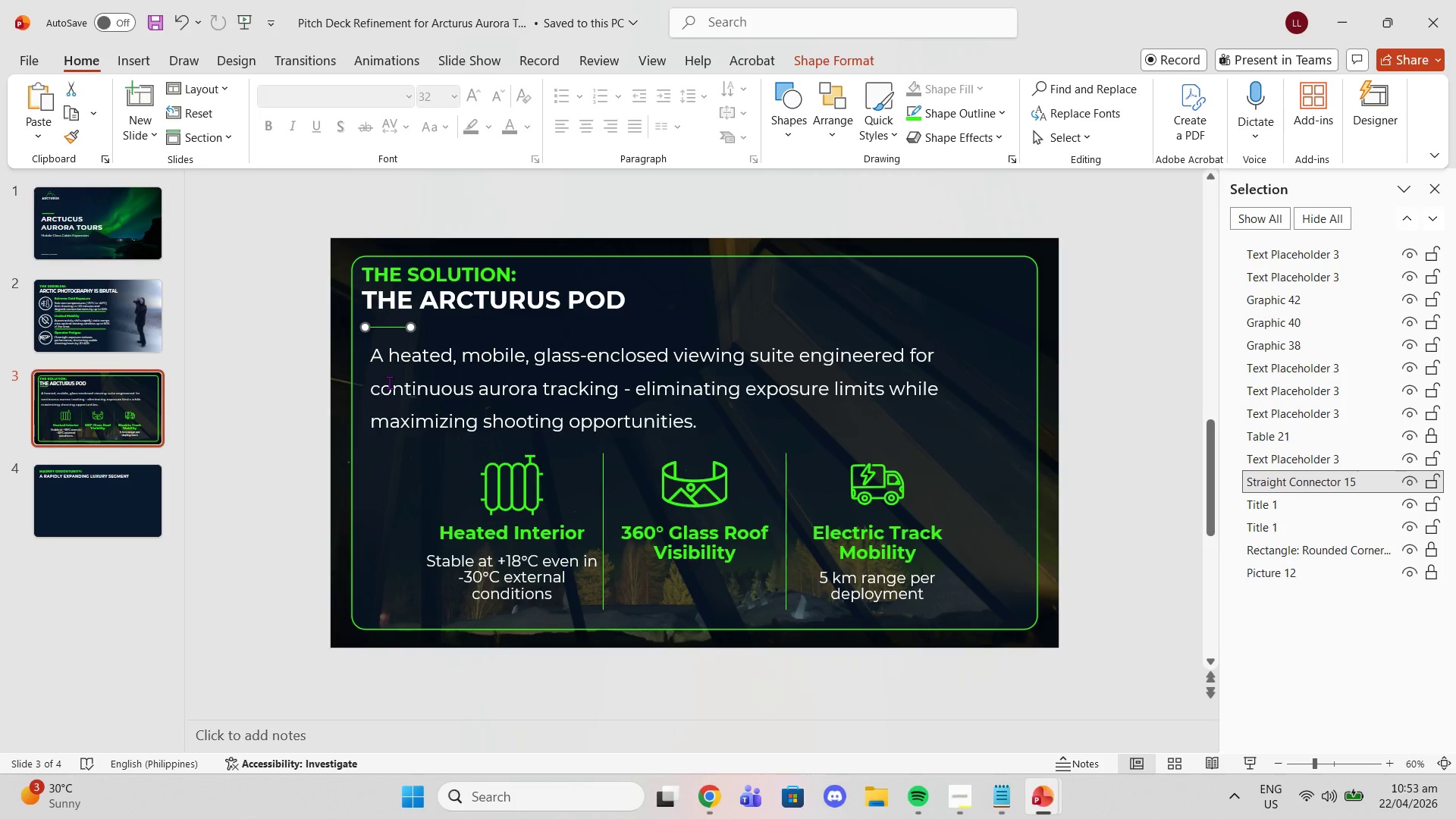 
left_click([389, 382])
 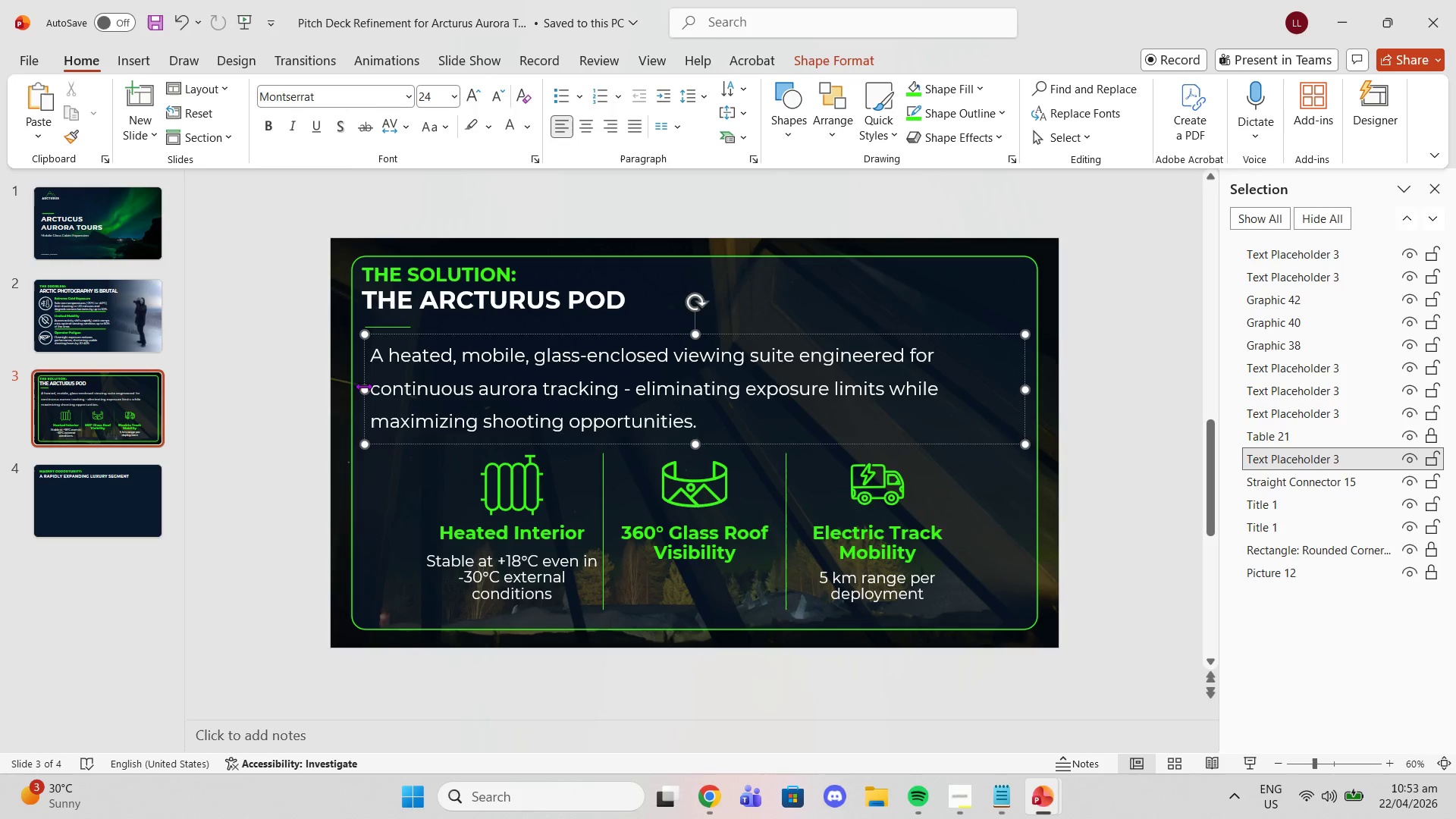 
left_click_drag(start_coordinate=[363, 386], to_coordinate=[358, 384])
 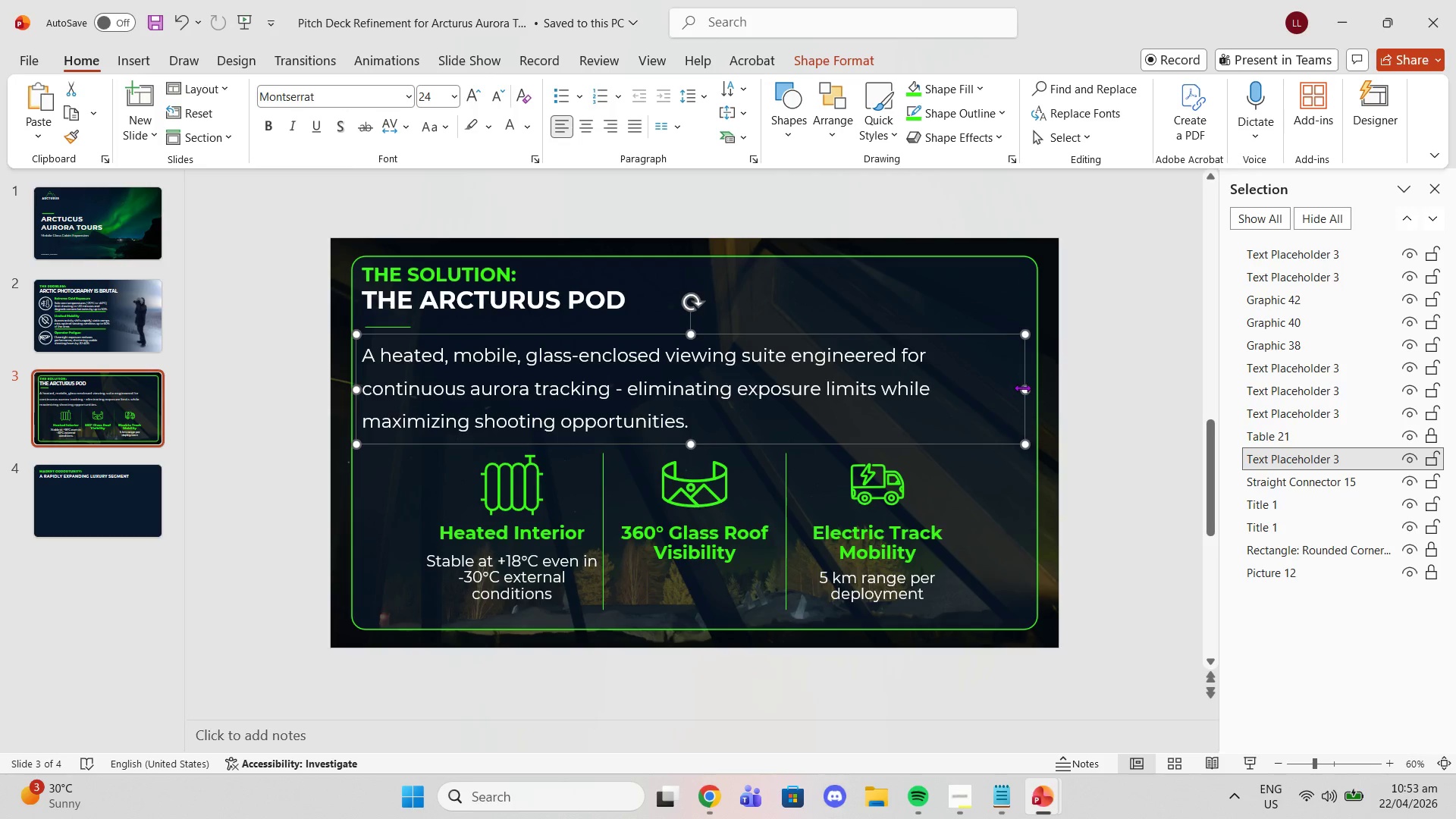 
left_click_drag(start_coordinate=[1023, 388], to_coordinate=[1030, 387])
 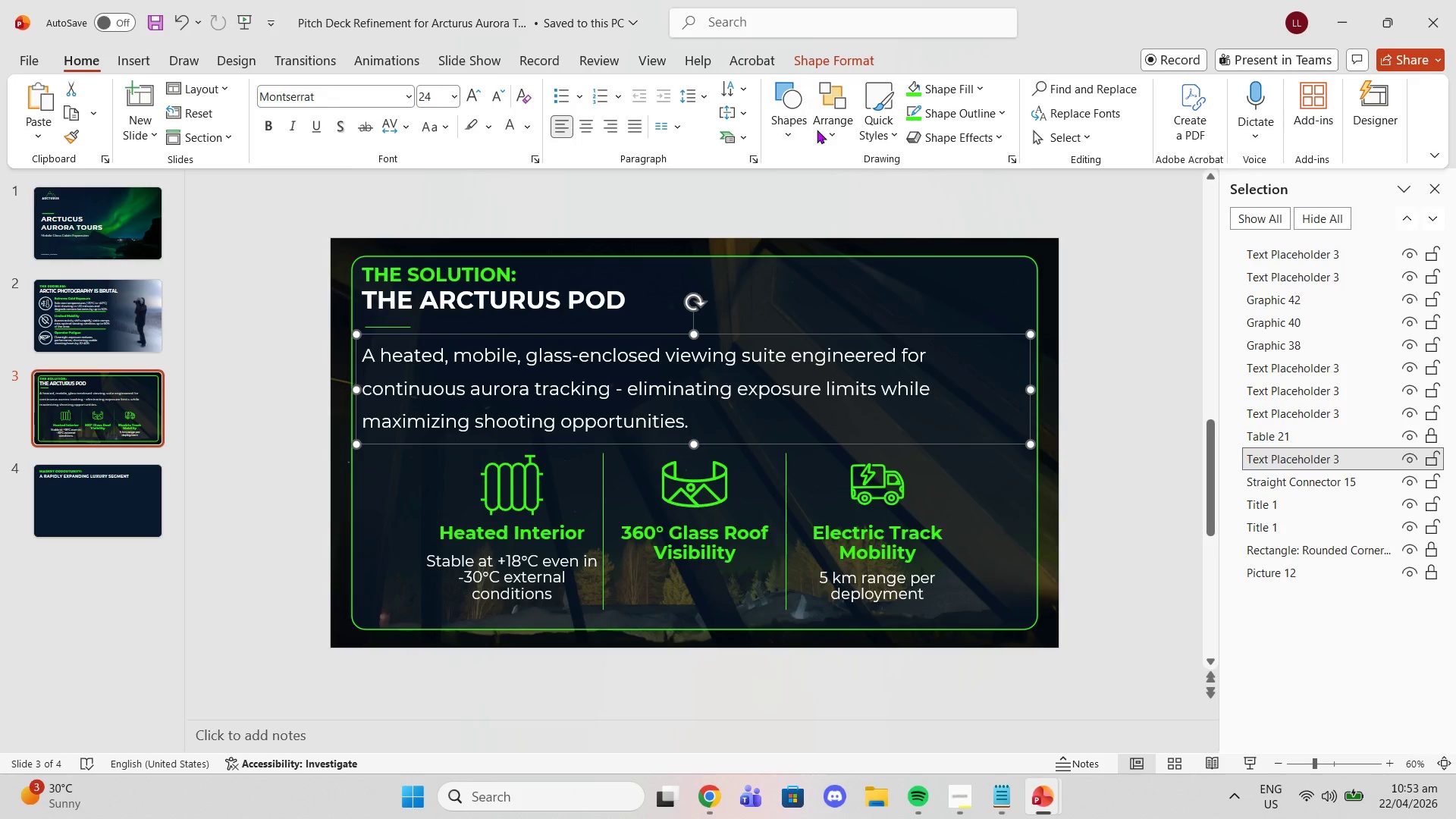 
left_click([833, 129])
 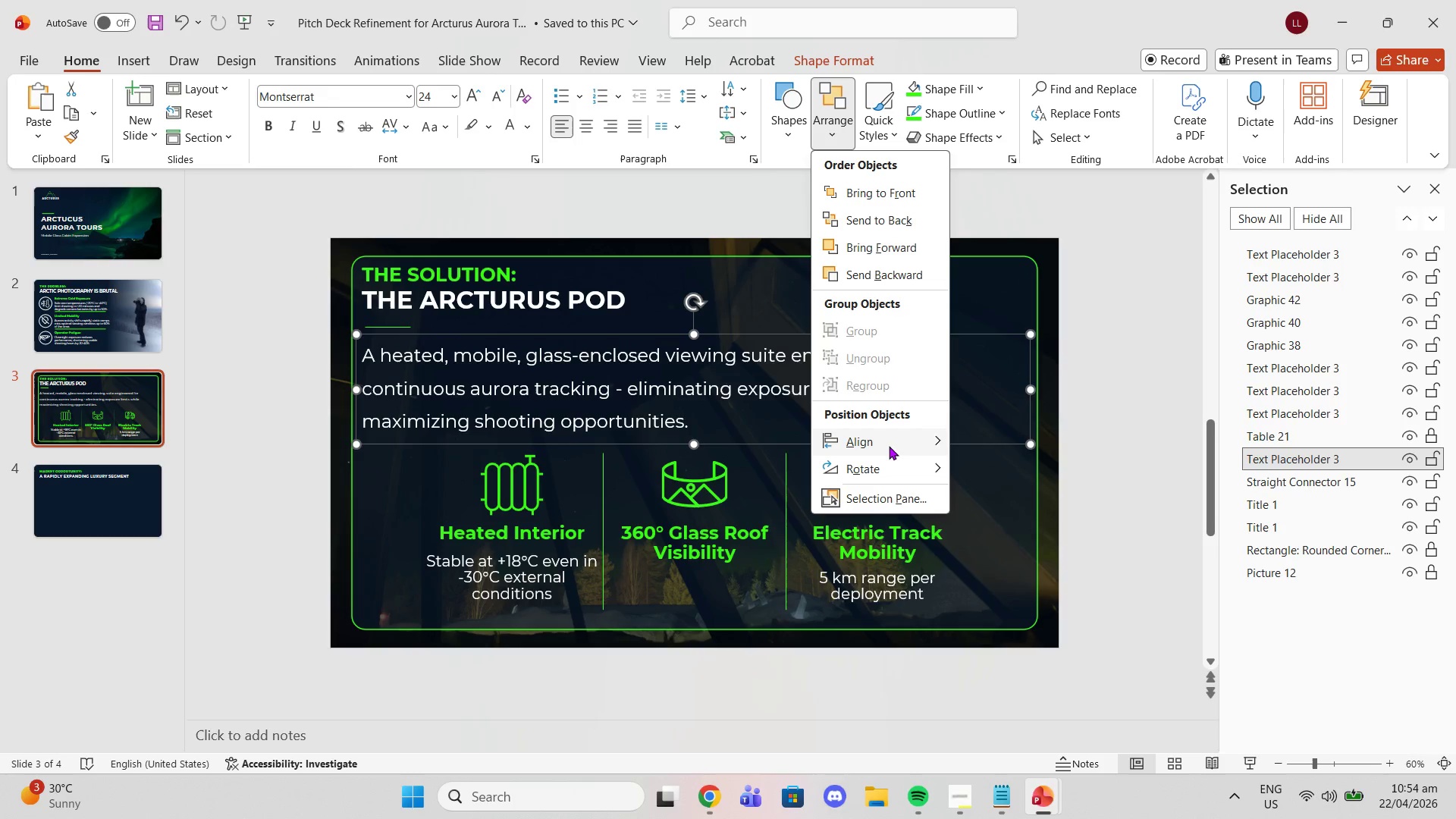 
left_click([887, 445])
 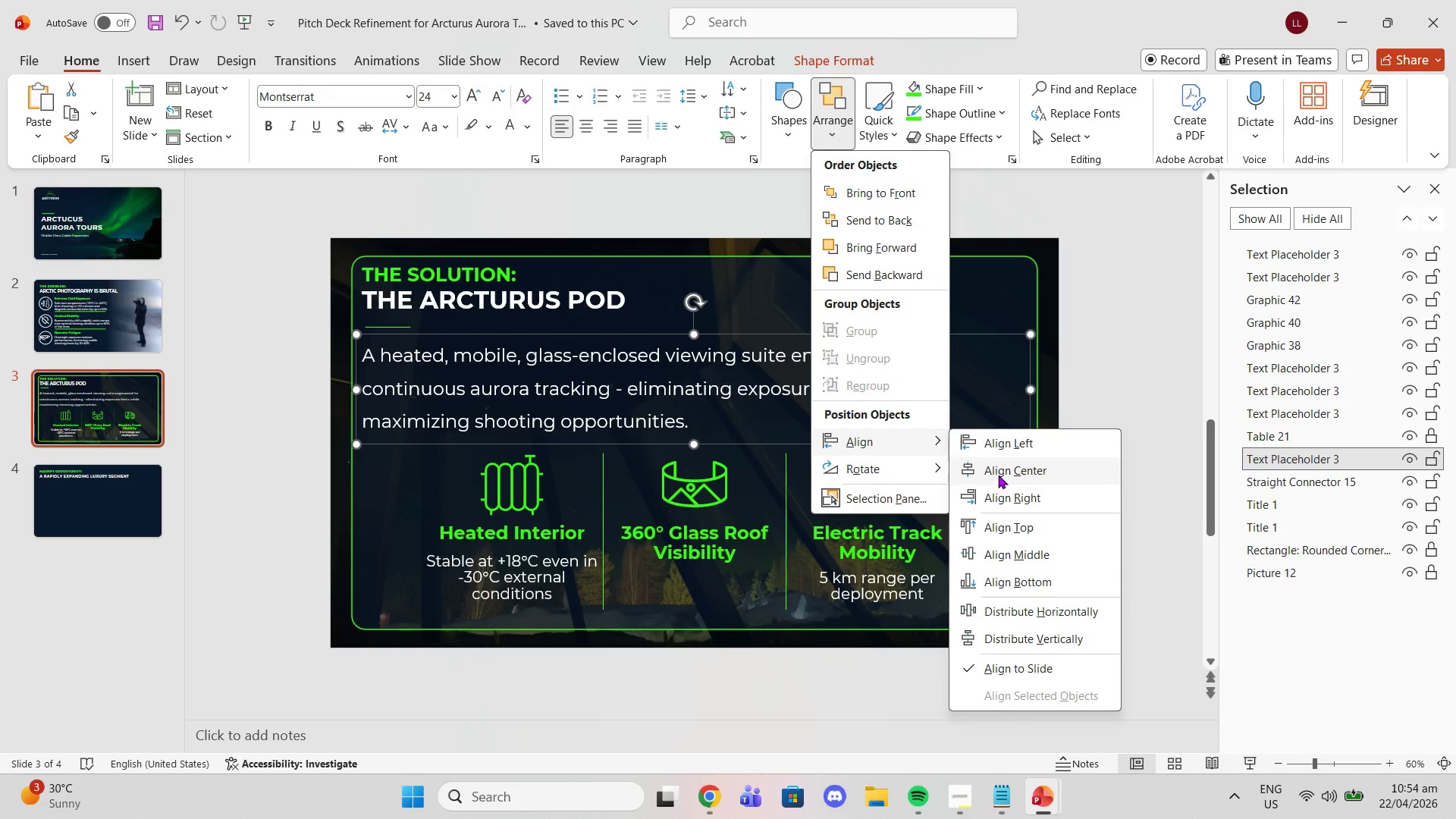 
left_click([998, 475])
 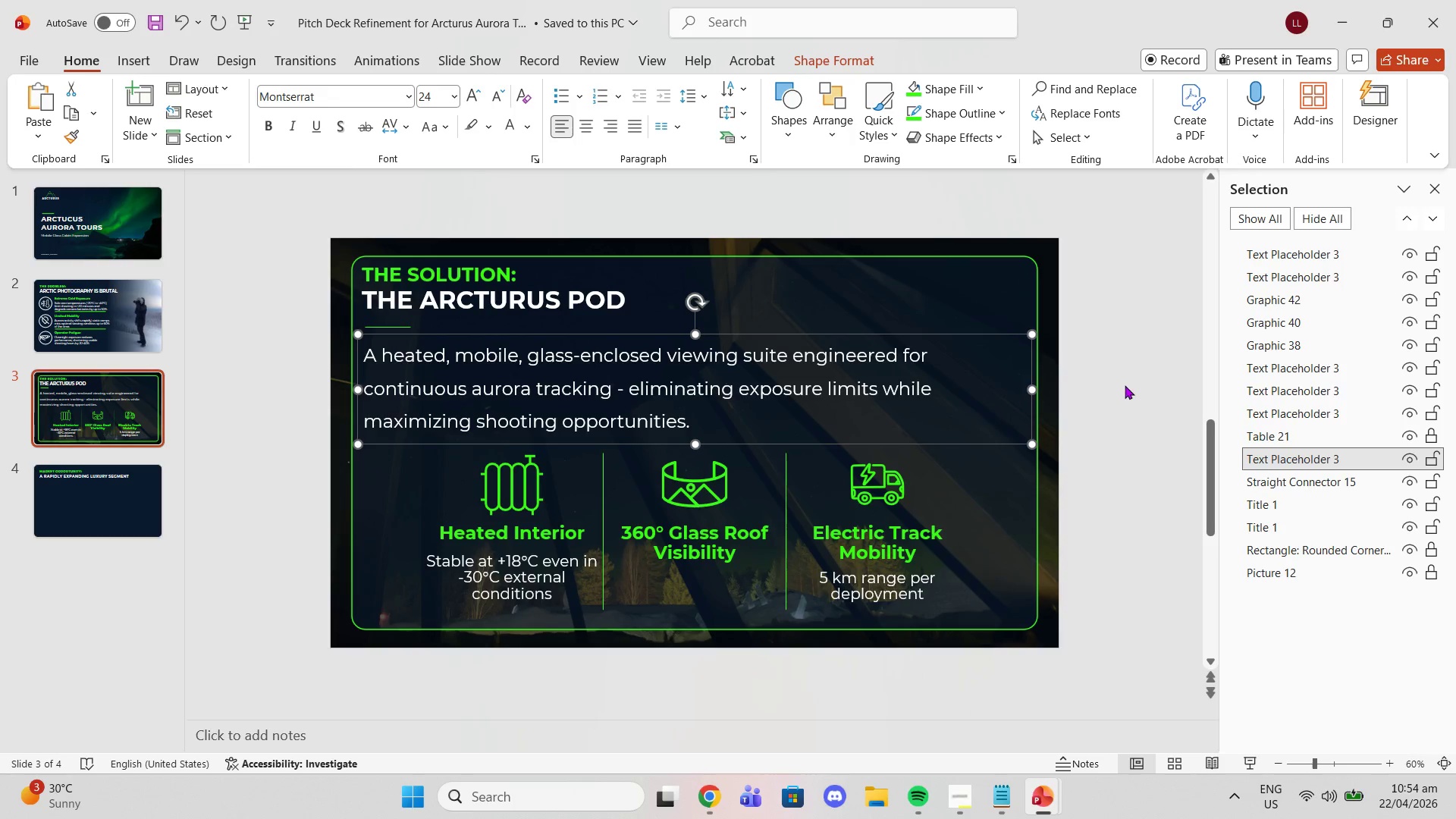 
left_click([1115, 380])
 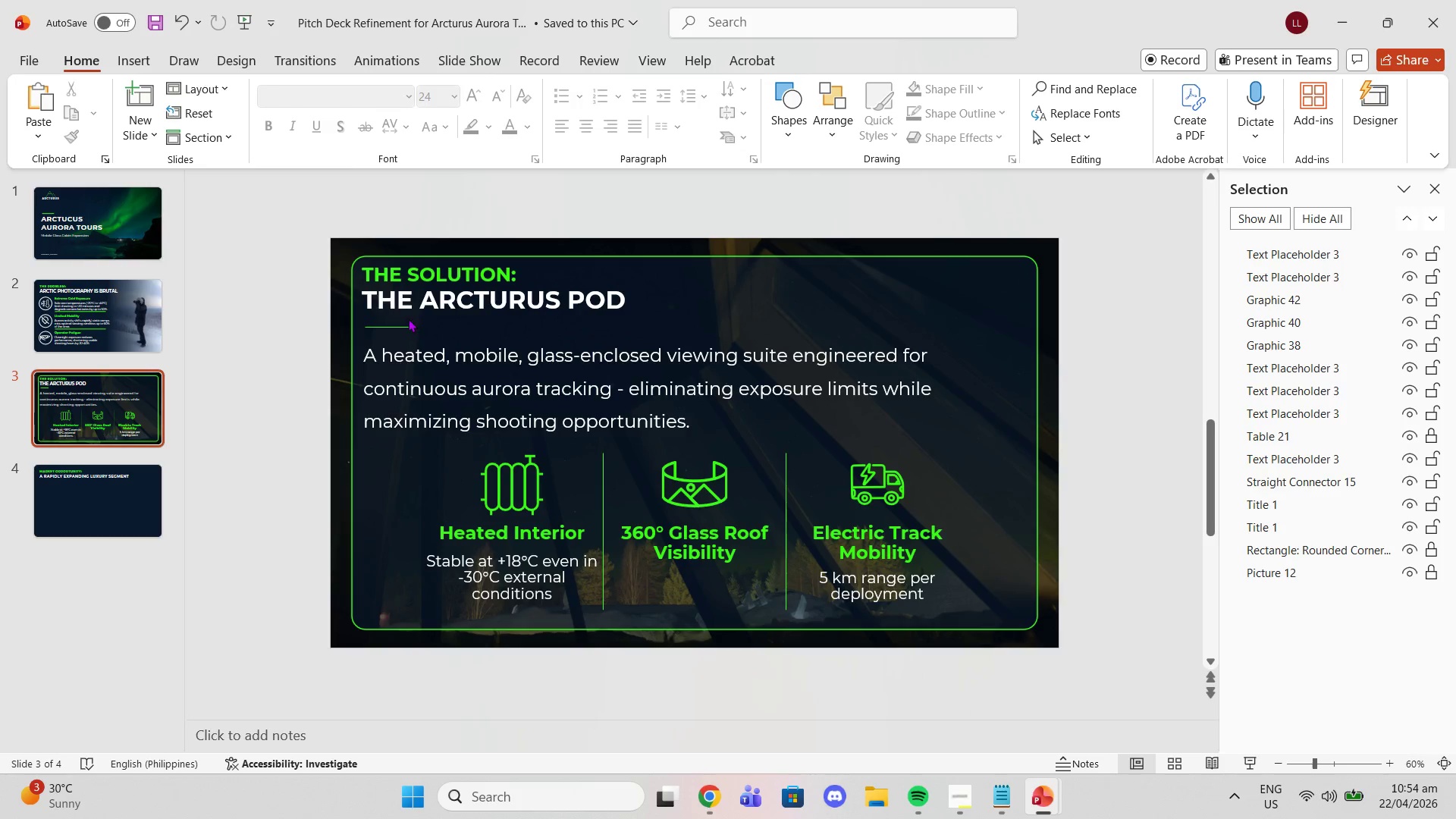 
left_click([399, 325])
 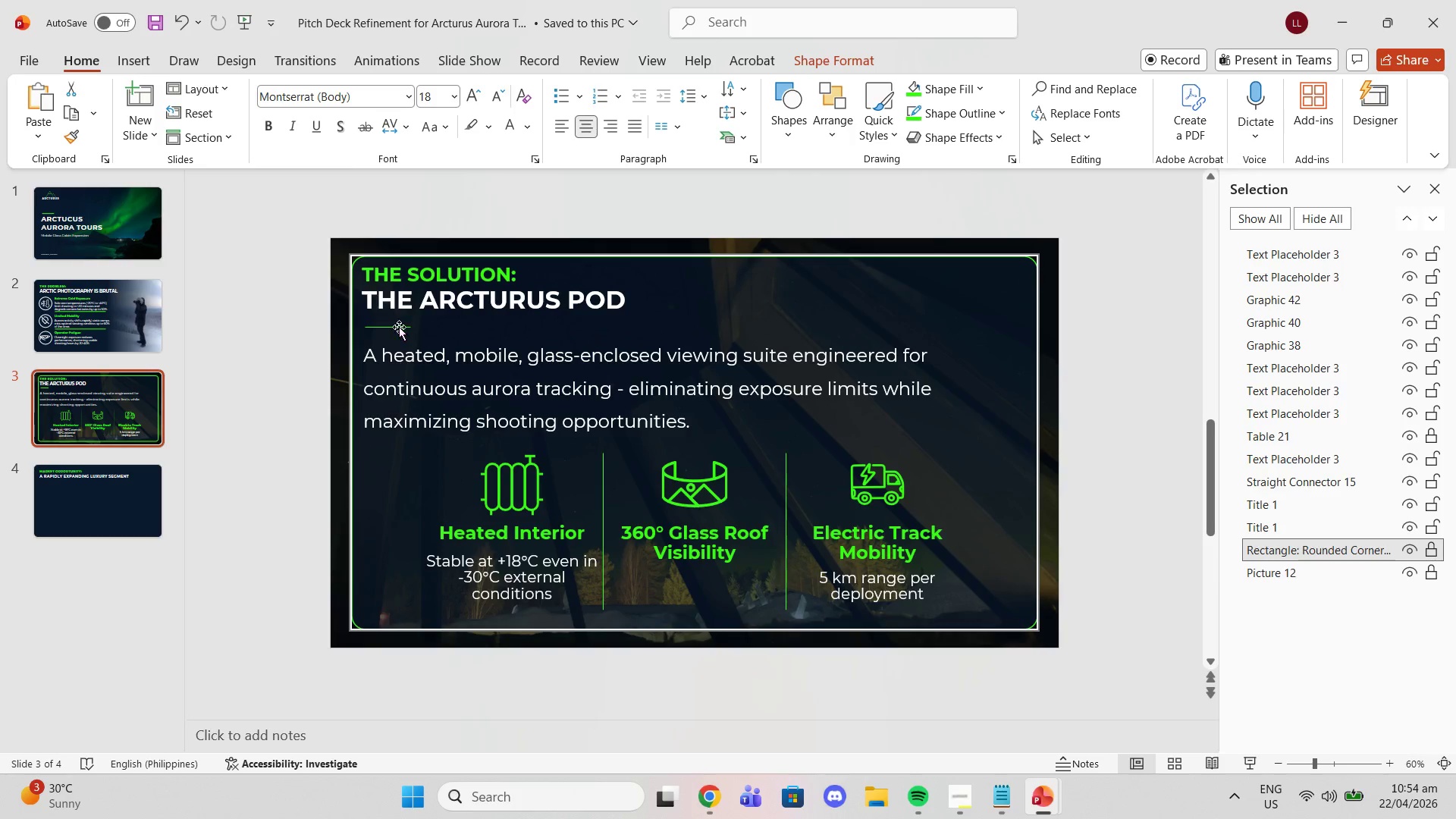 
left_click([399, 326])
 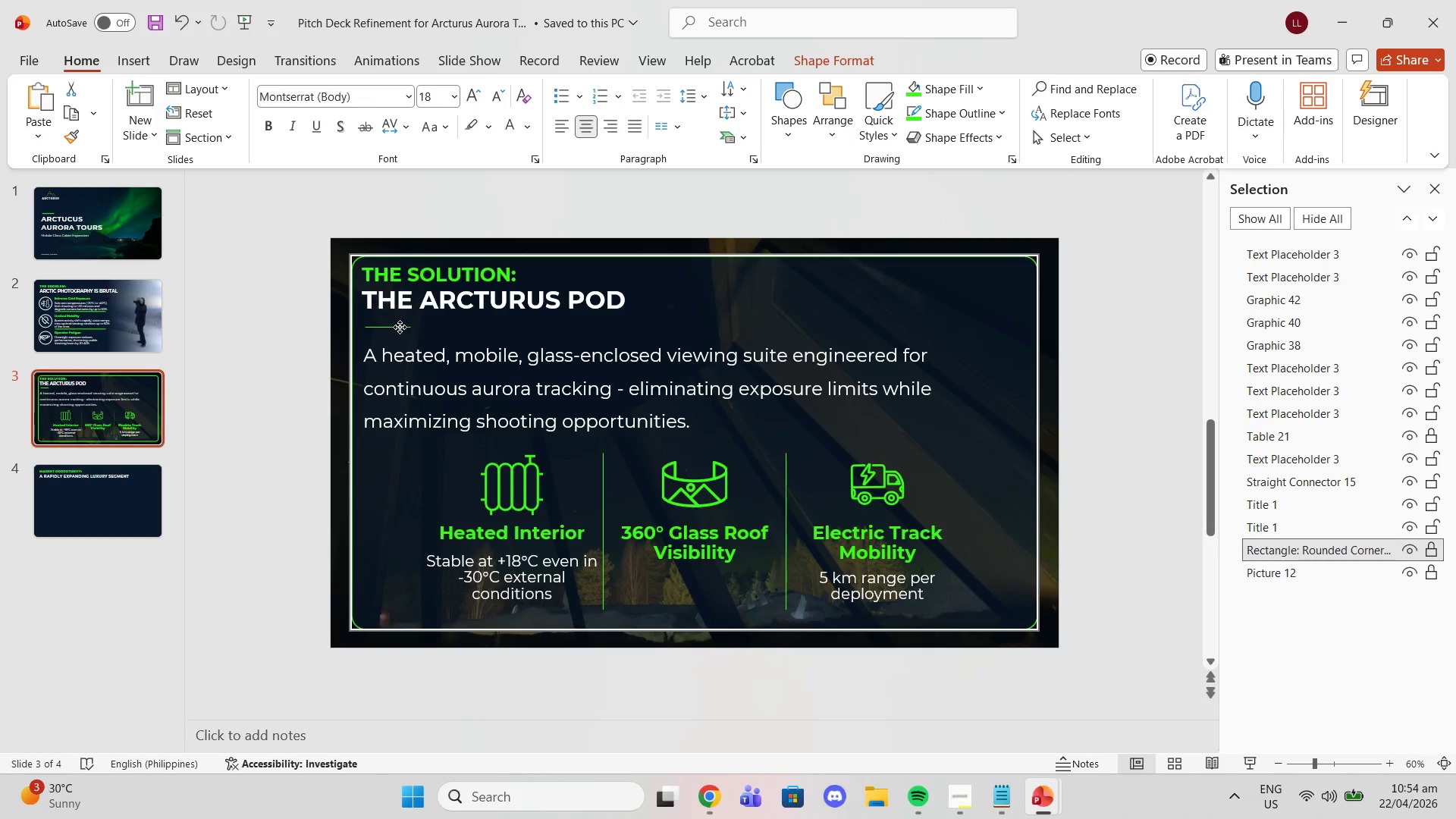 
left_click([400, 327])
 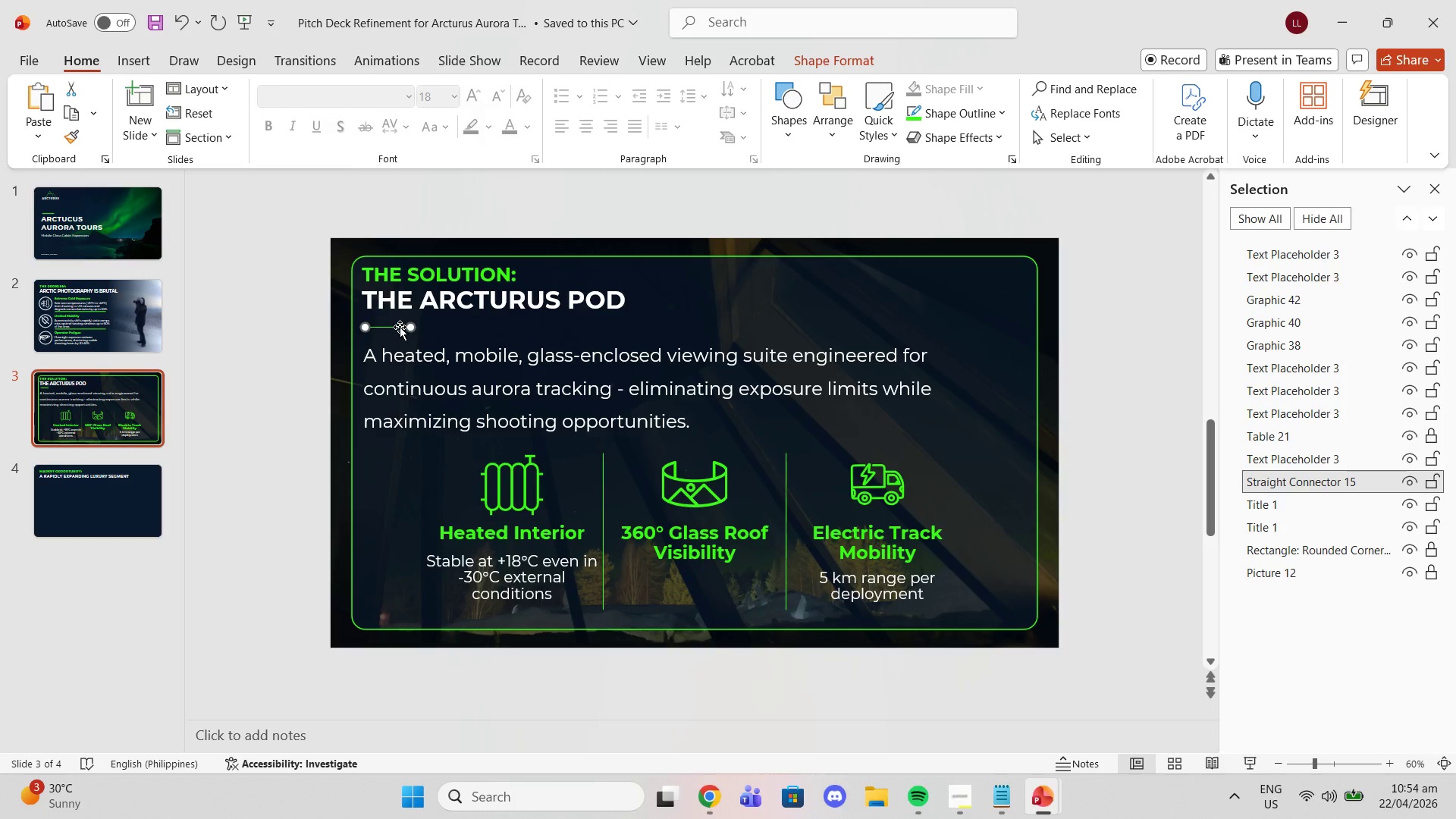 
key(Control+ControlLeft)
 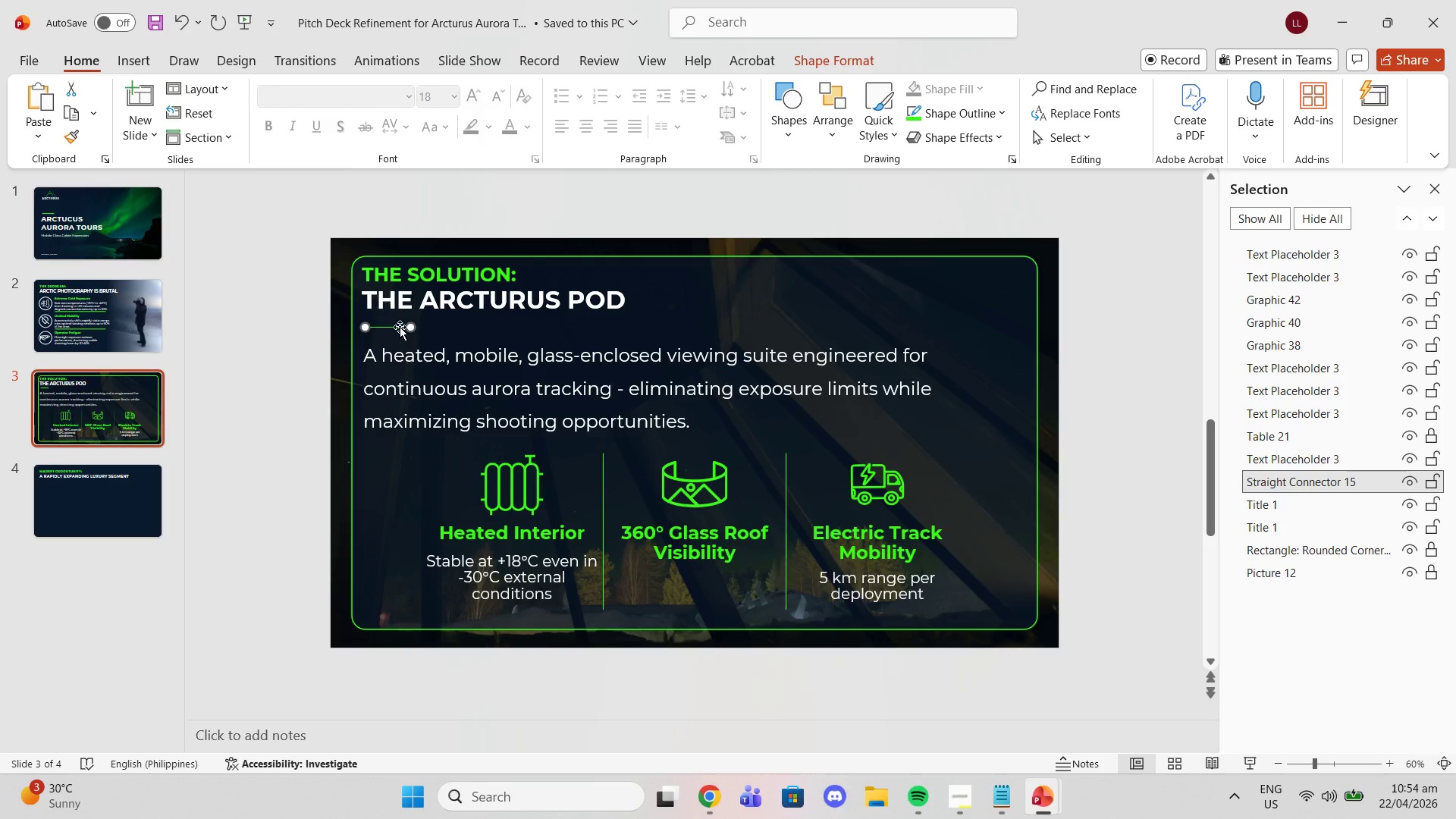 
key(Control+C)
 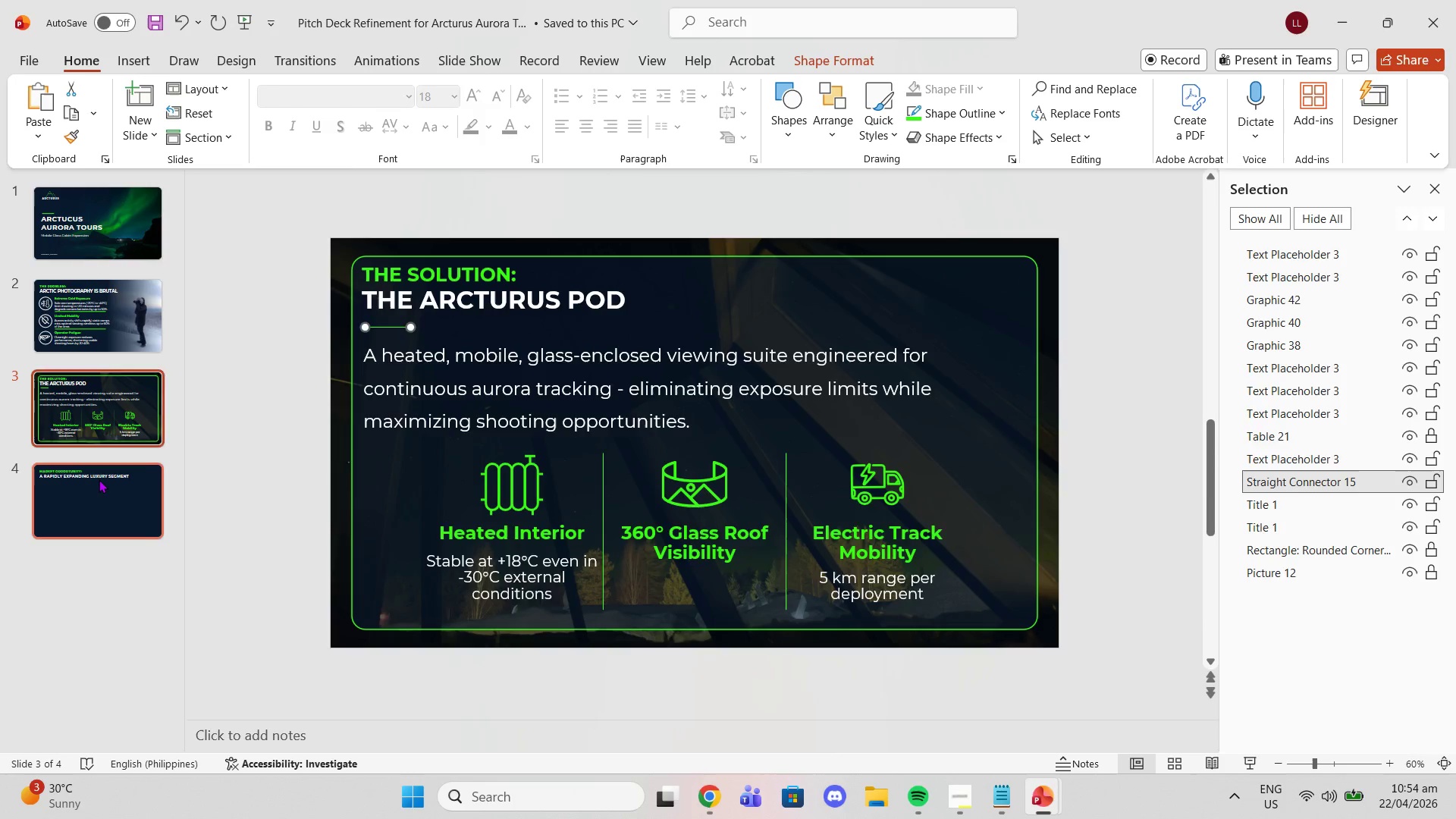 
left_click([99, 479])
 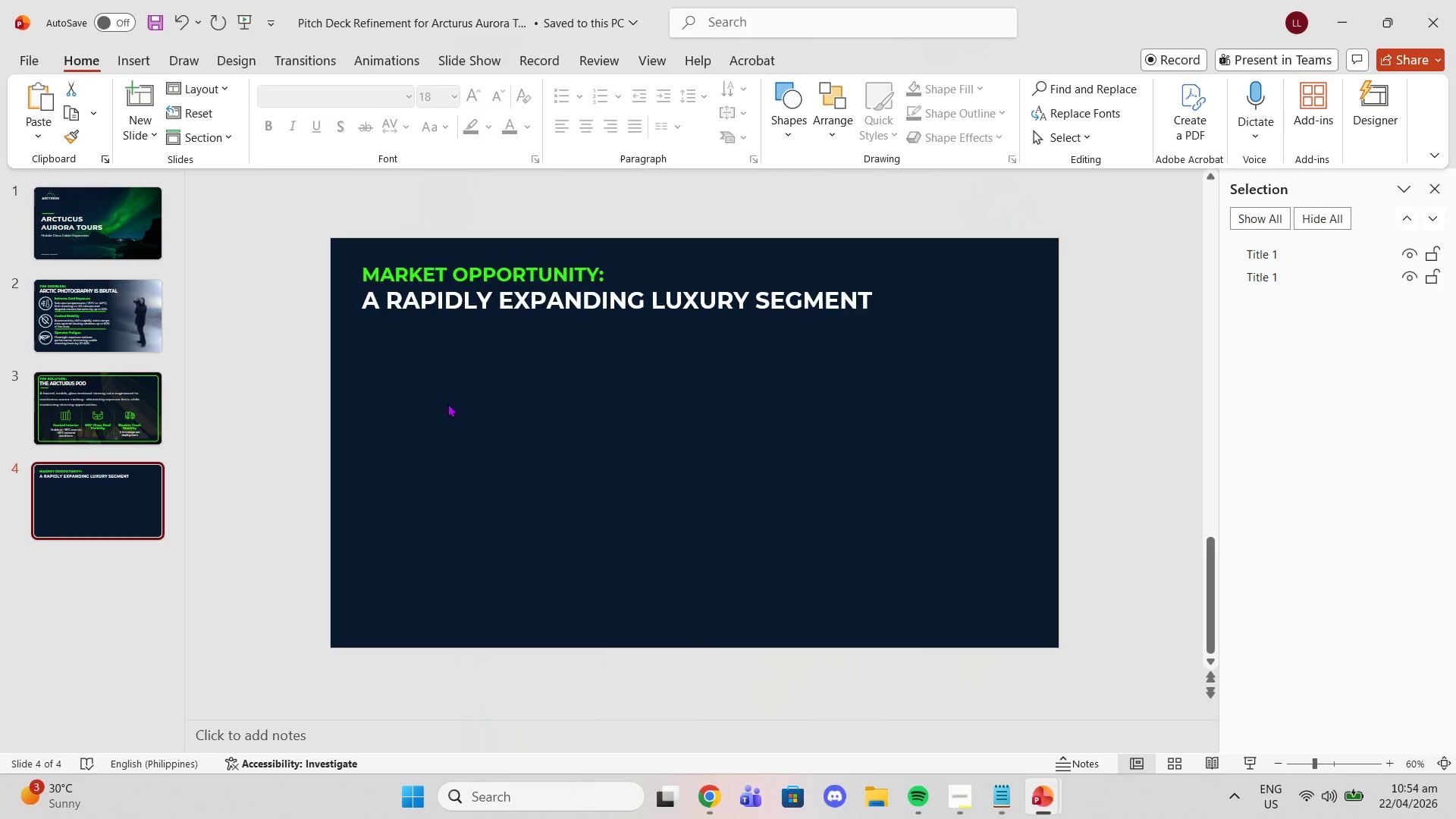 
key(Control+V)
 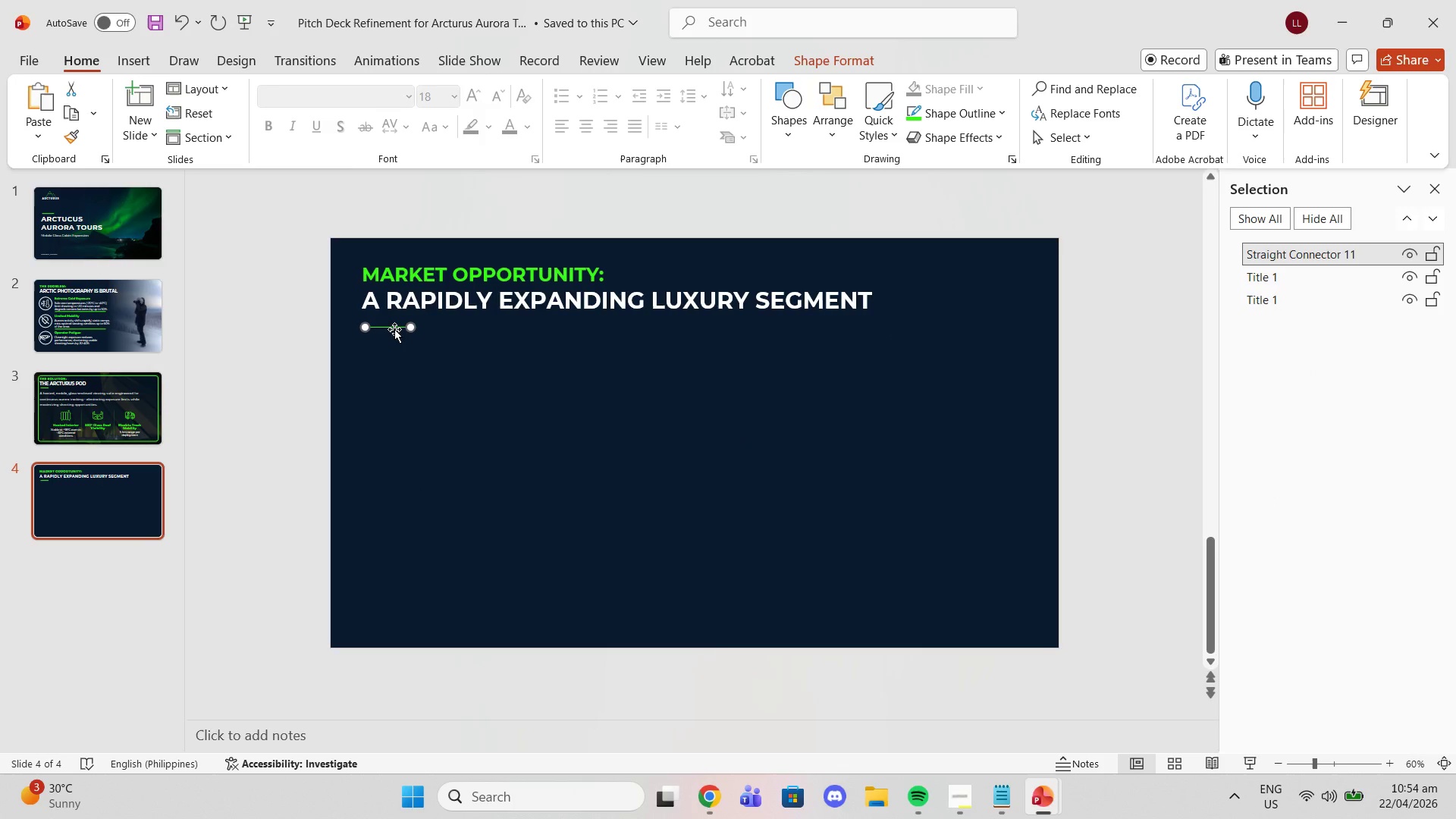 
left_click_drag(start_coordinate=[394, 329], to_coordinate=[391, 325])
 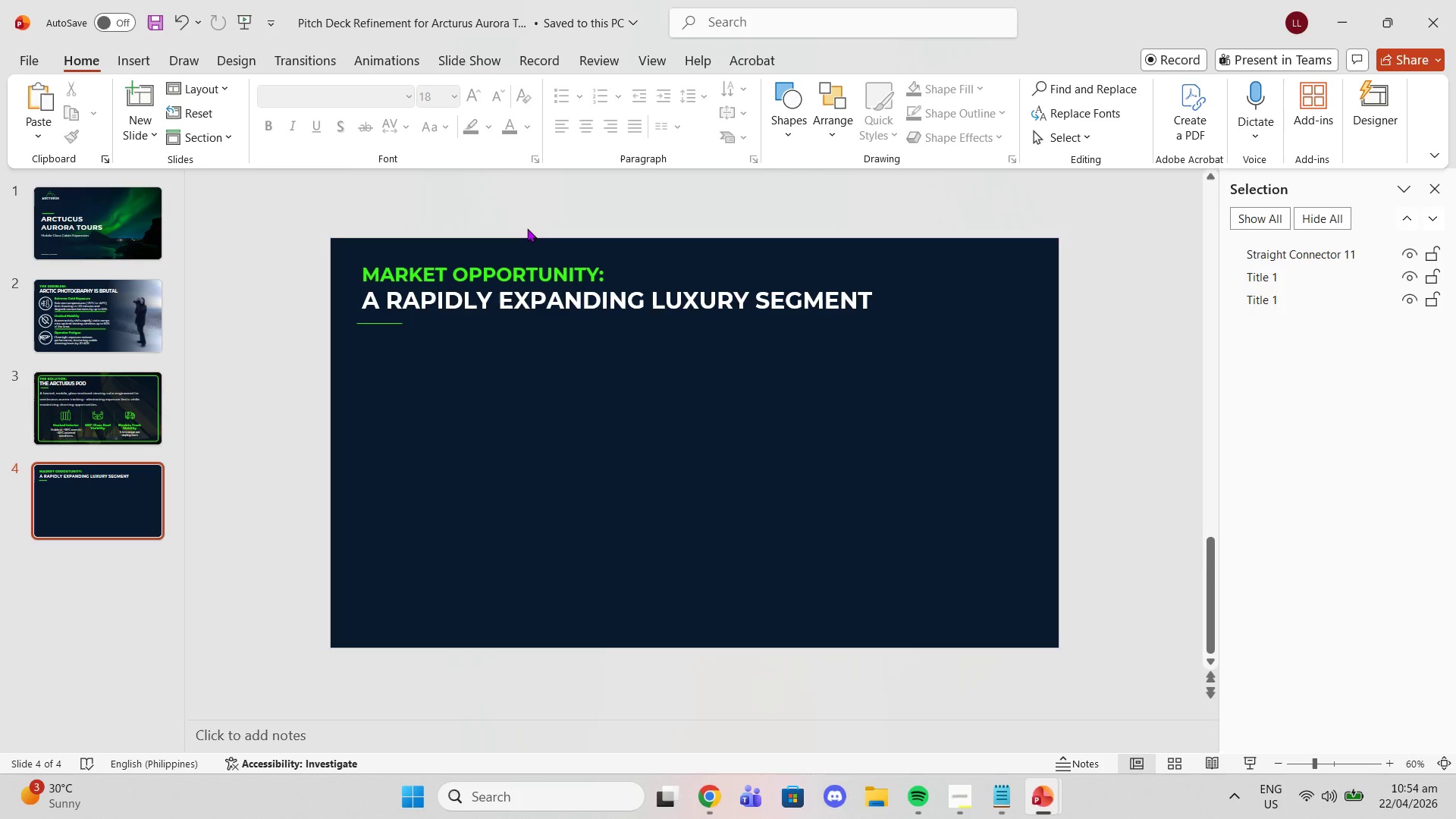 
key(Control+Z)
 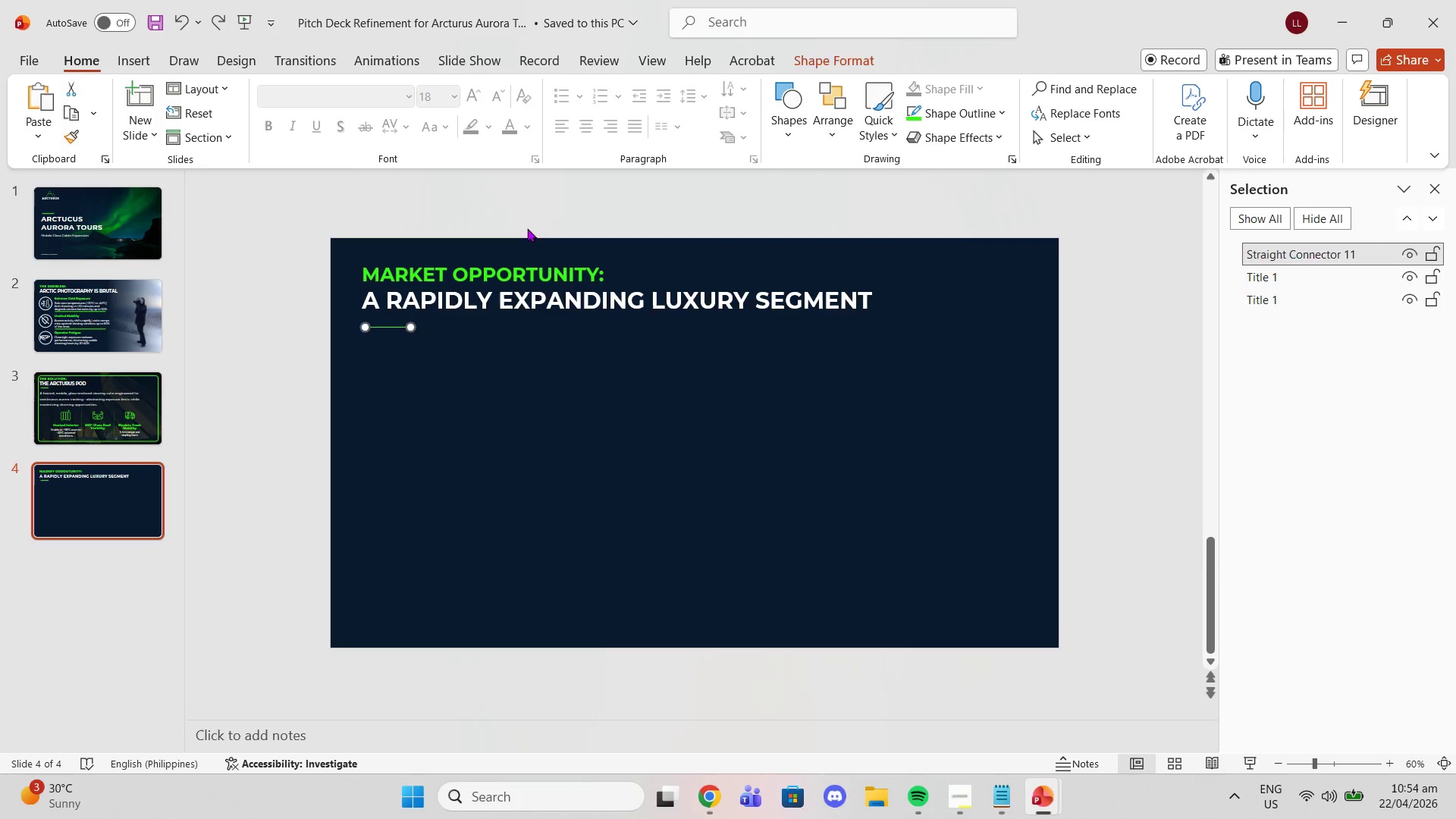 
key(Control+Z)
 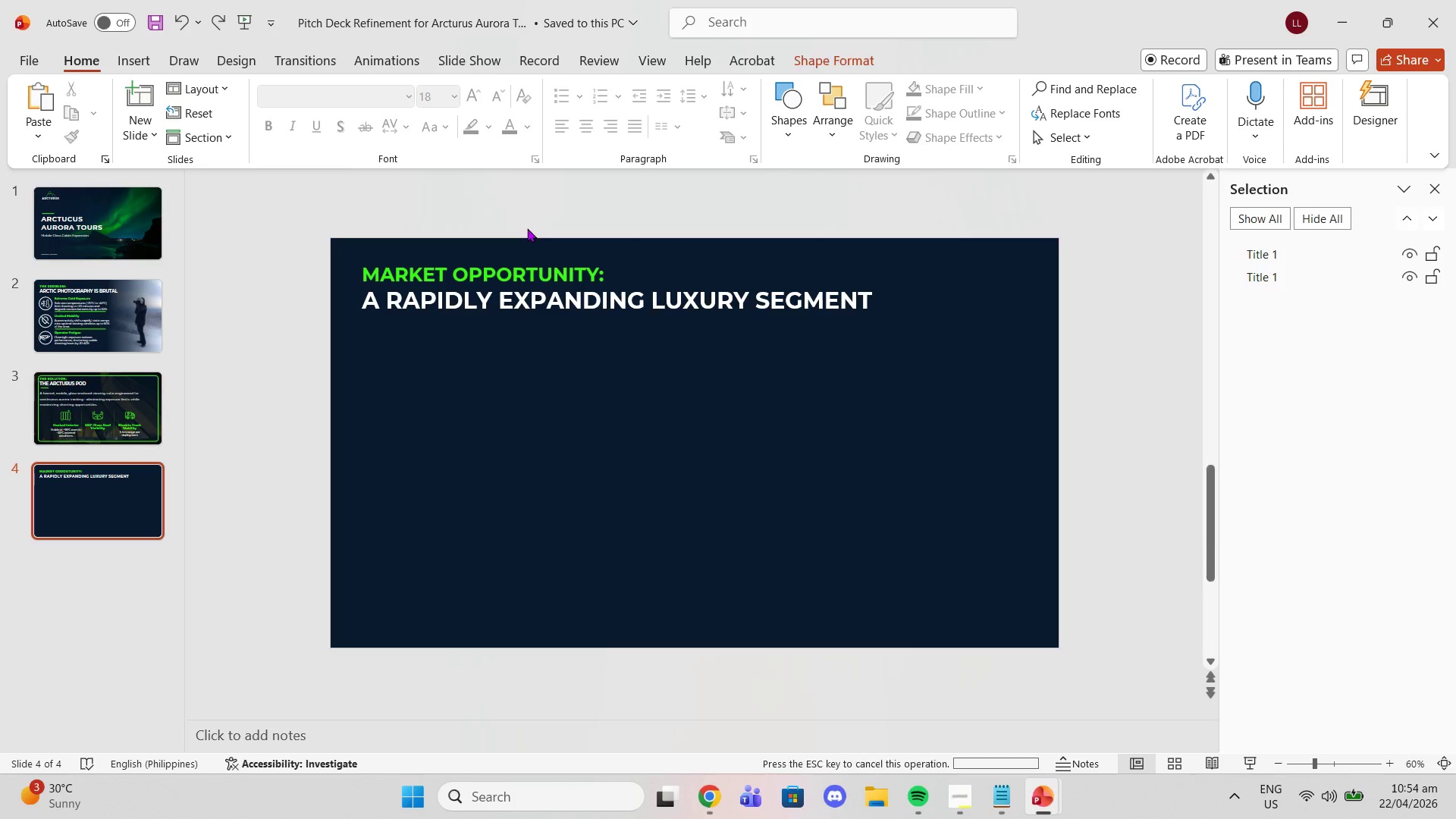 
key(Control+Z)
 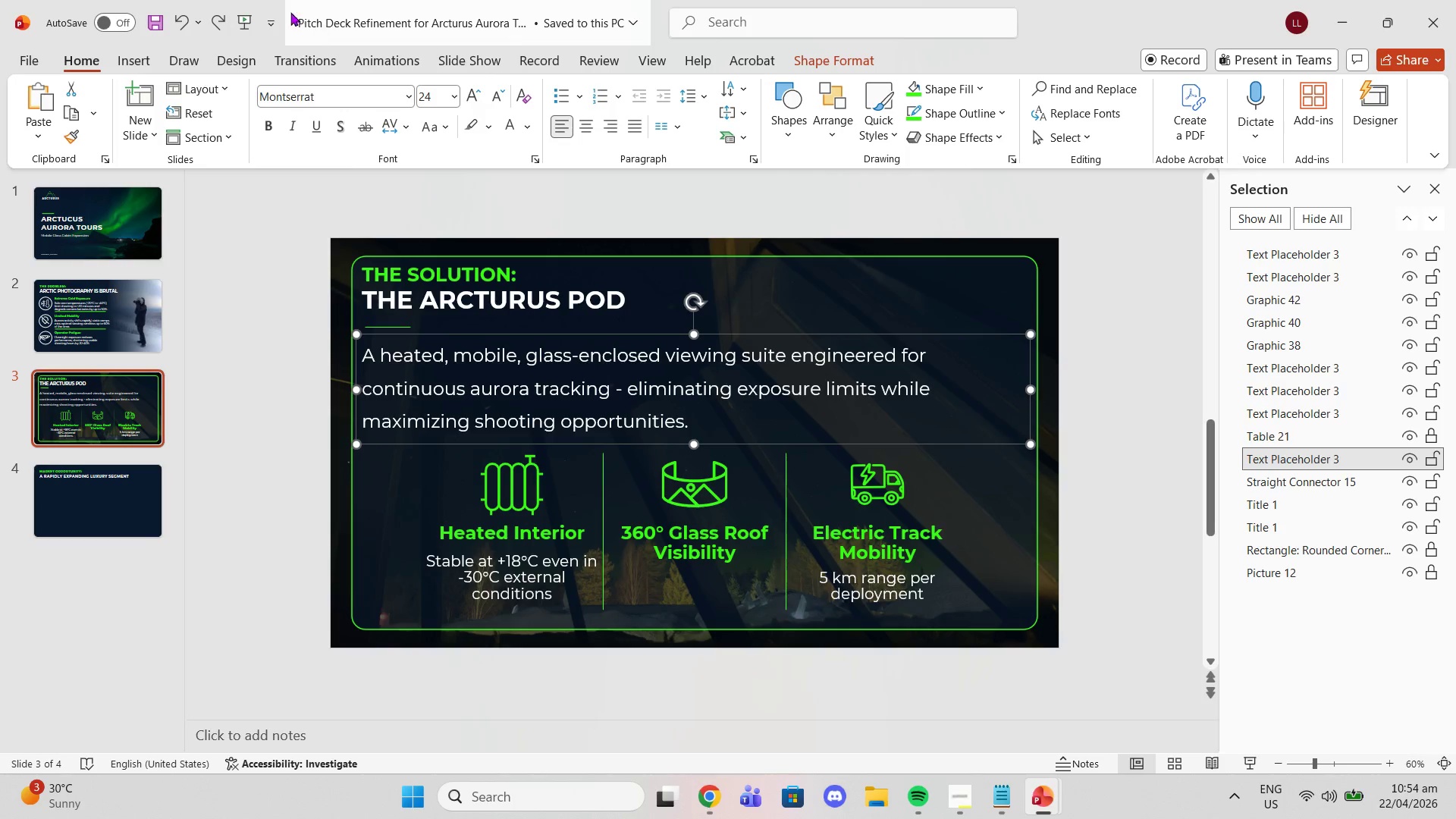 
left_click([221, 28])
 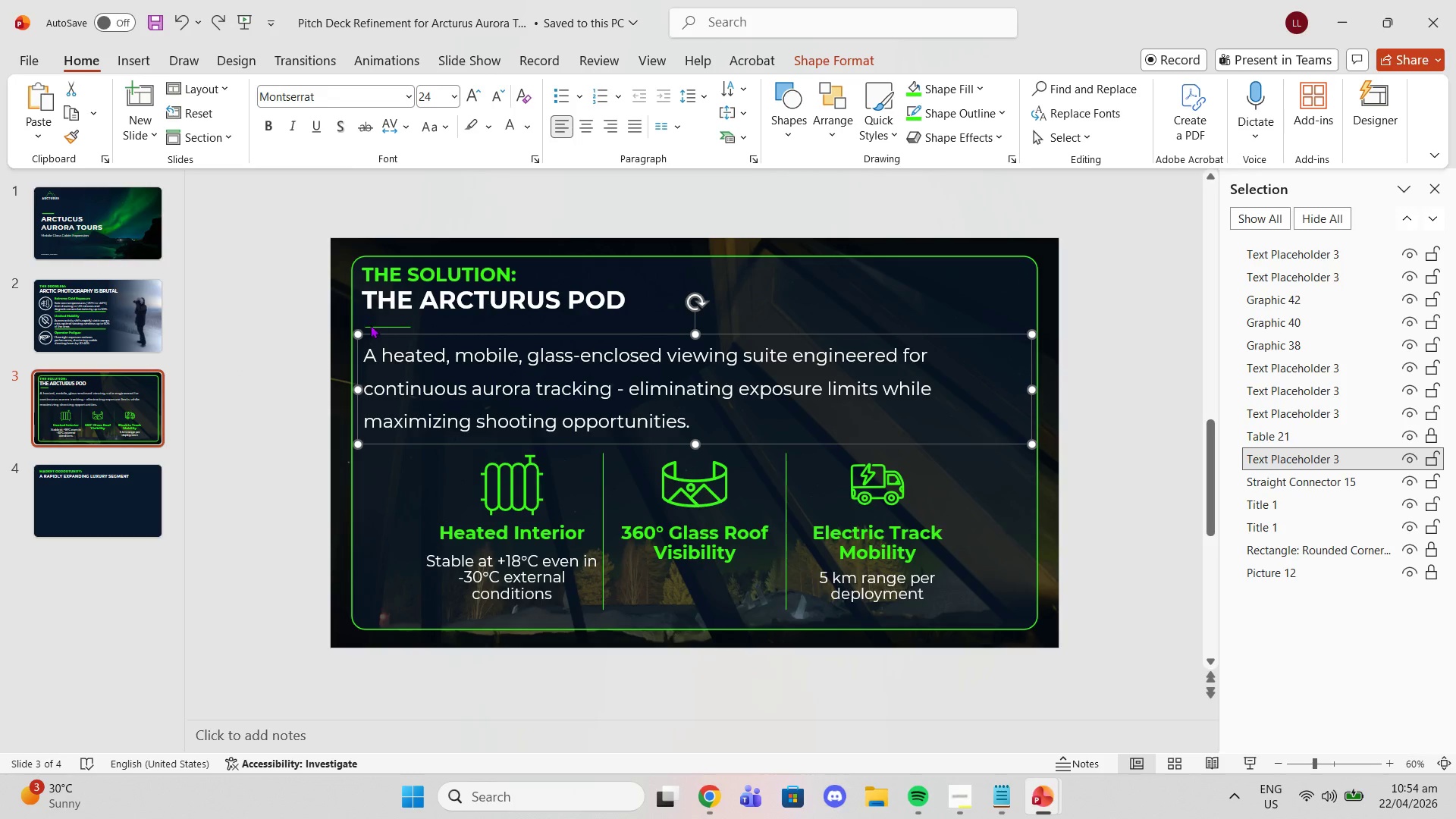 
left_click([376, 325])
 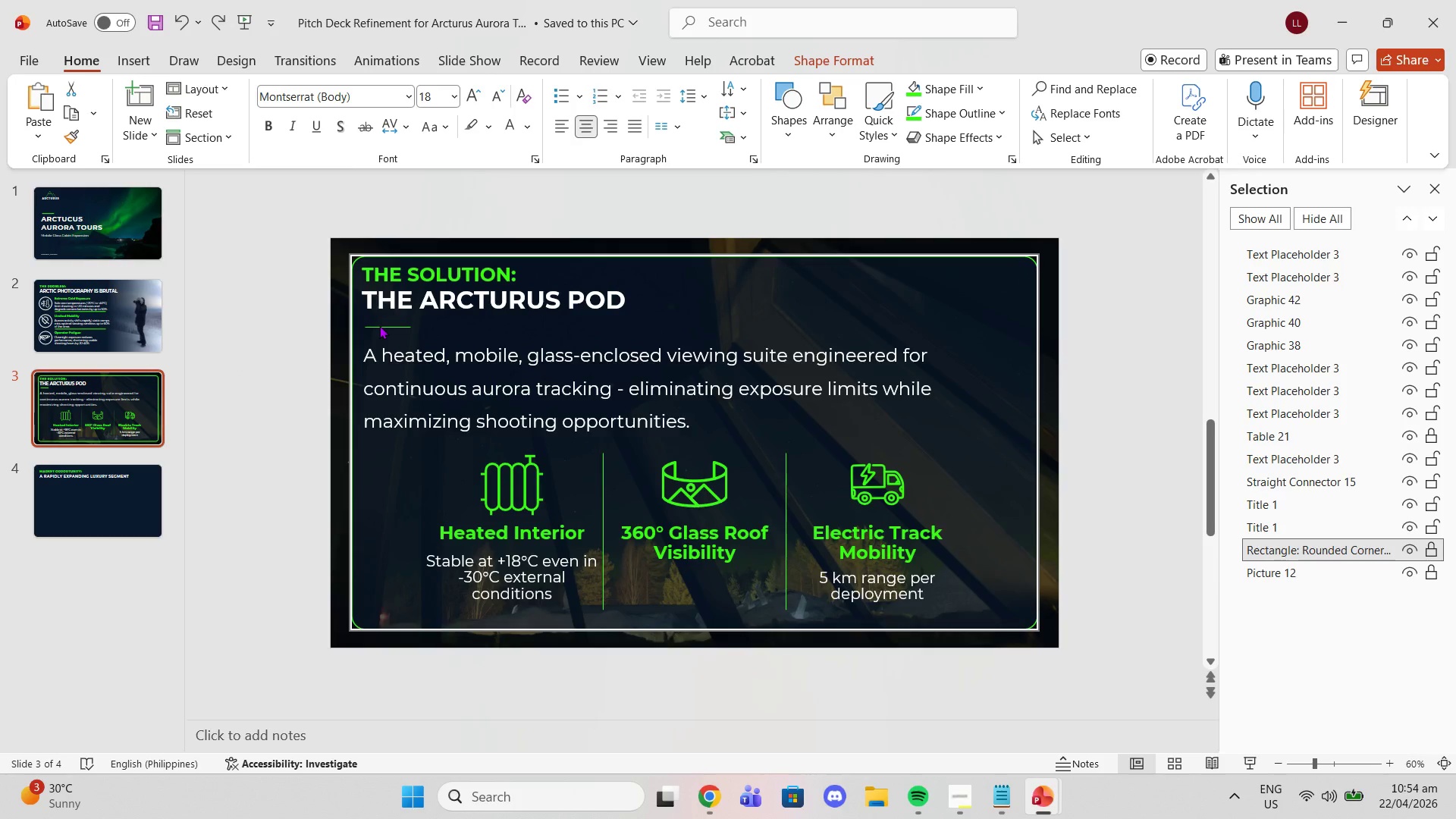 
left_click([383, 327])
 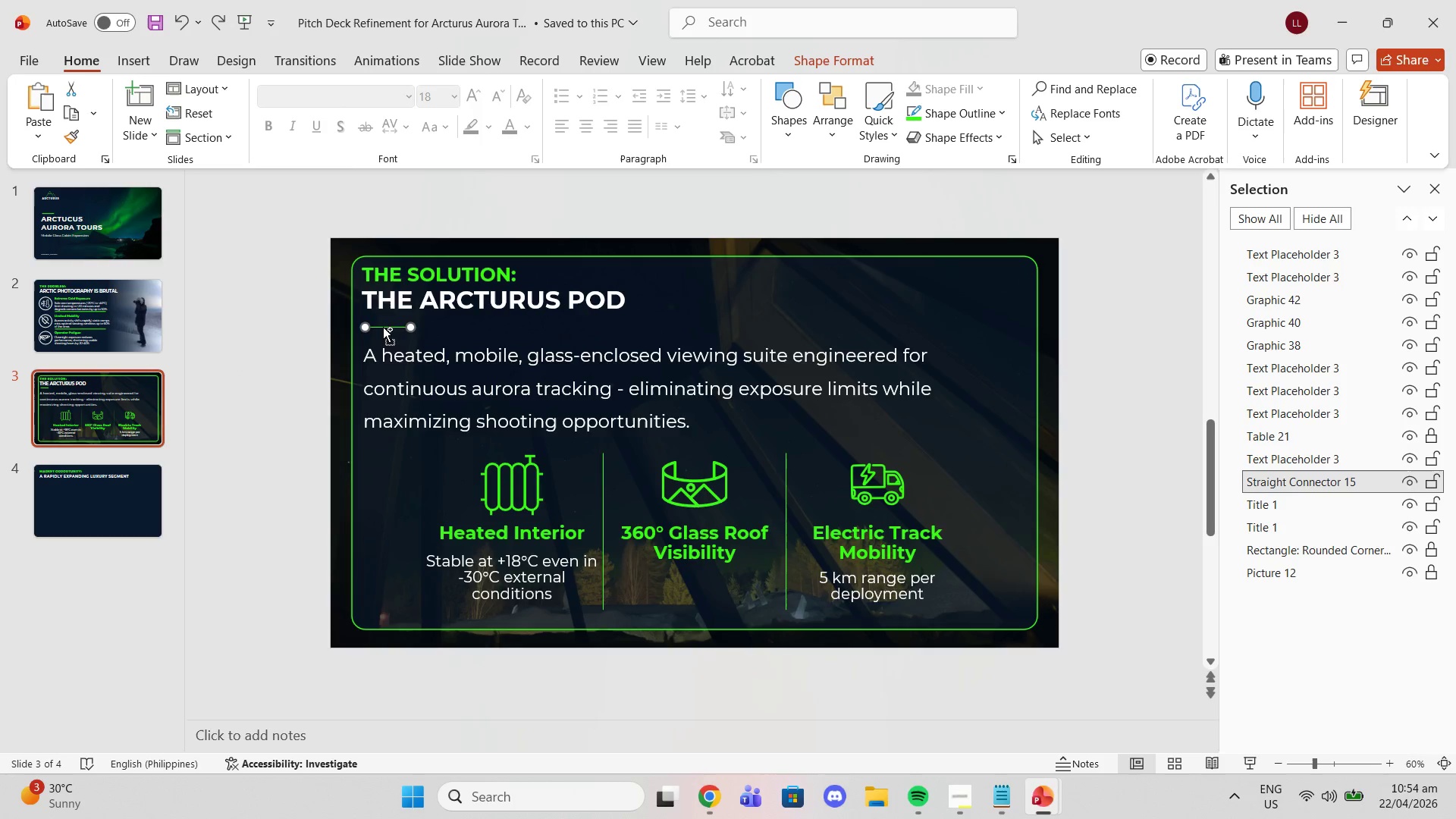 
key(Control+C)
 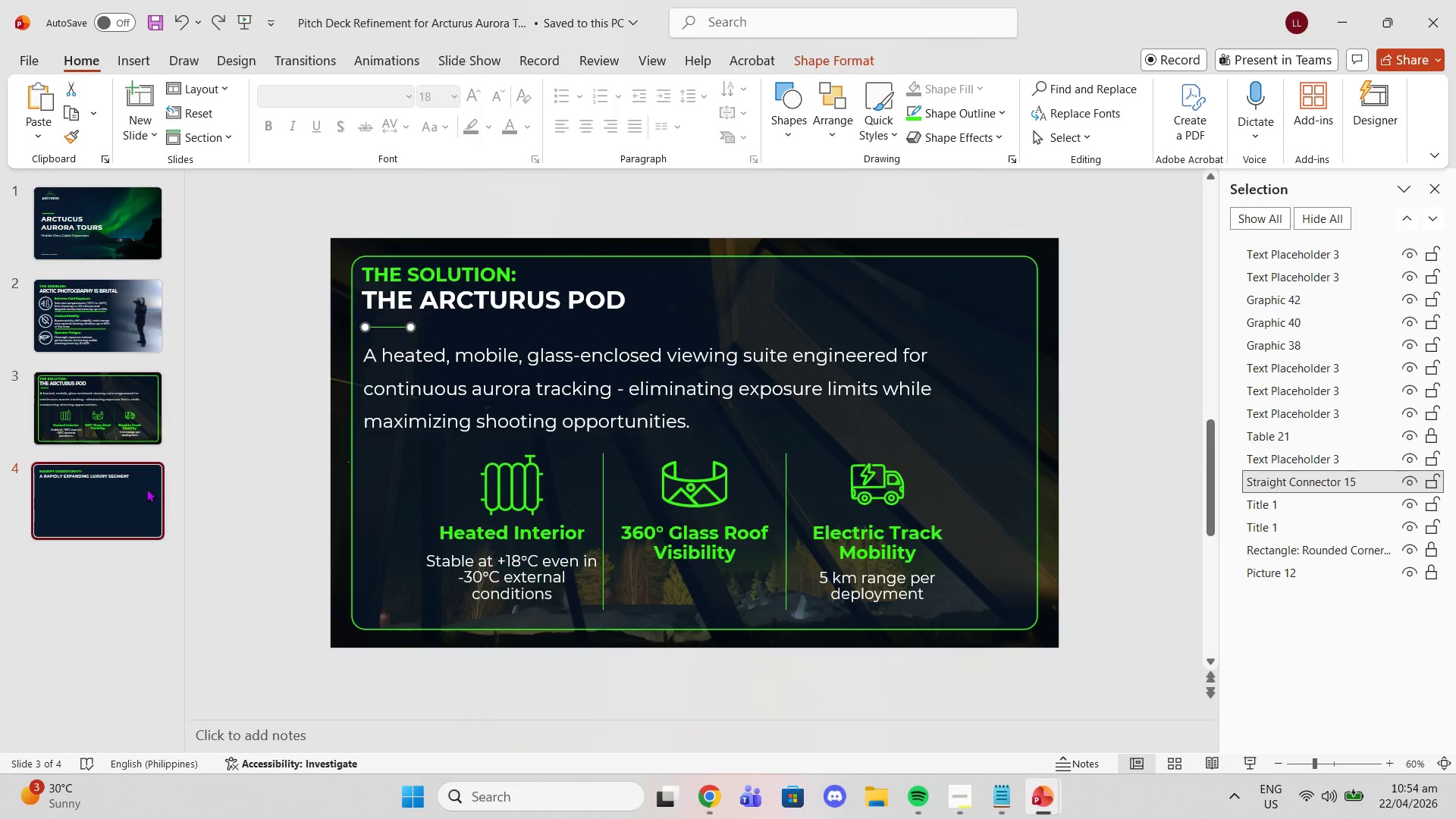 
left_click([146, 488])
 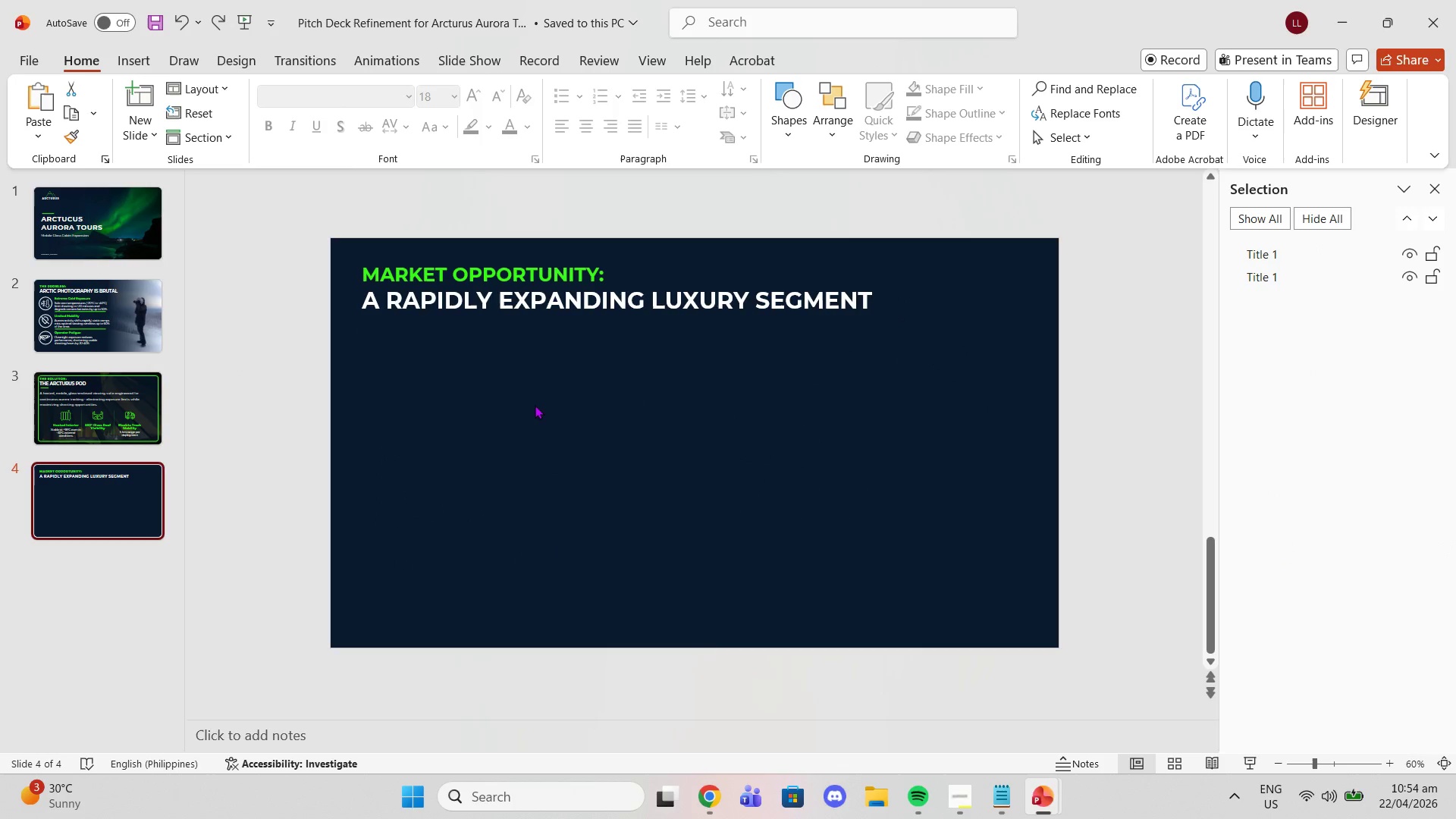 
key(Control+V)
 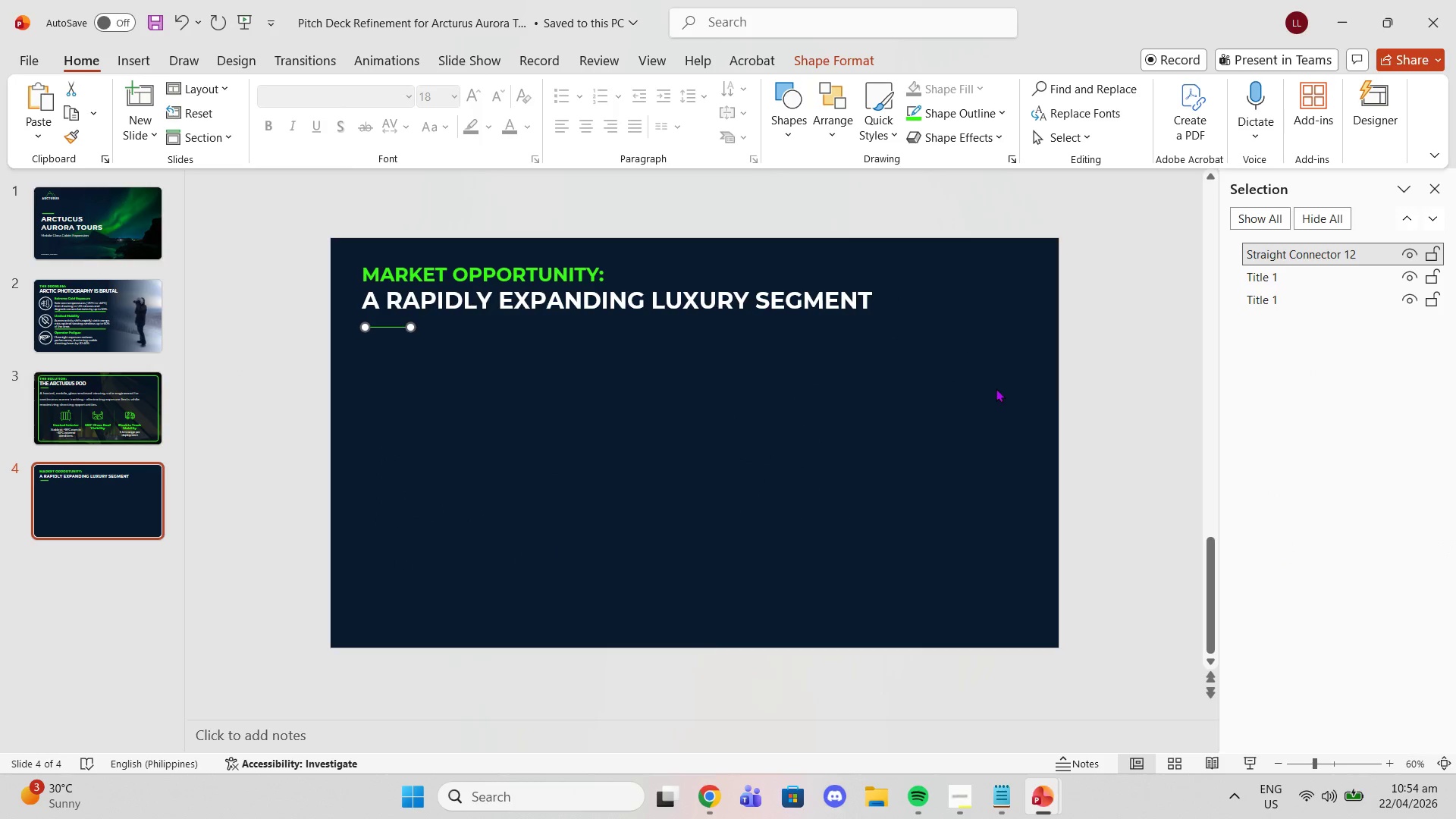 
left_click([1081, 385])
 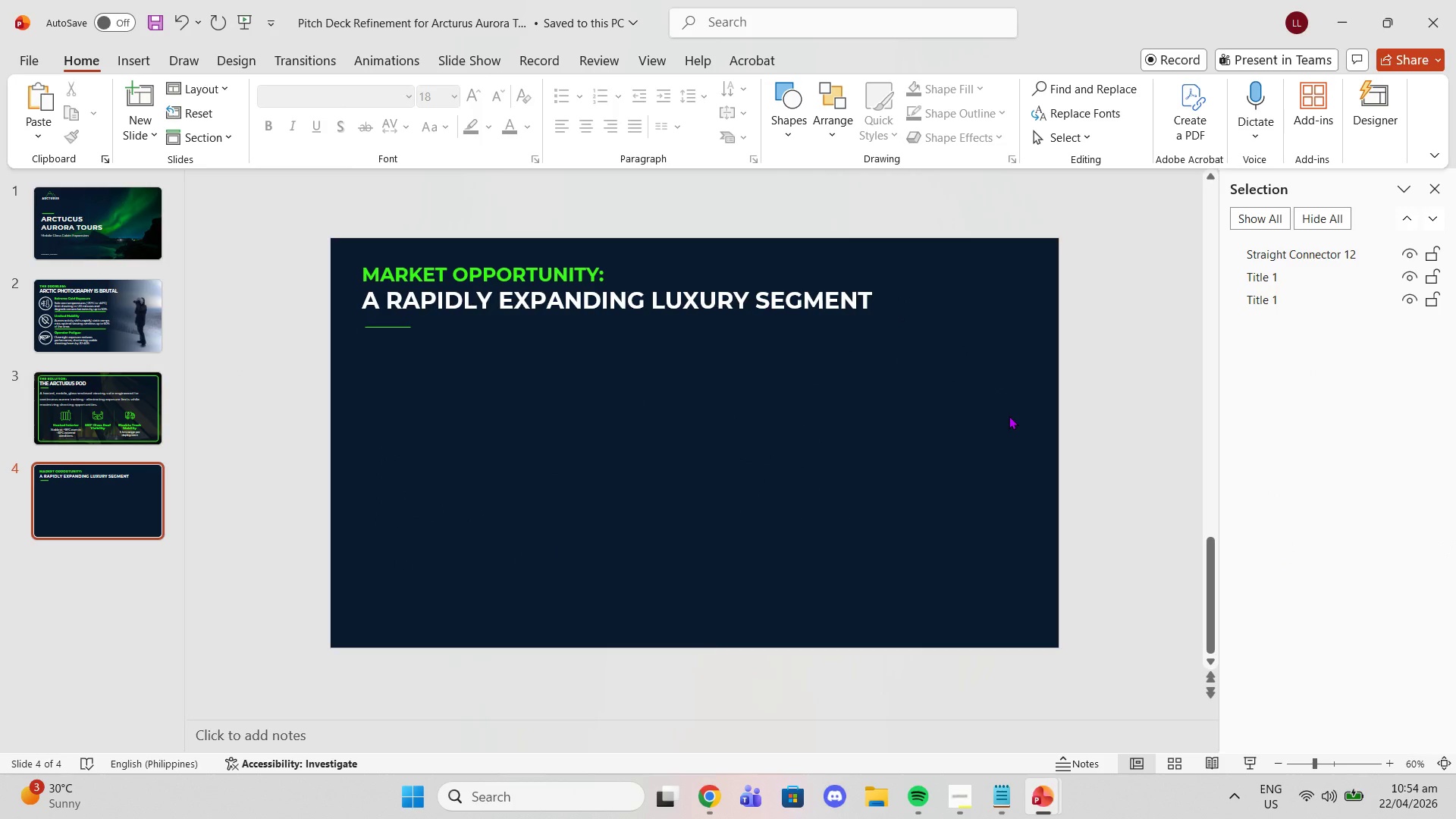 
scroll: coordinate [331, 553], scroll_direction: up, amount: 3.0
 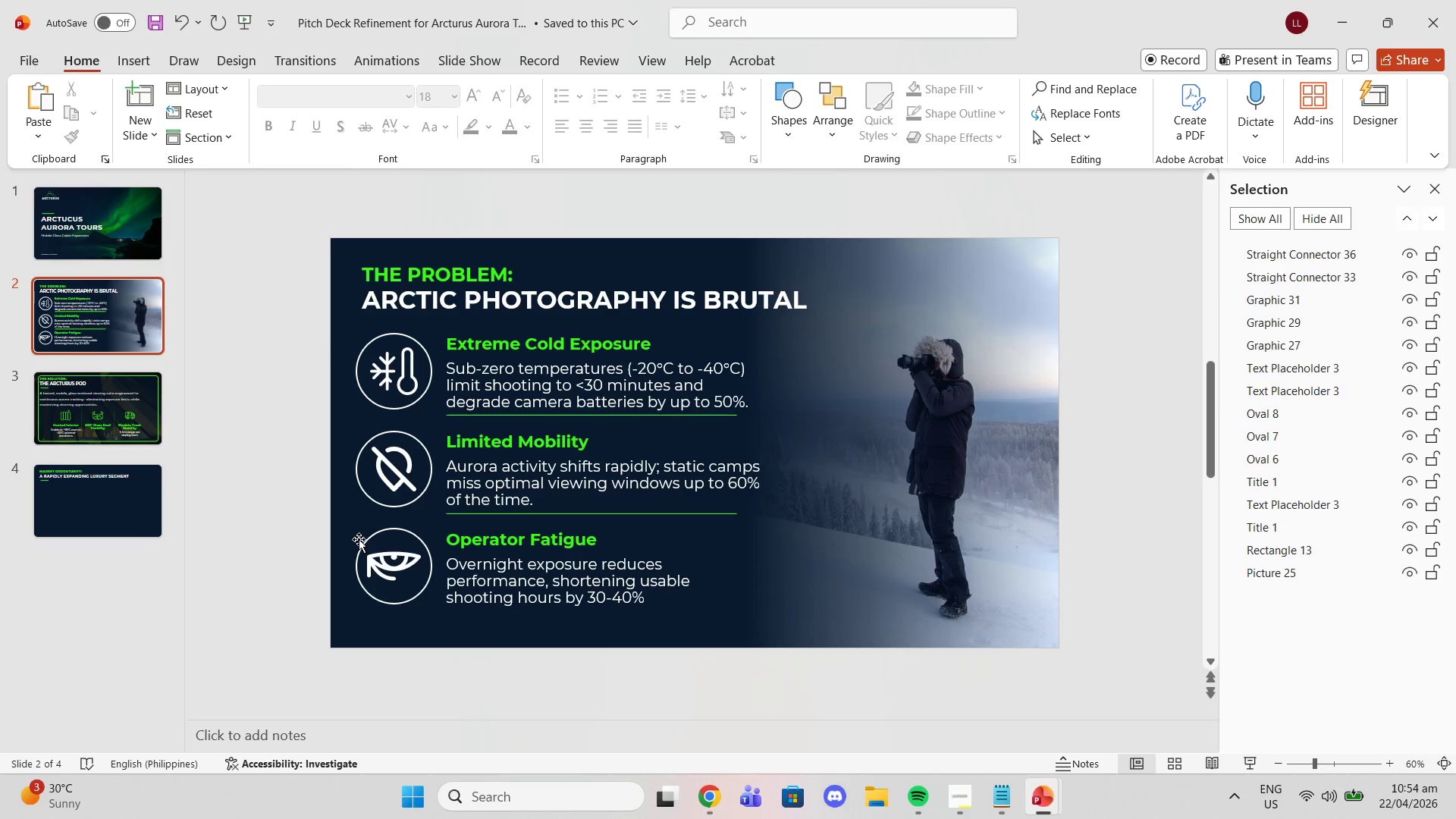 
scroll: coordinate [359, 539], scroll_direction: down, amount: 2.0
 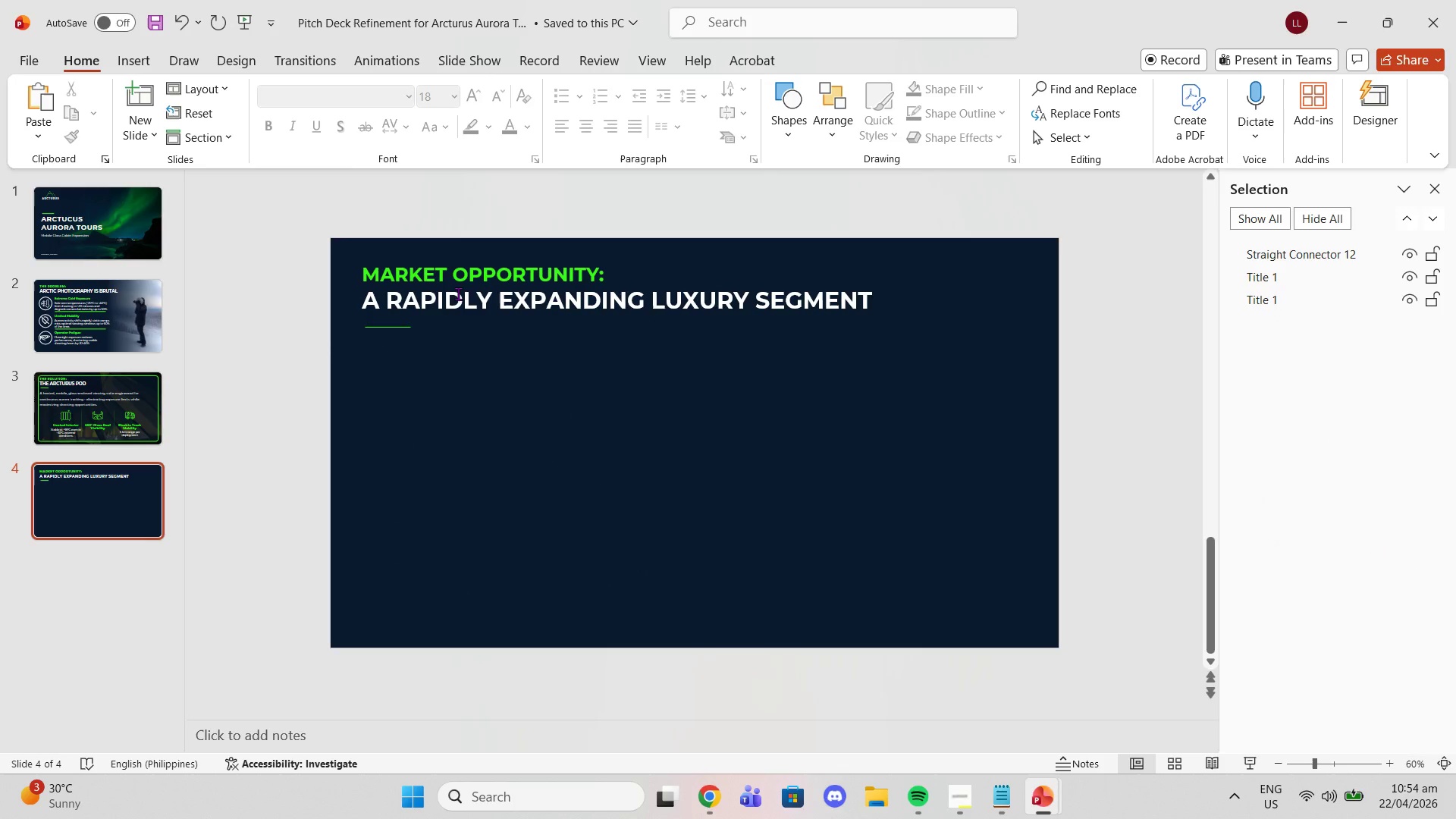 
wait(11.44)
 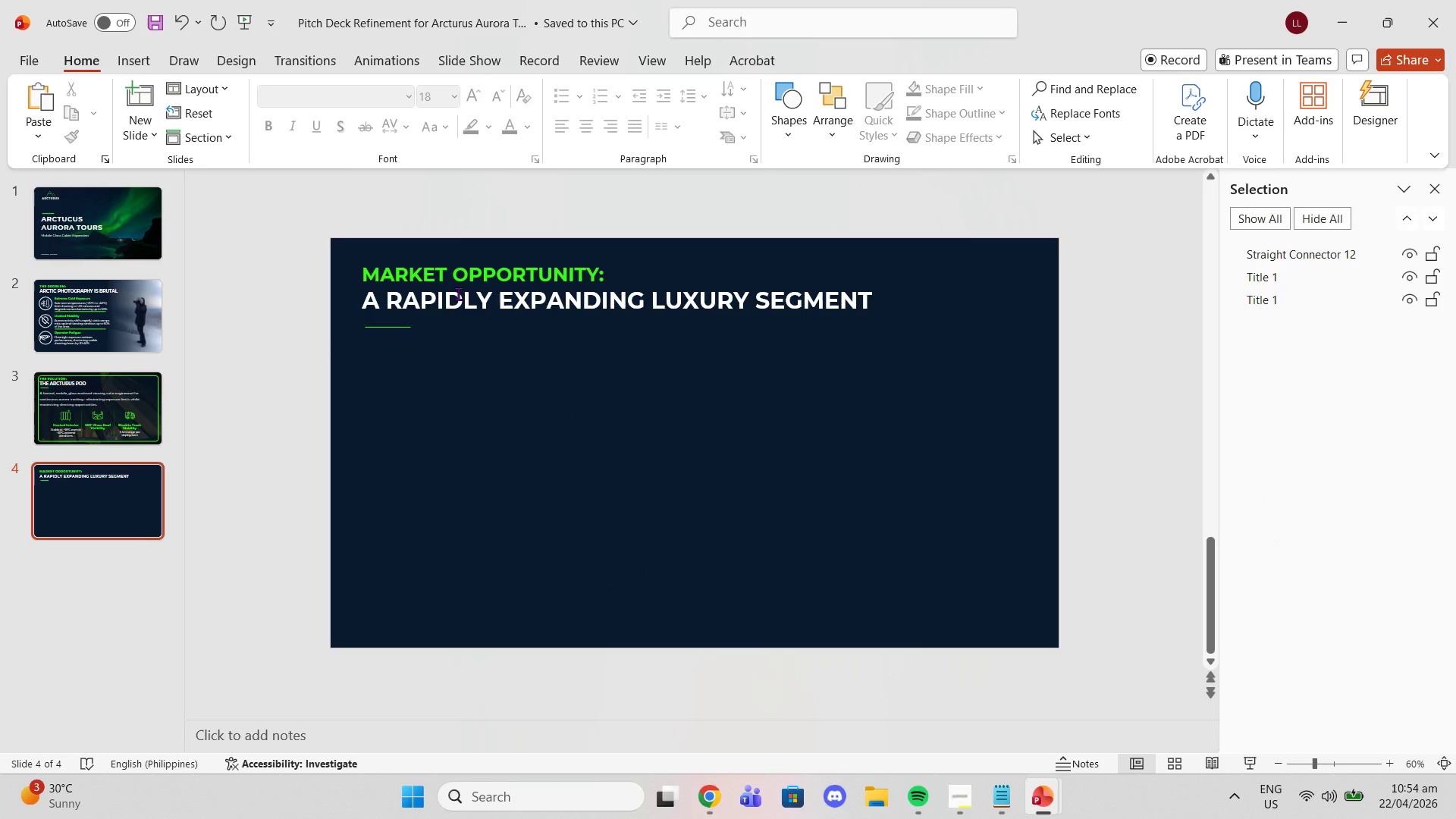 
left_click([109, 399])
 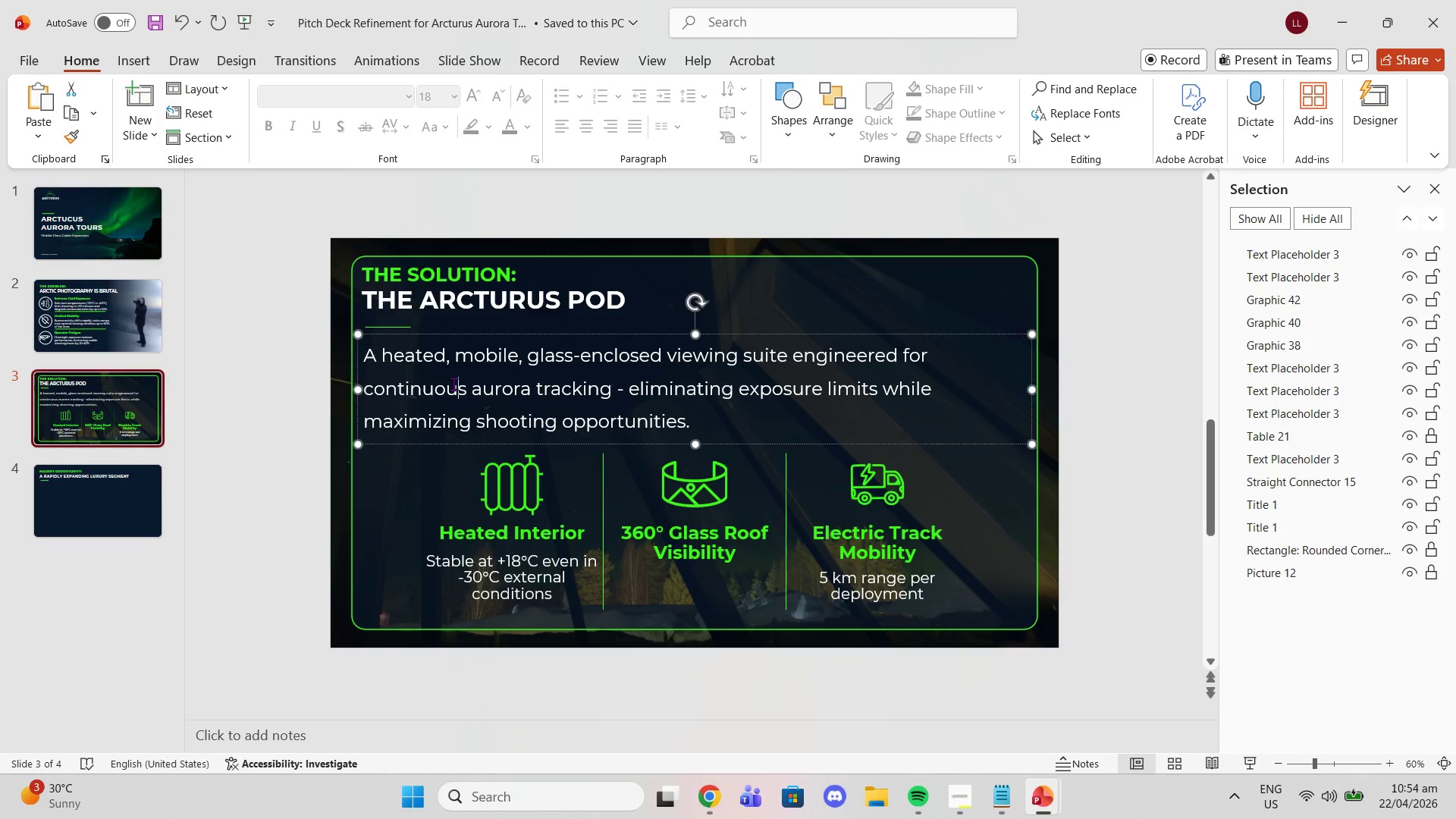 
left_click([453, 384])
 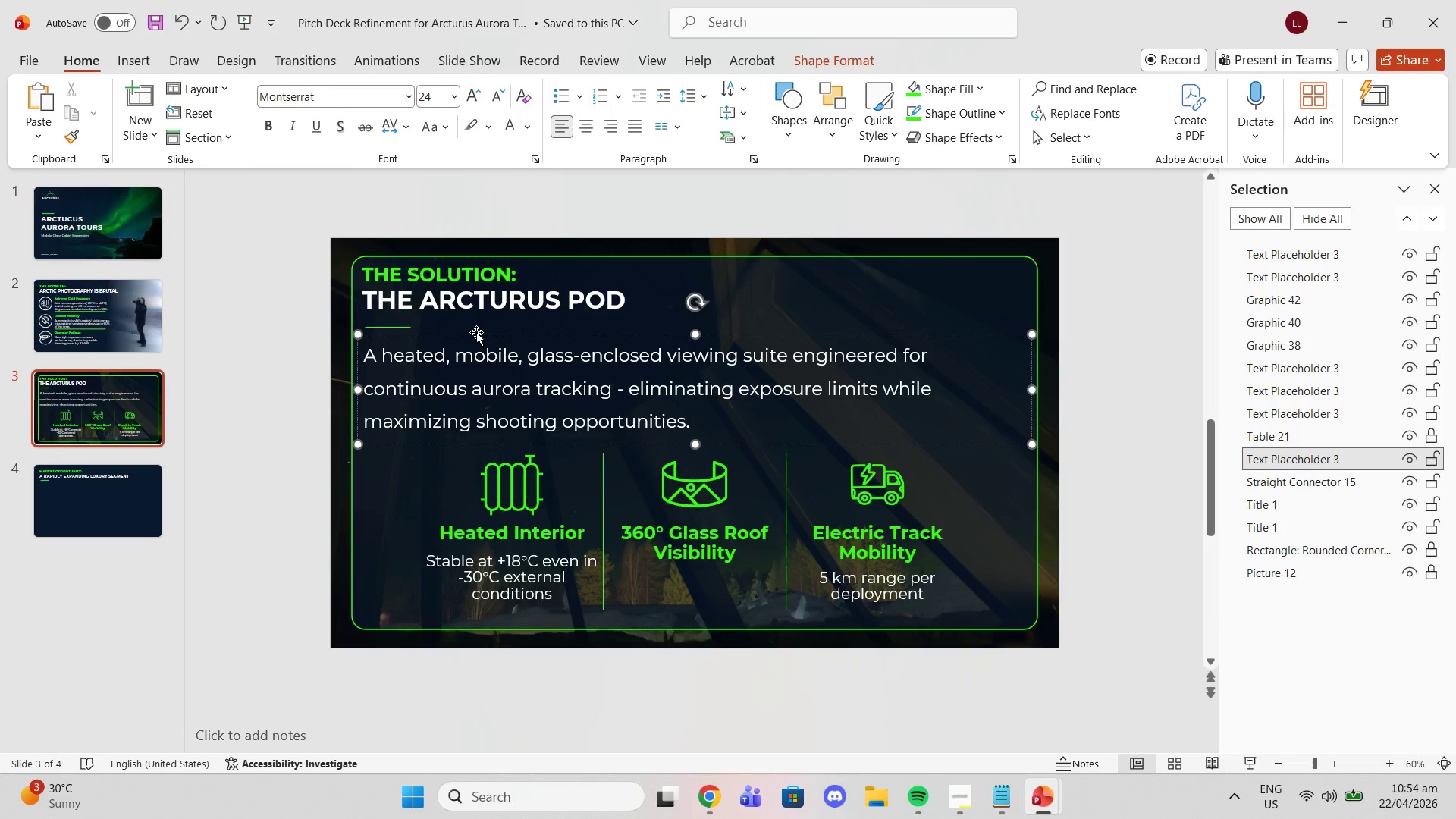 
left_click([476, 332])
 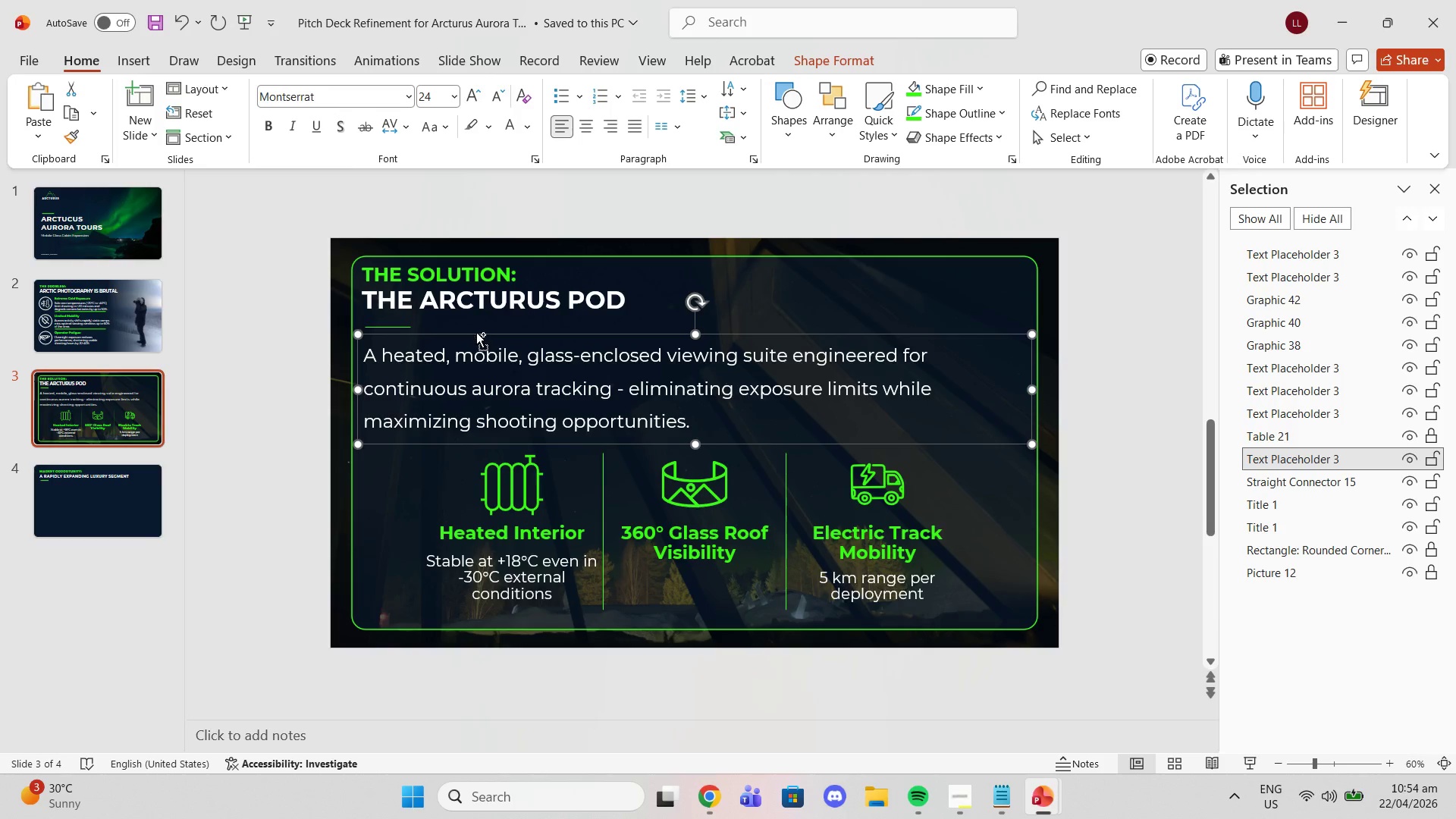 
key(Control+ControlLeft)
 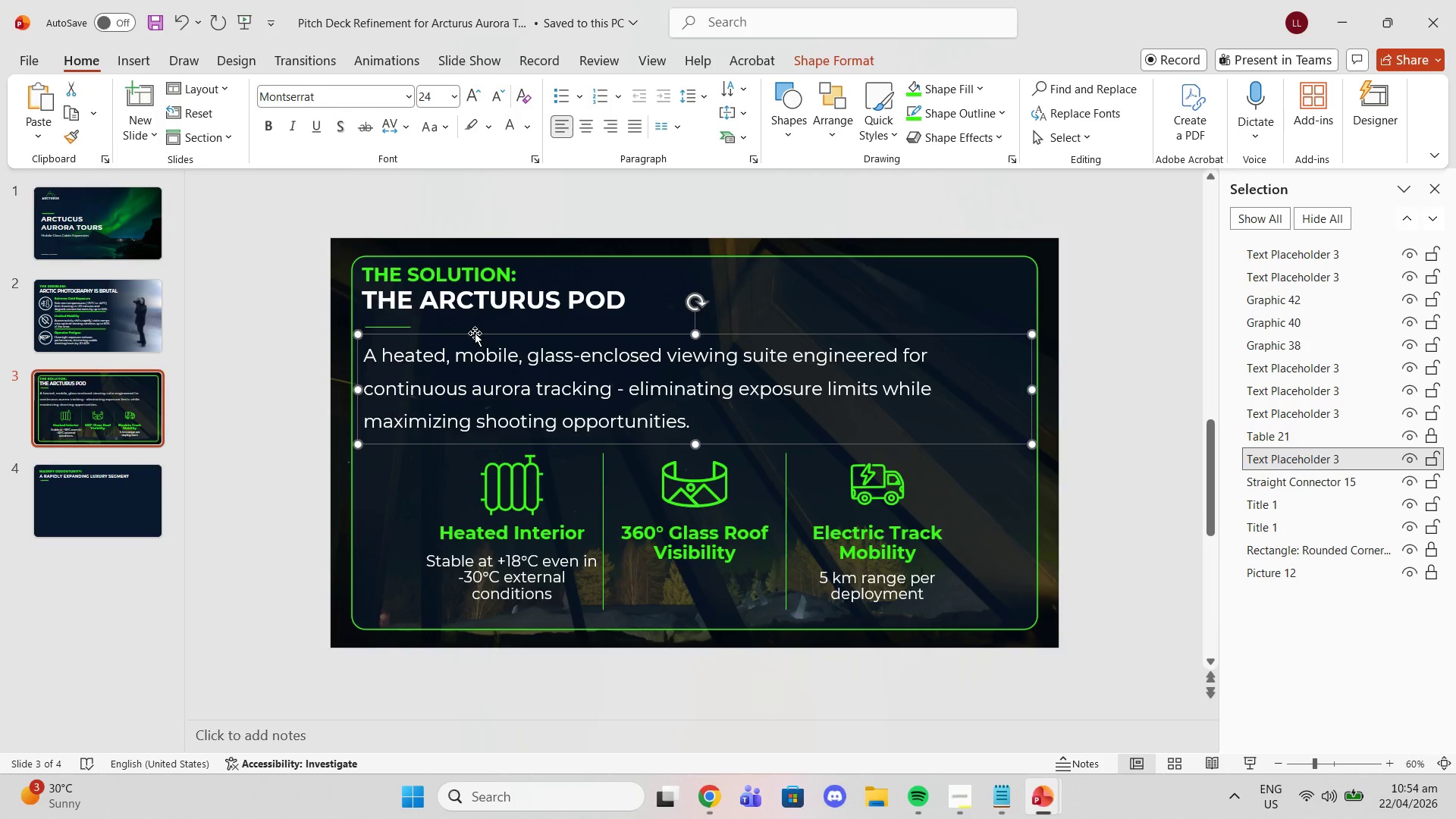 
key(Control+C)
 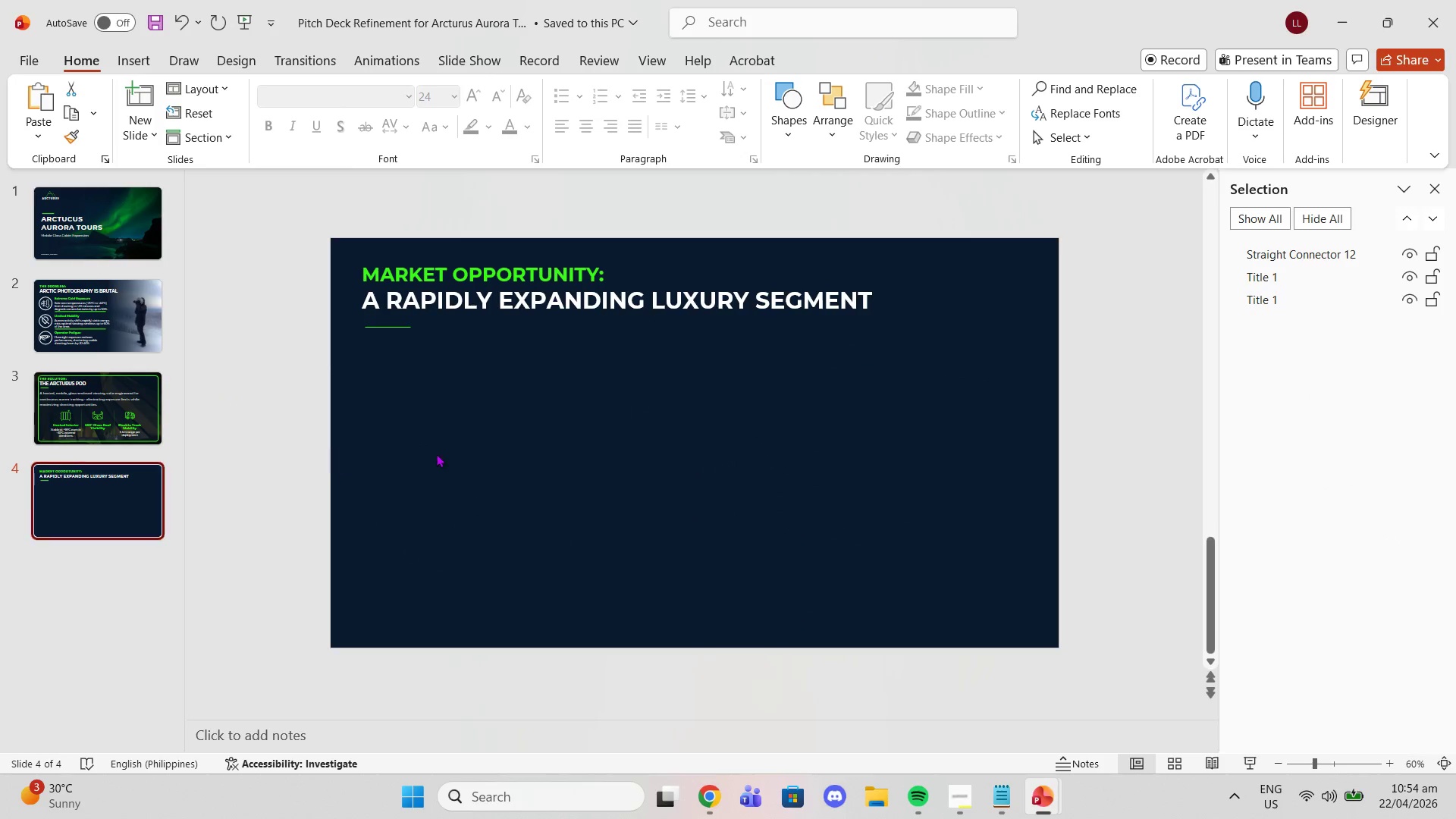 
double_click([460, 423])
 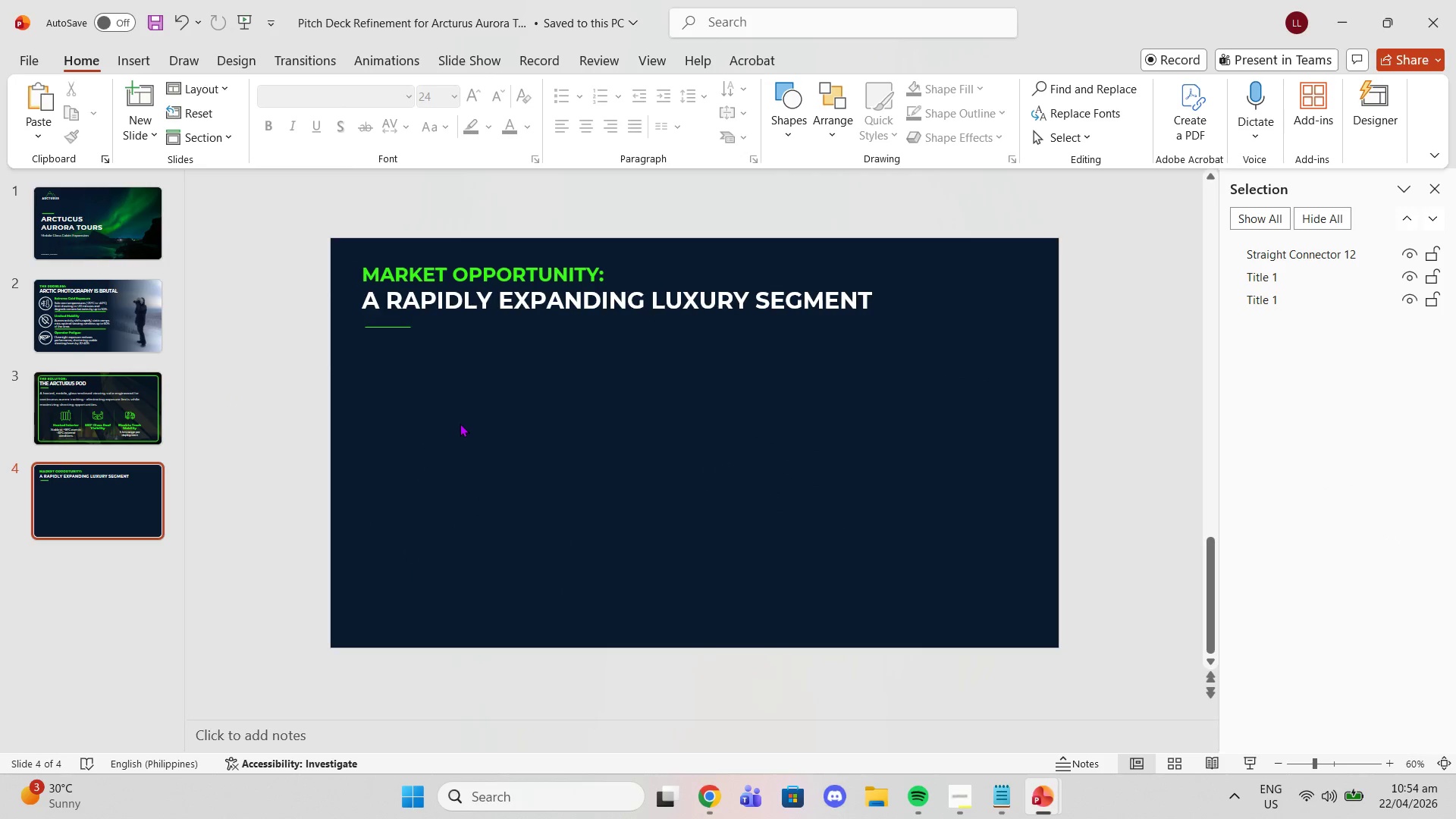 
key(Control+V)
 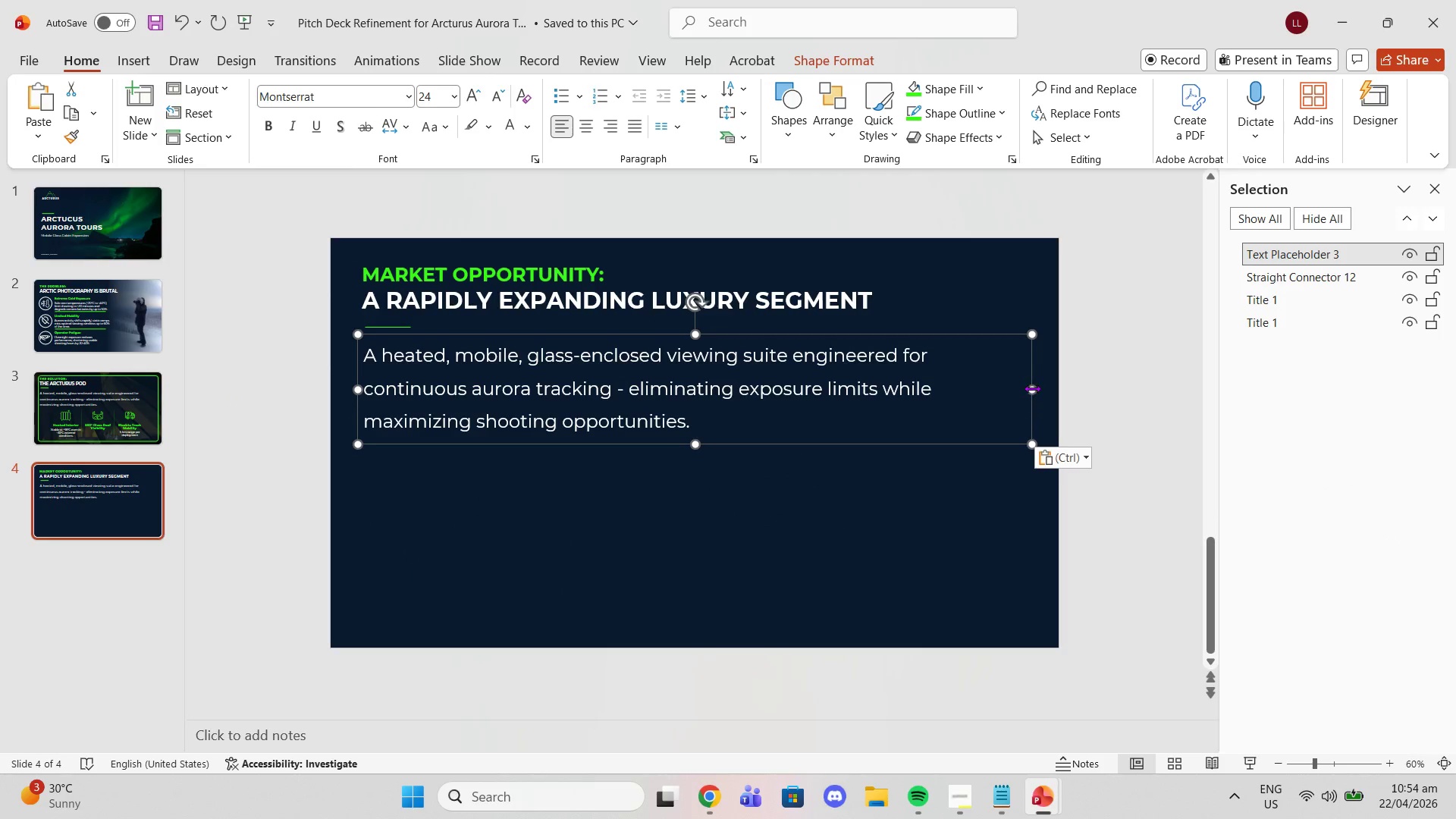 
left_click_drag(start_coordinate=[1033, 388], to_coordinate=[667, 406])
 